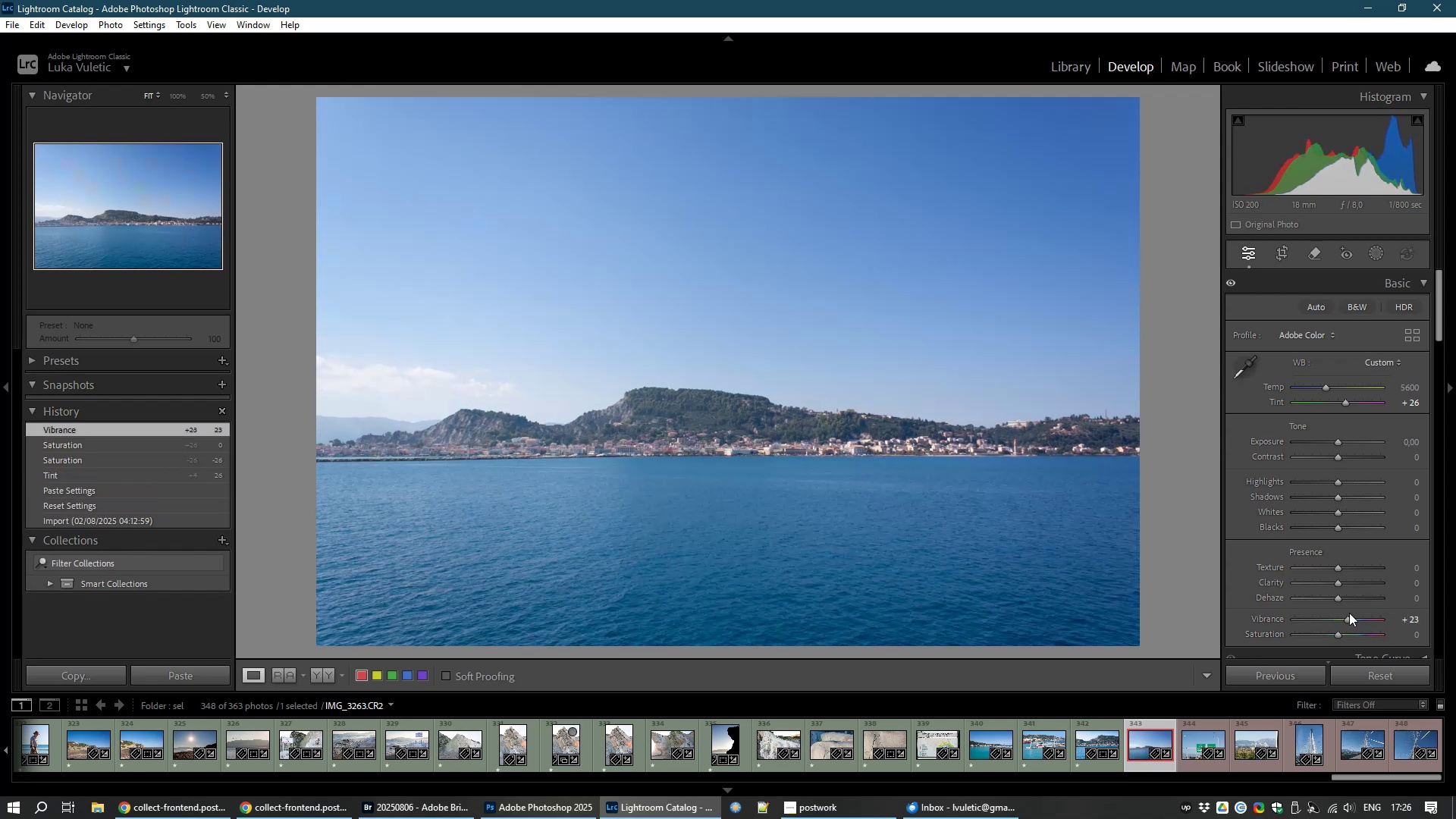 
wait(5.99)
 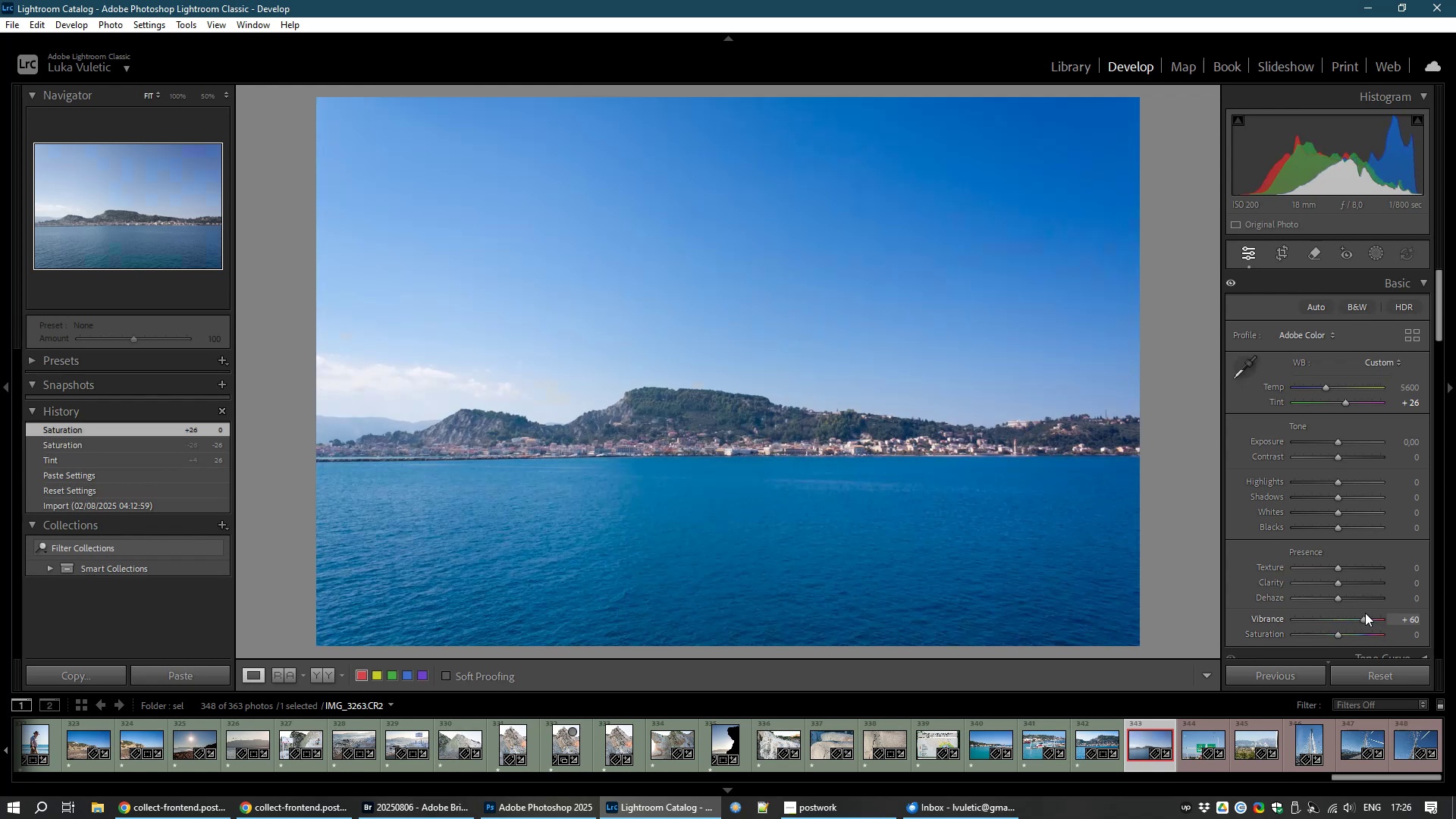 
double_click([1349, 613])
 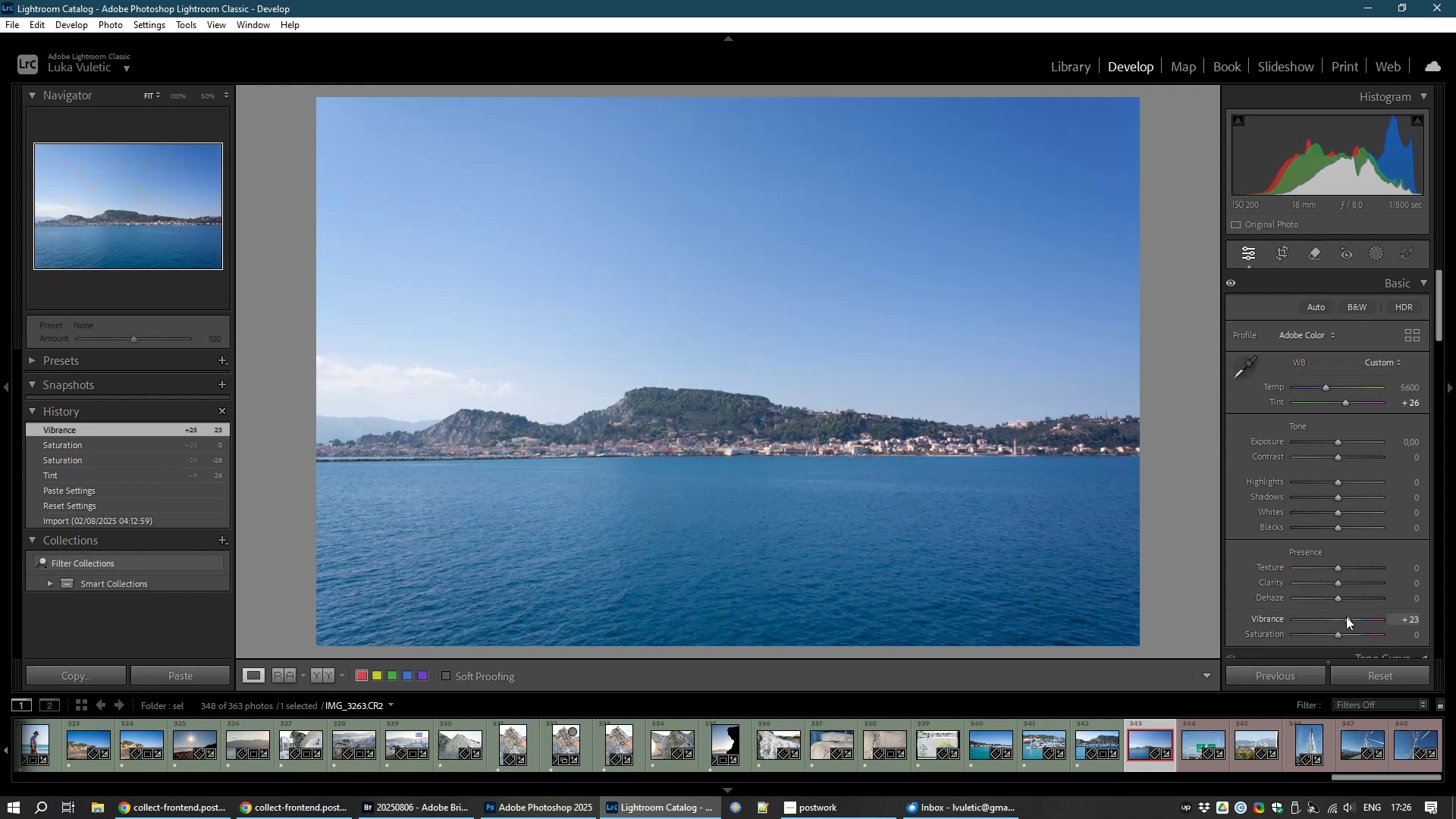 
double_click([1346, 617])
 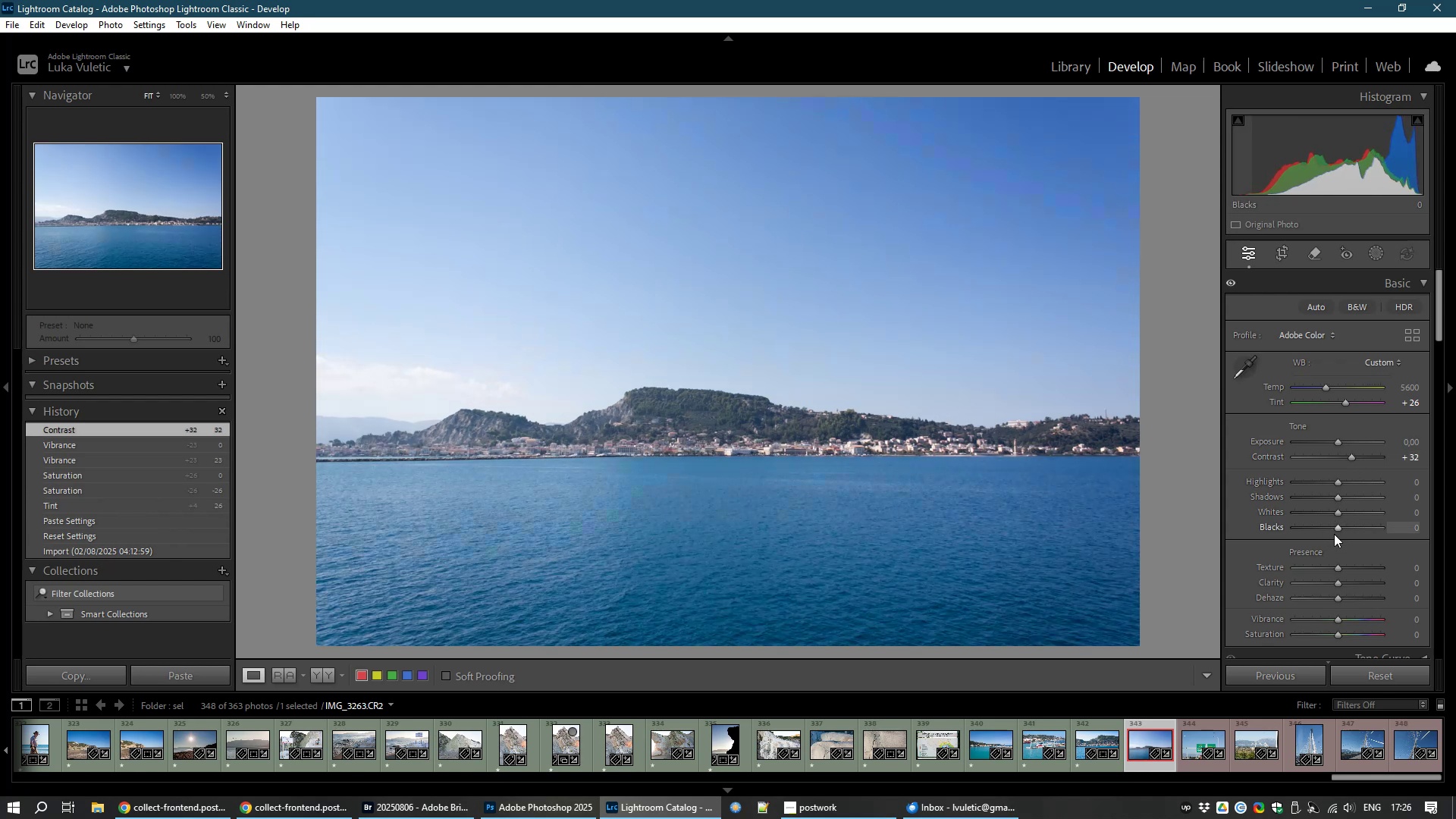 
wait(14.83)
 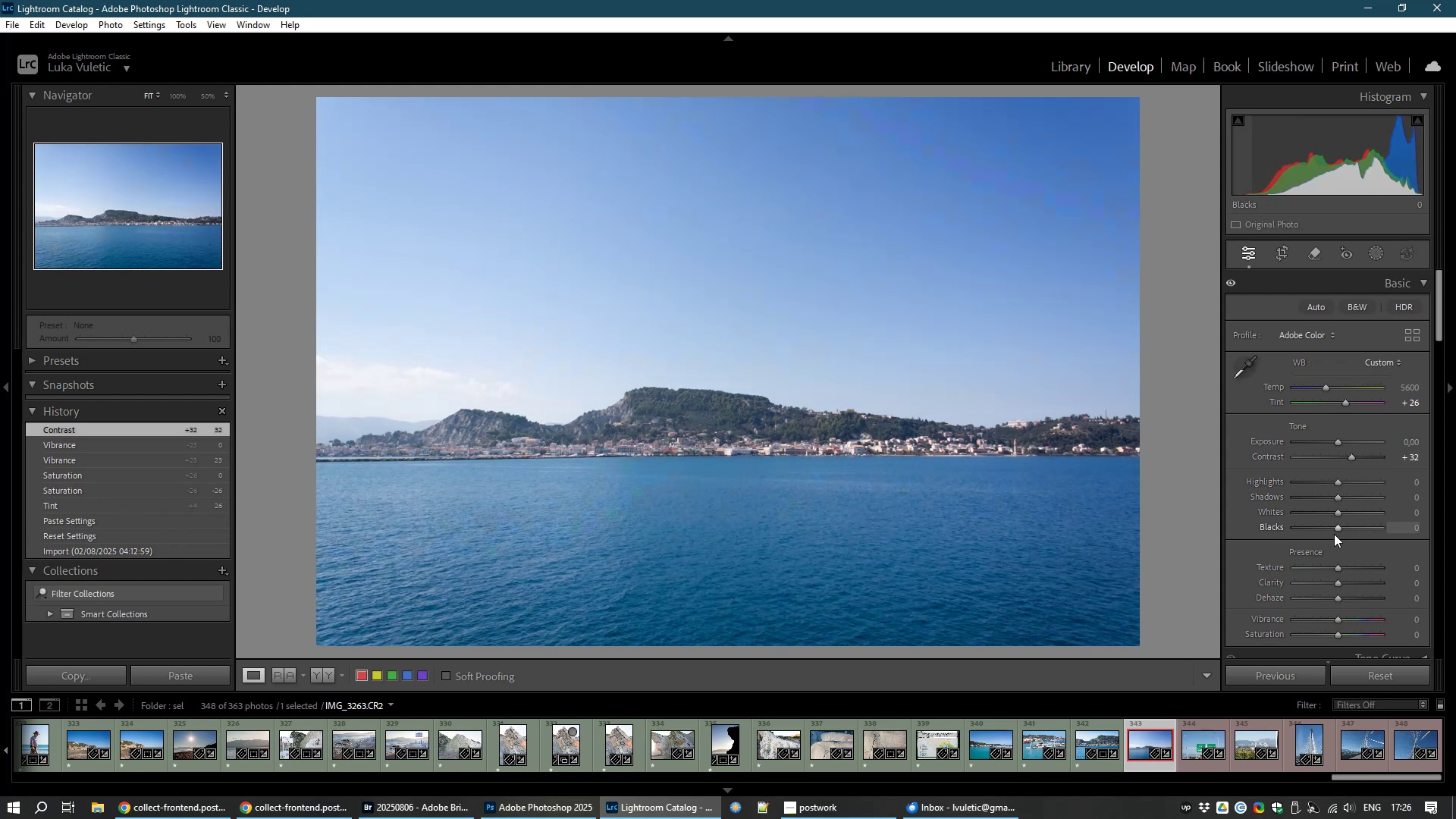 
double_click([1333, 529])
 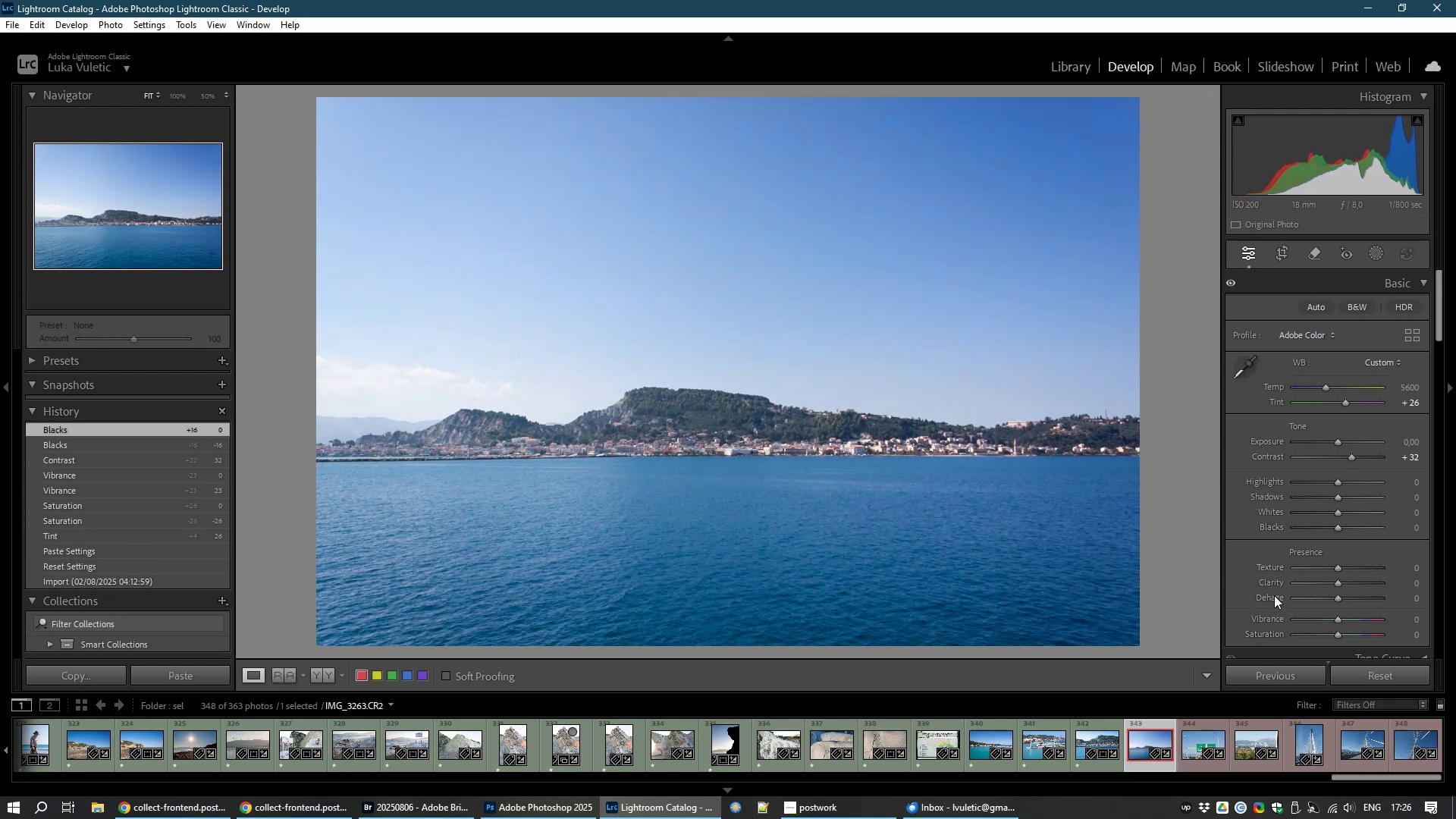 
scroll: coordinate [1288, 585], scroll_direction: down, amount: 1.0
 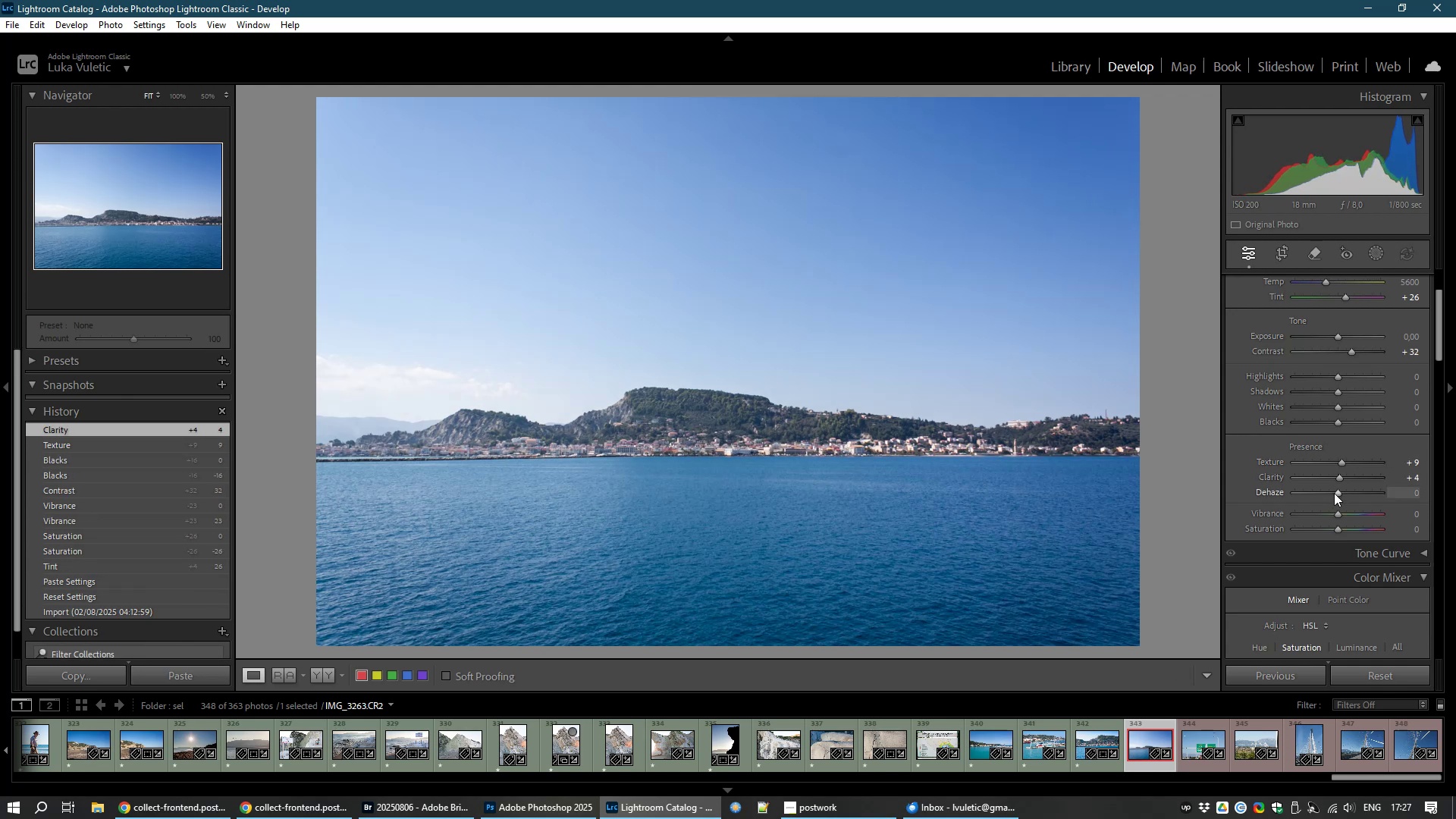 
wait(15.07)
 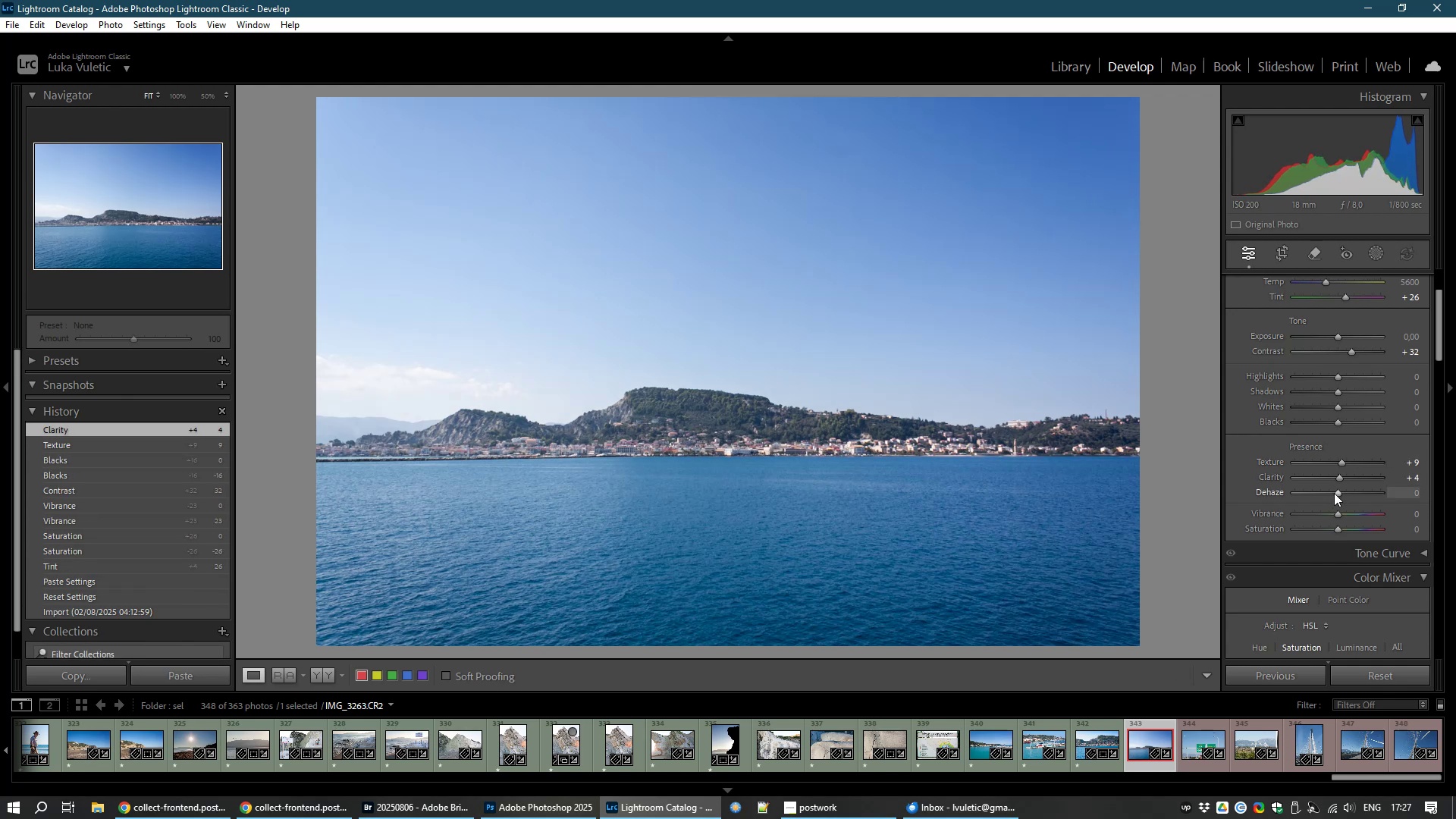 
left_click([1375, 255])
 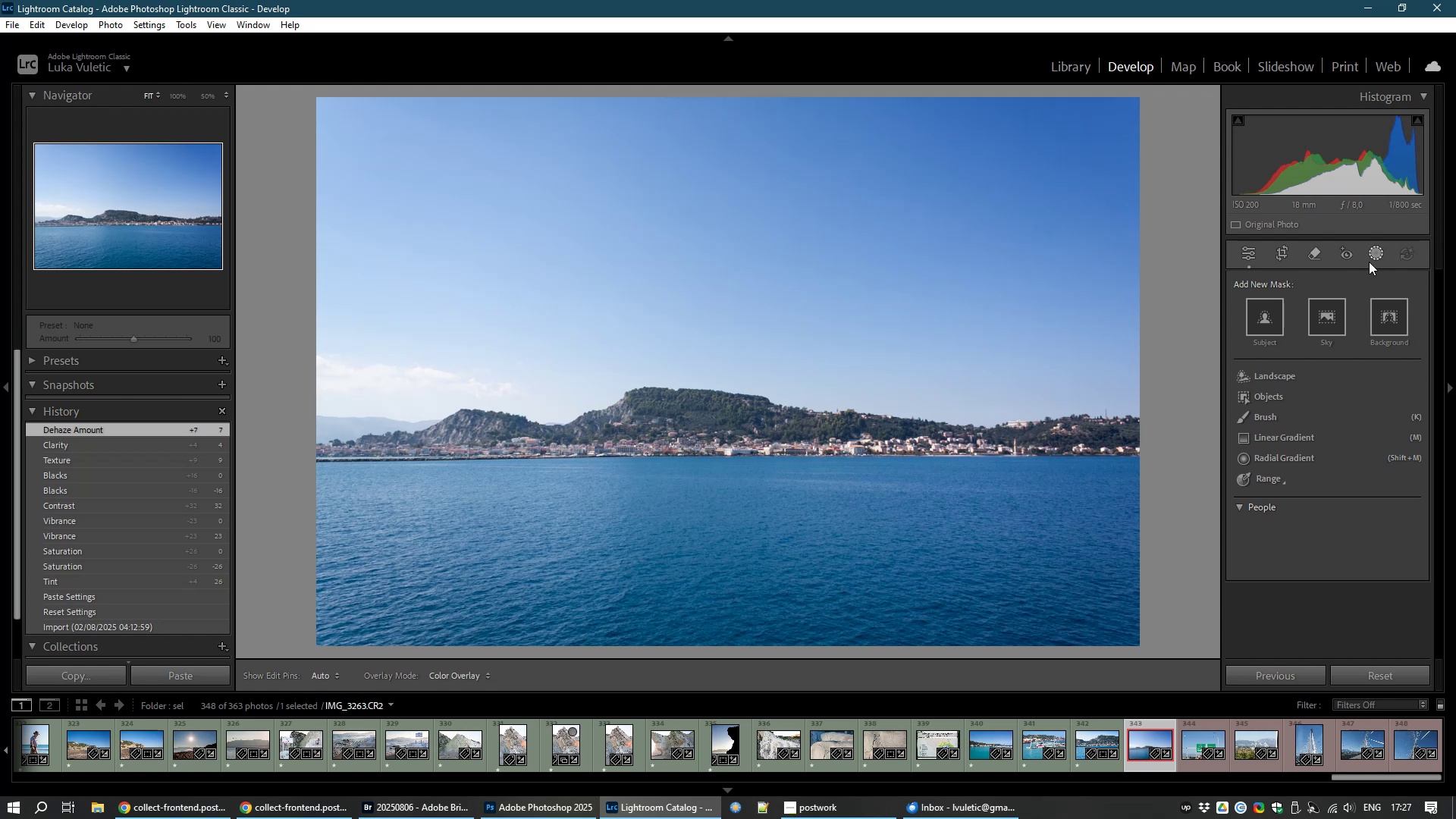 
left_click([1326, 325])
 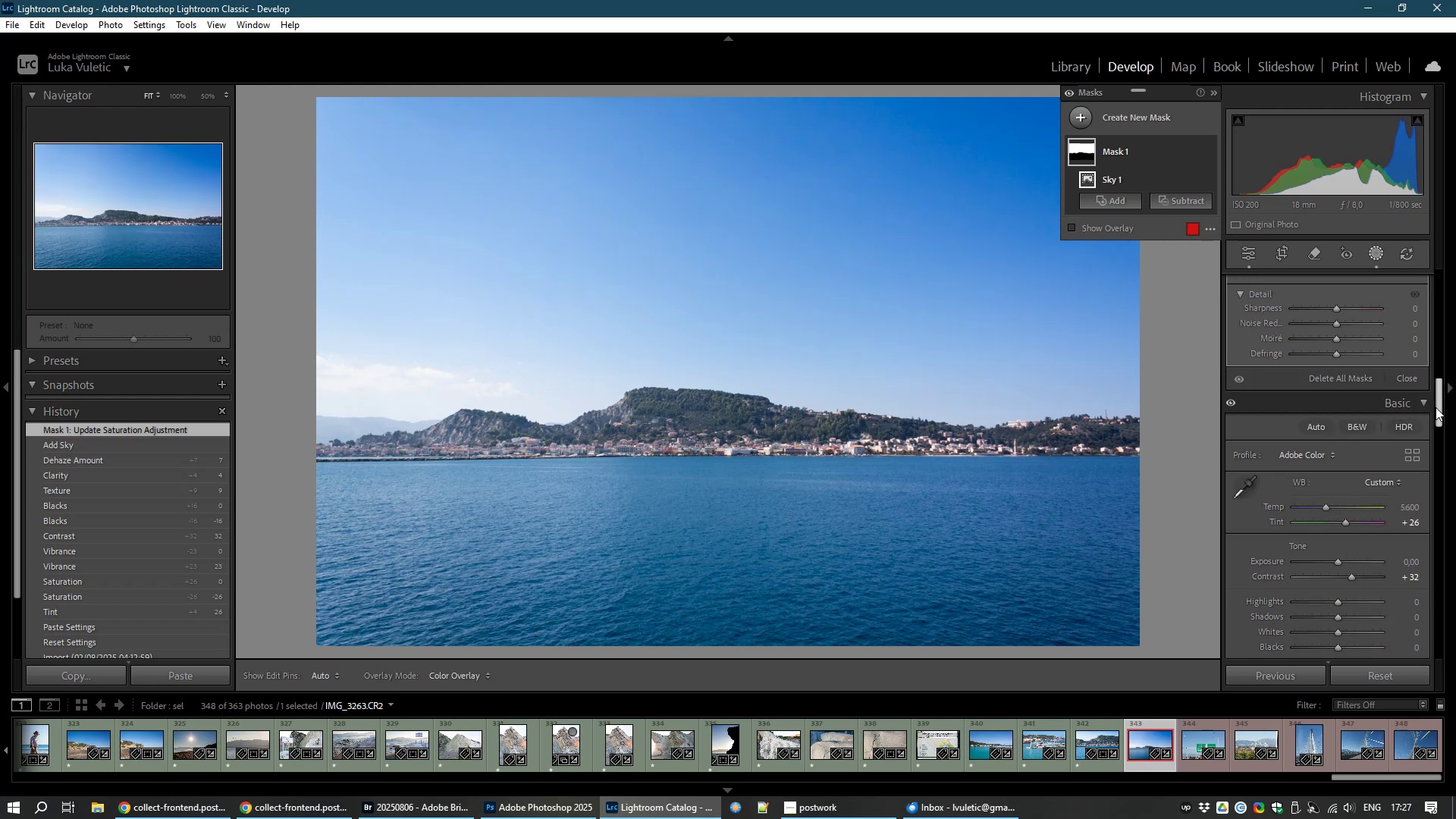 
wait(32.55)
 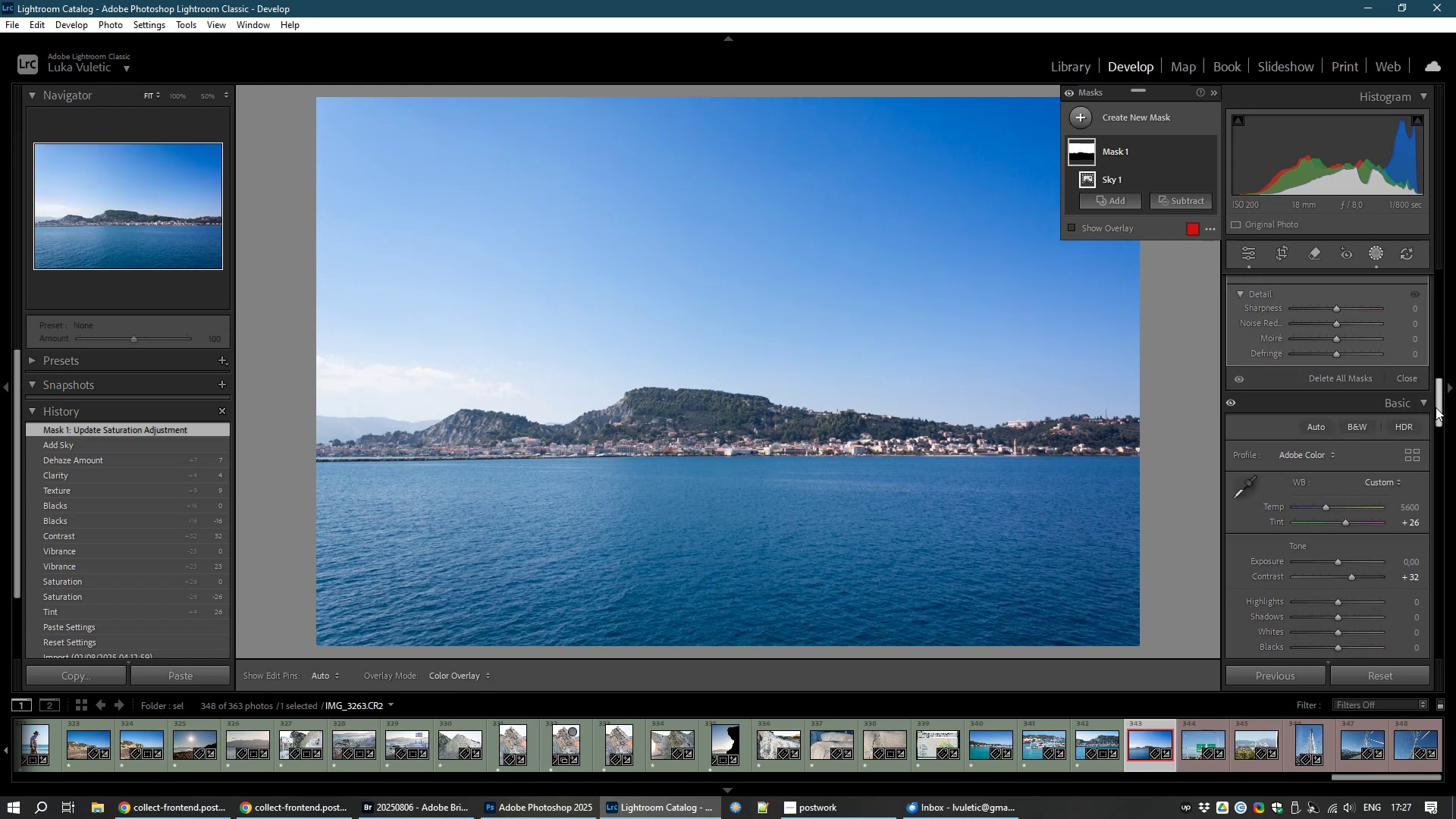 
double_click([1344, 366])
 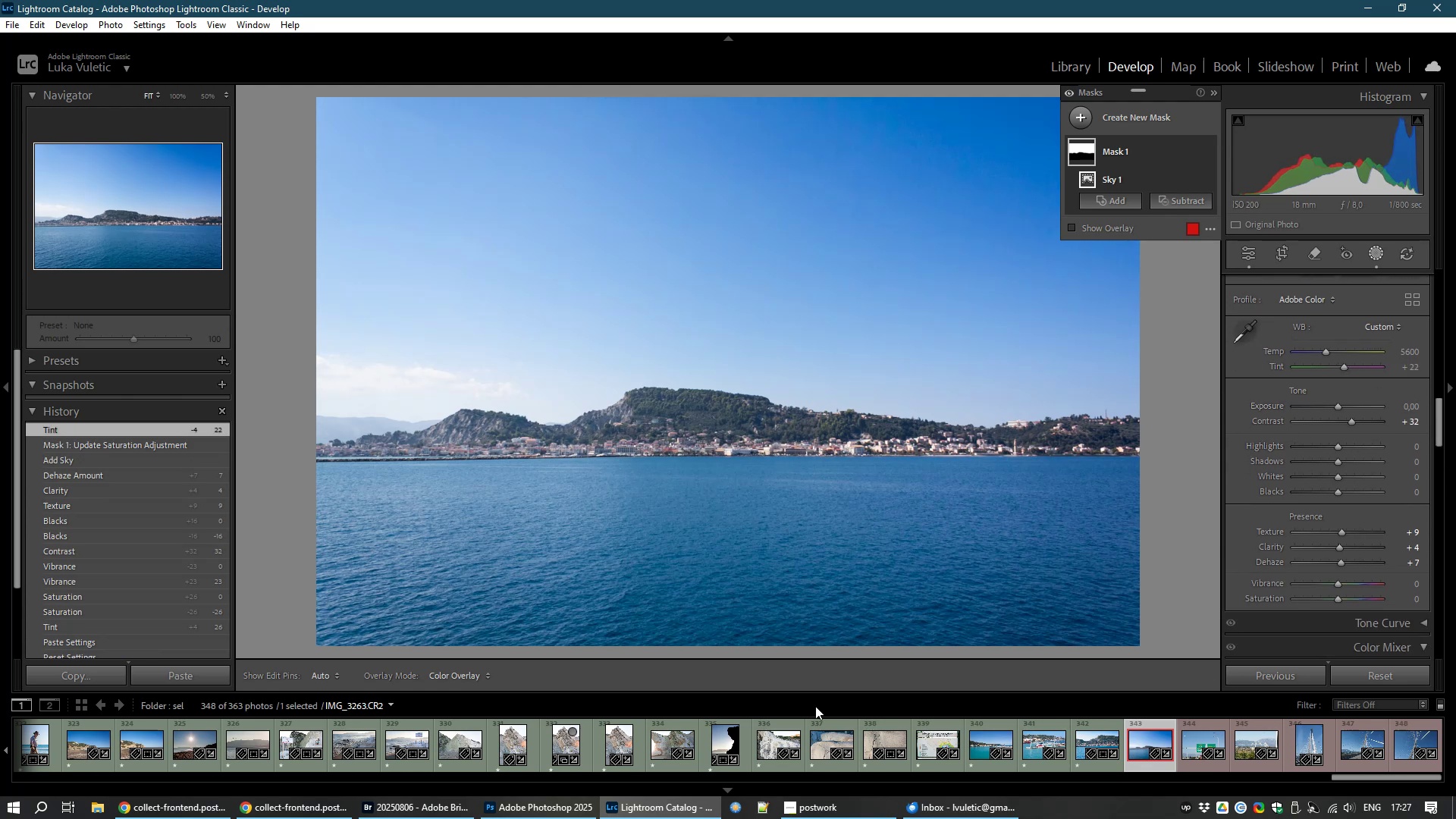 
wait(7.24)
 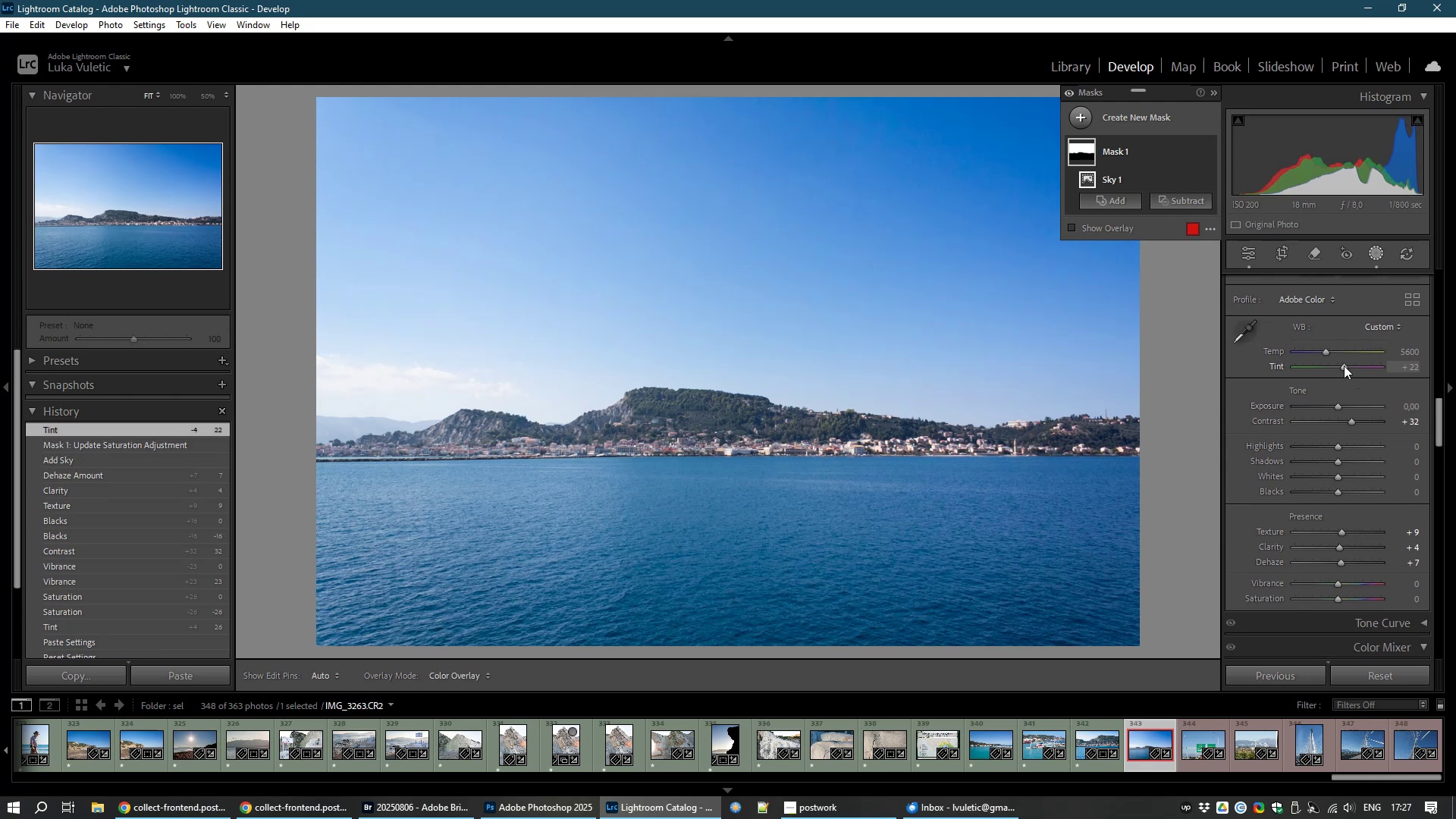 
type(81)
 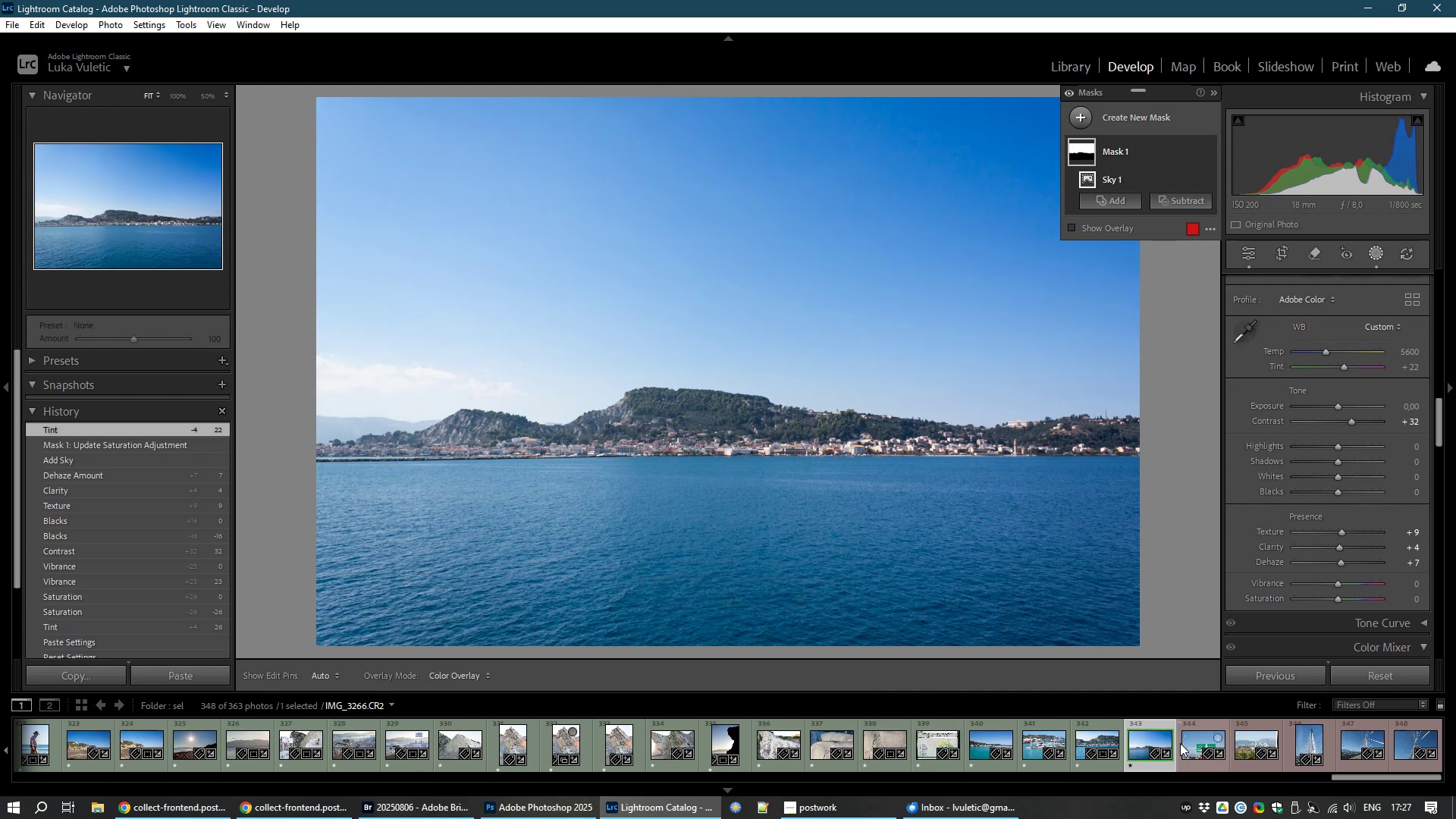 
left_click([1194, 734])
 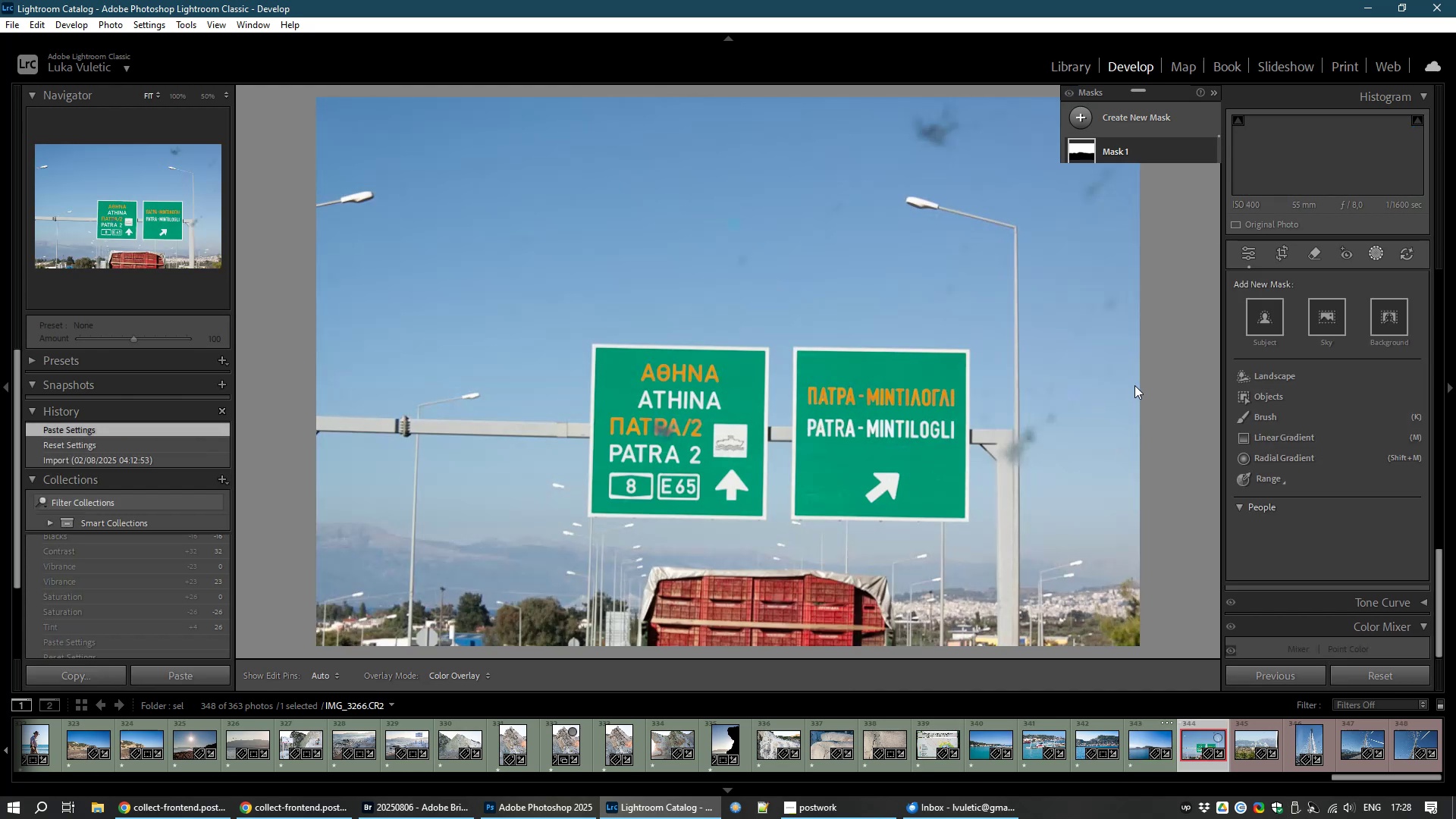 
wait(8.25)
 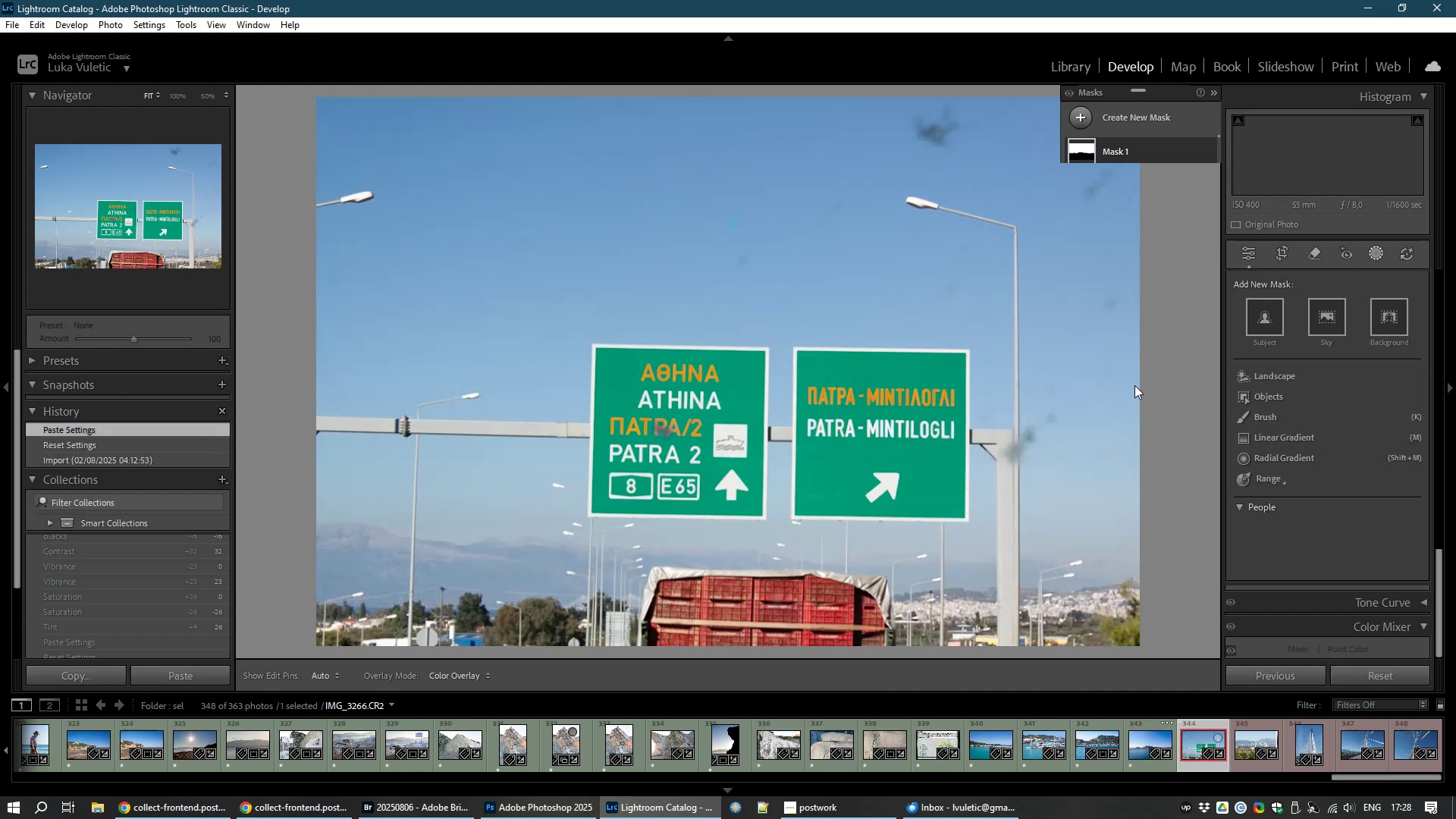 
left_click([1313, 256])
 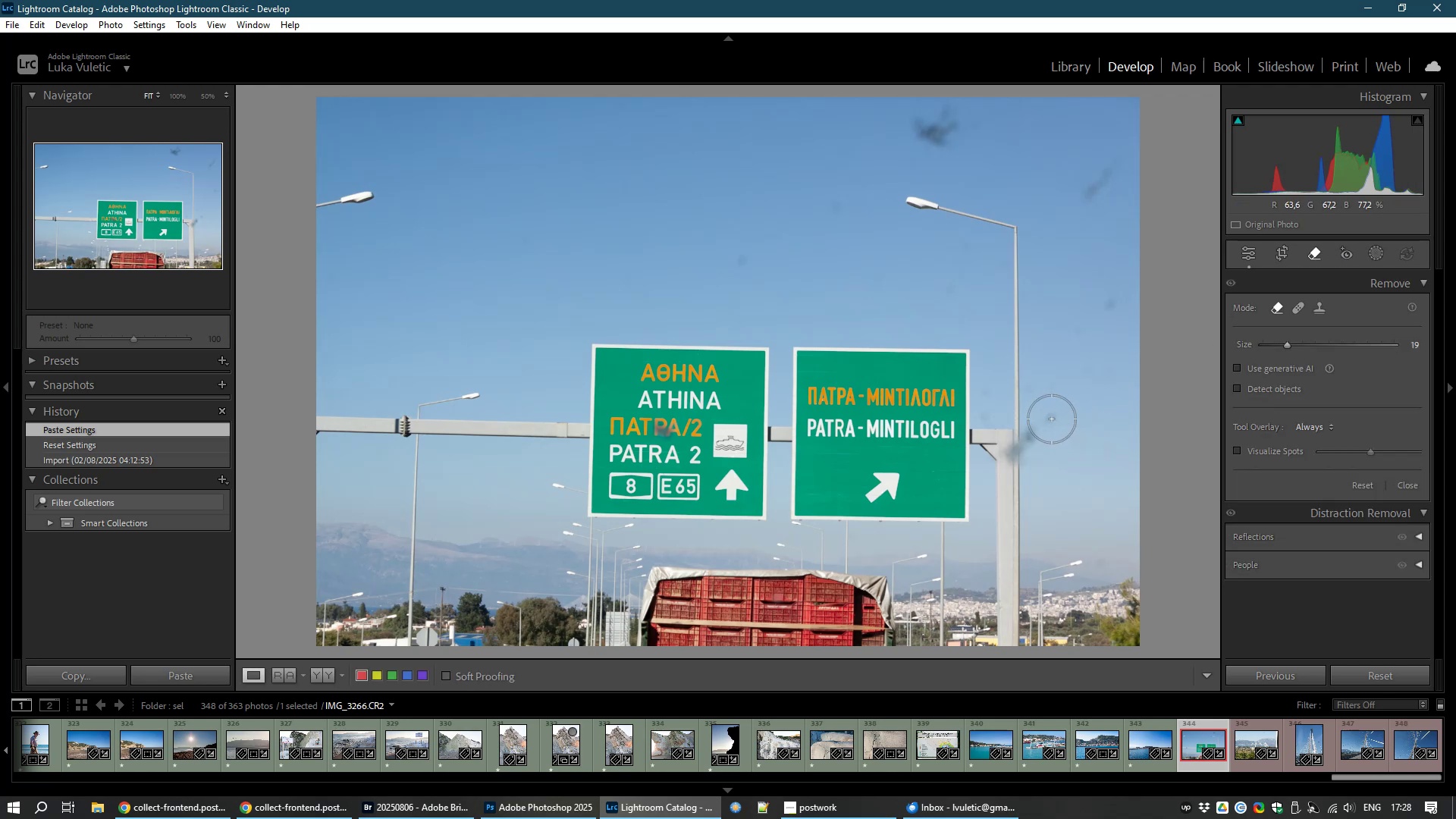 
mouse_move([1178, 453])
 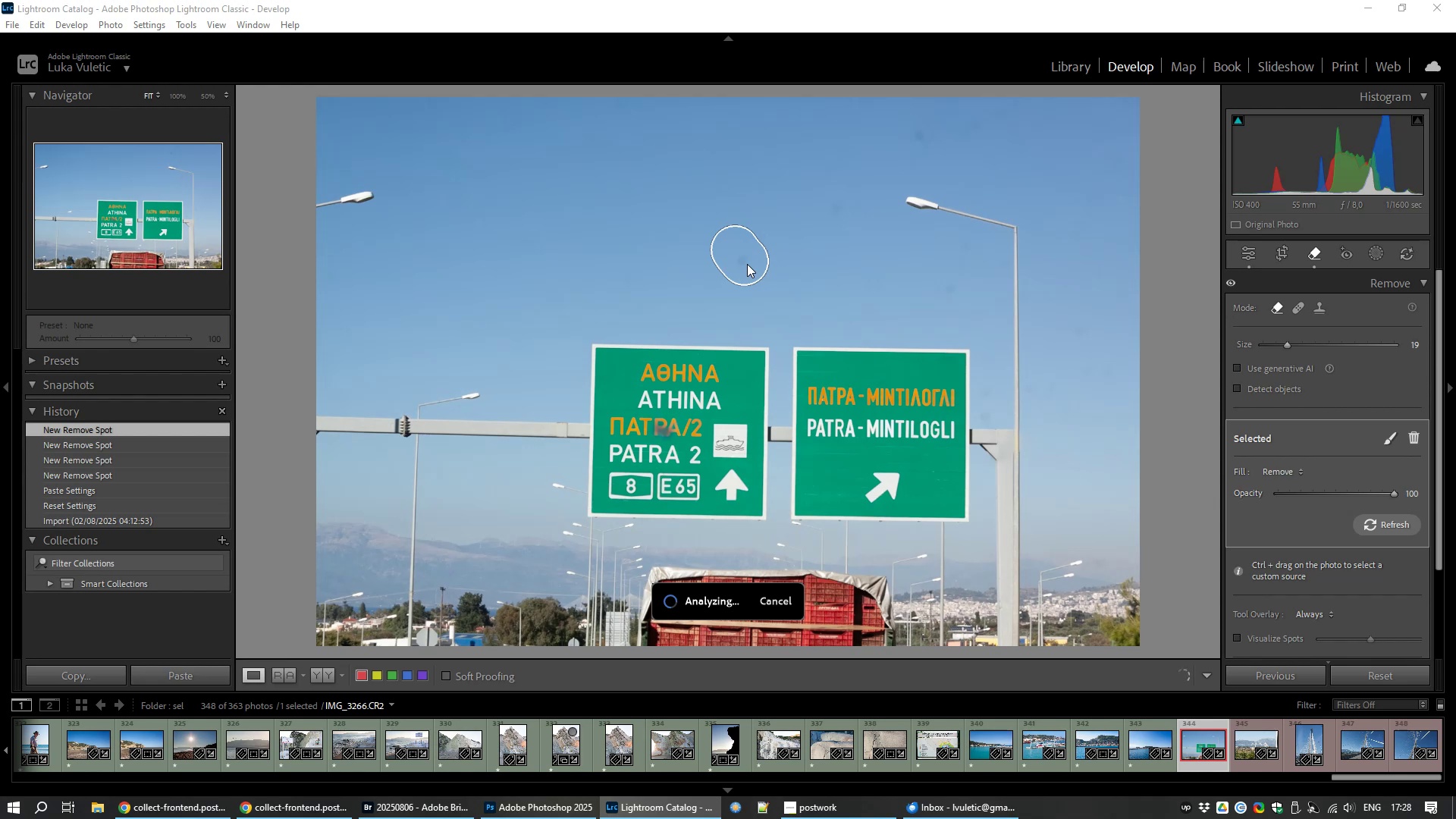 
wait(15.32)
 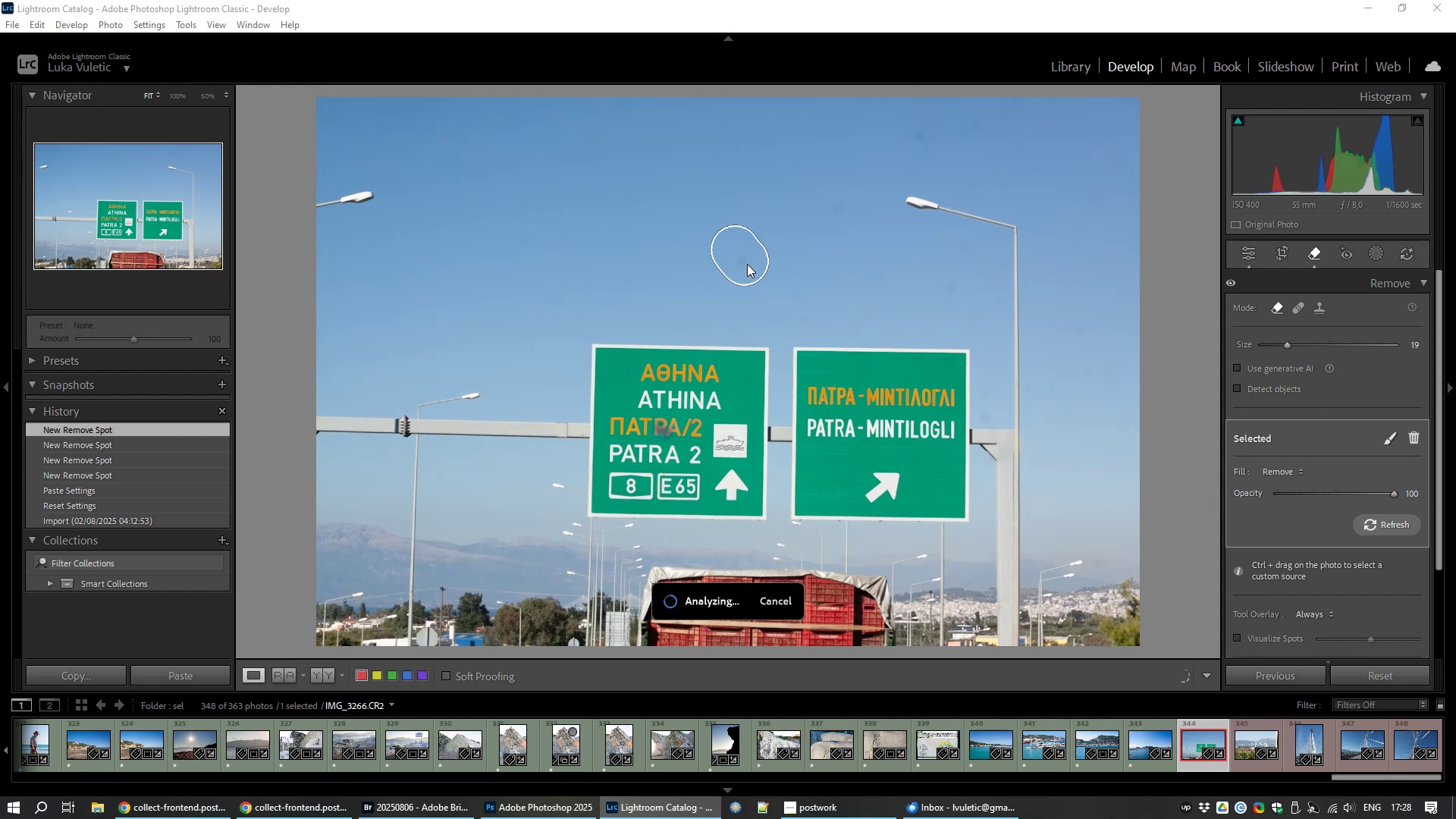 
key(Control+NumpadAdd)
 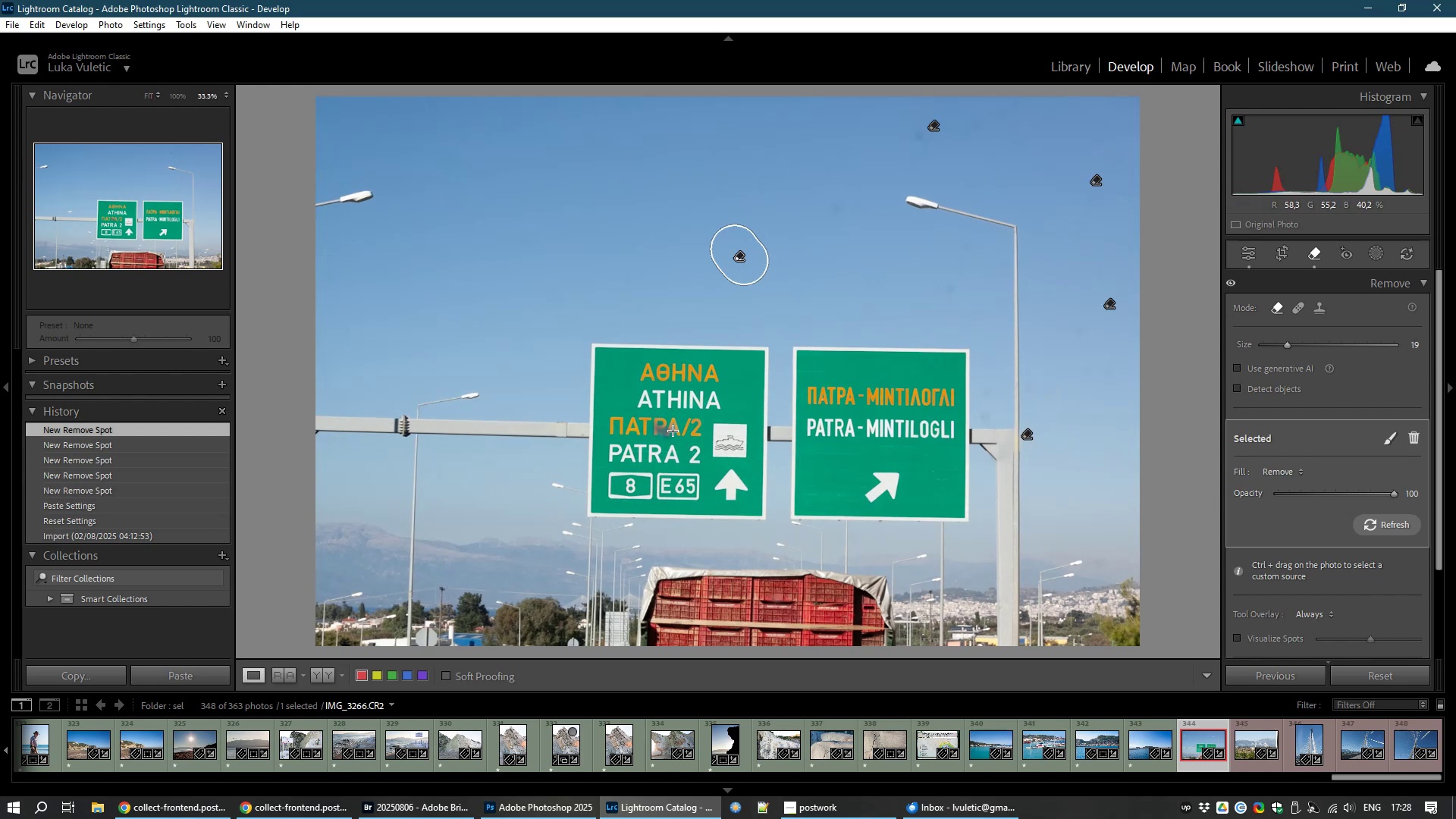 
key(Control+NumpadAdd)
 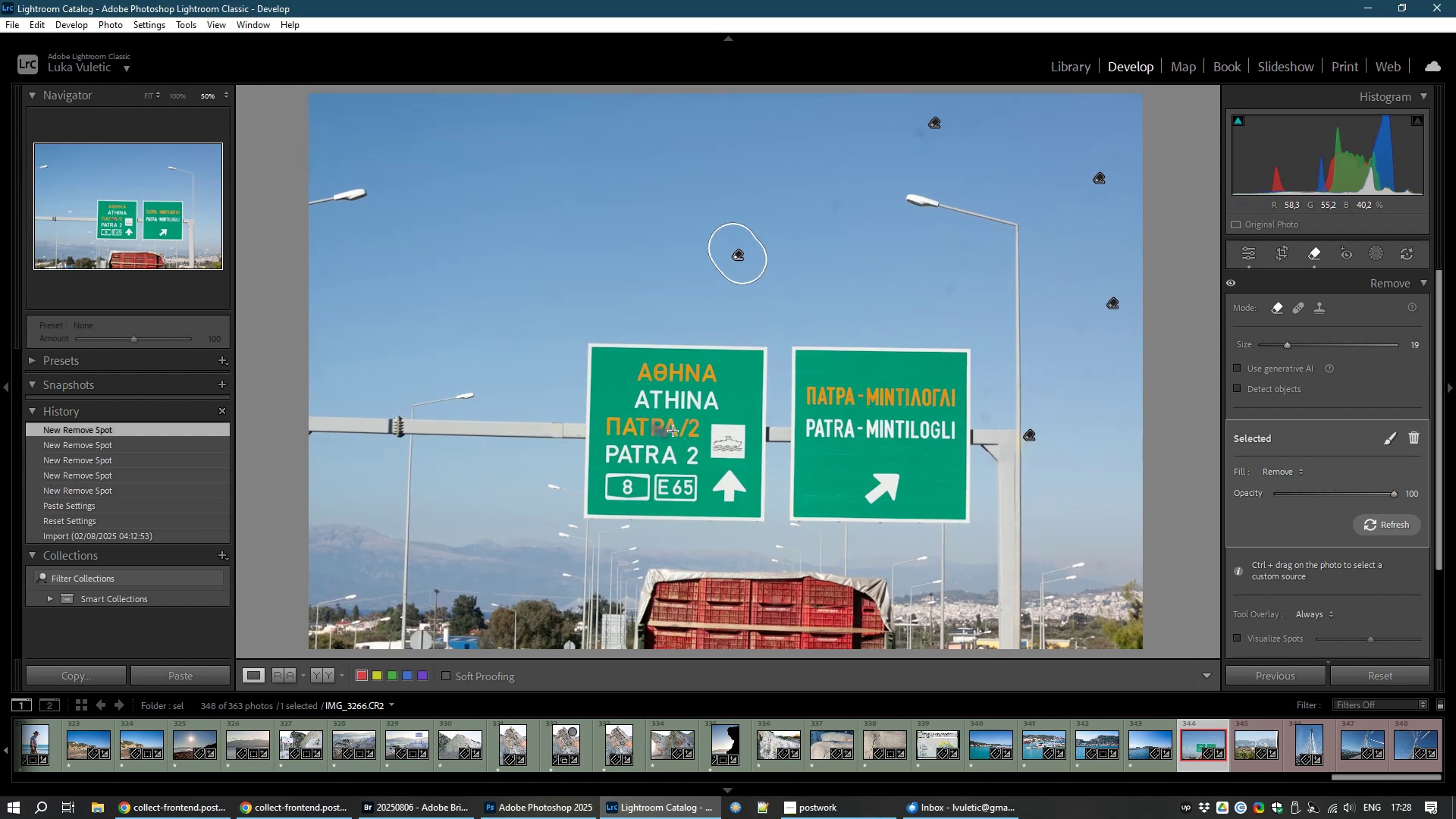 
key(Control+NumpadAdd)
 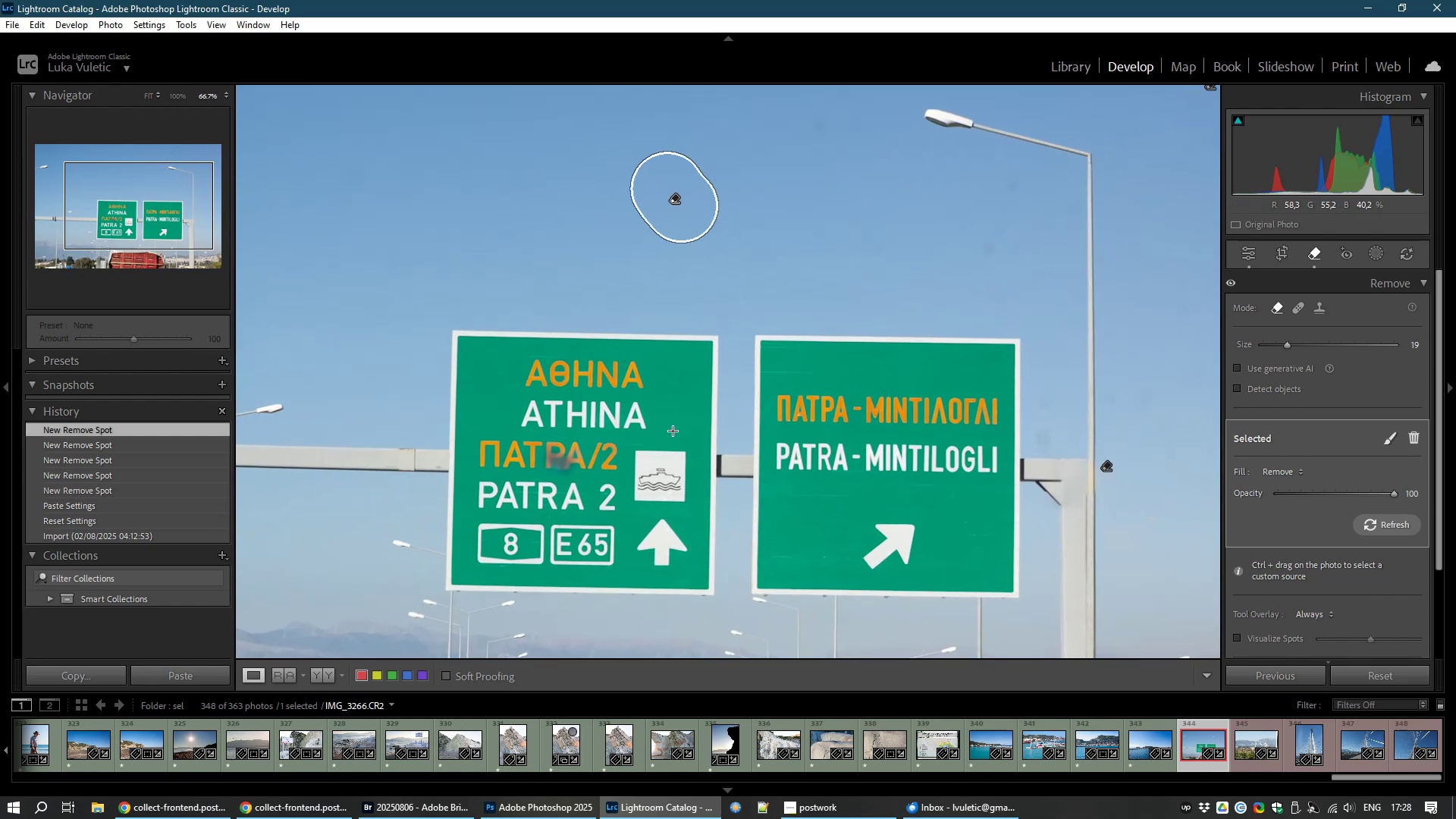 
key(Control+NumpadAdd)
 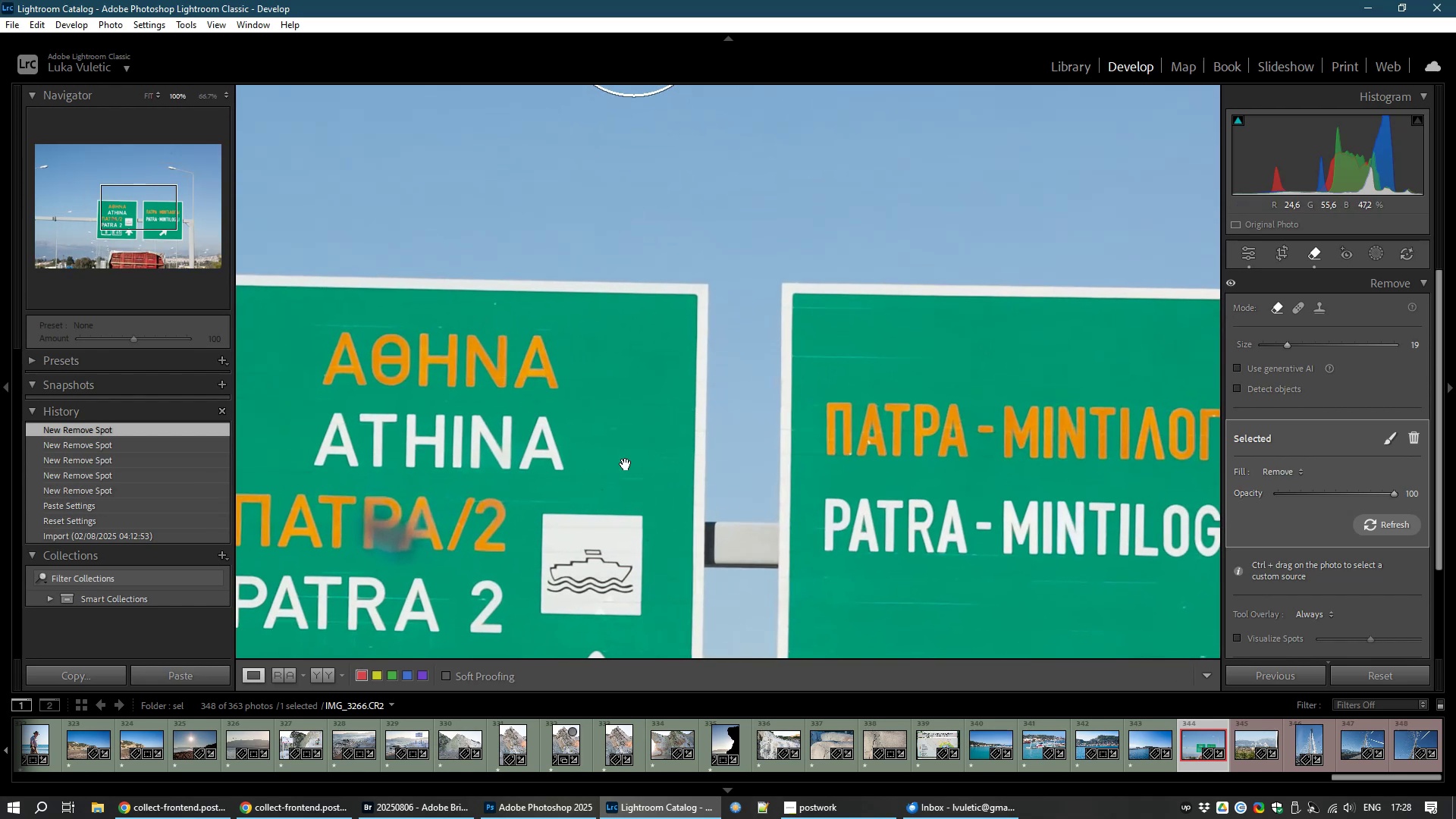 
hold_key(key=Space, duration=0.45)
 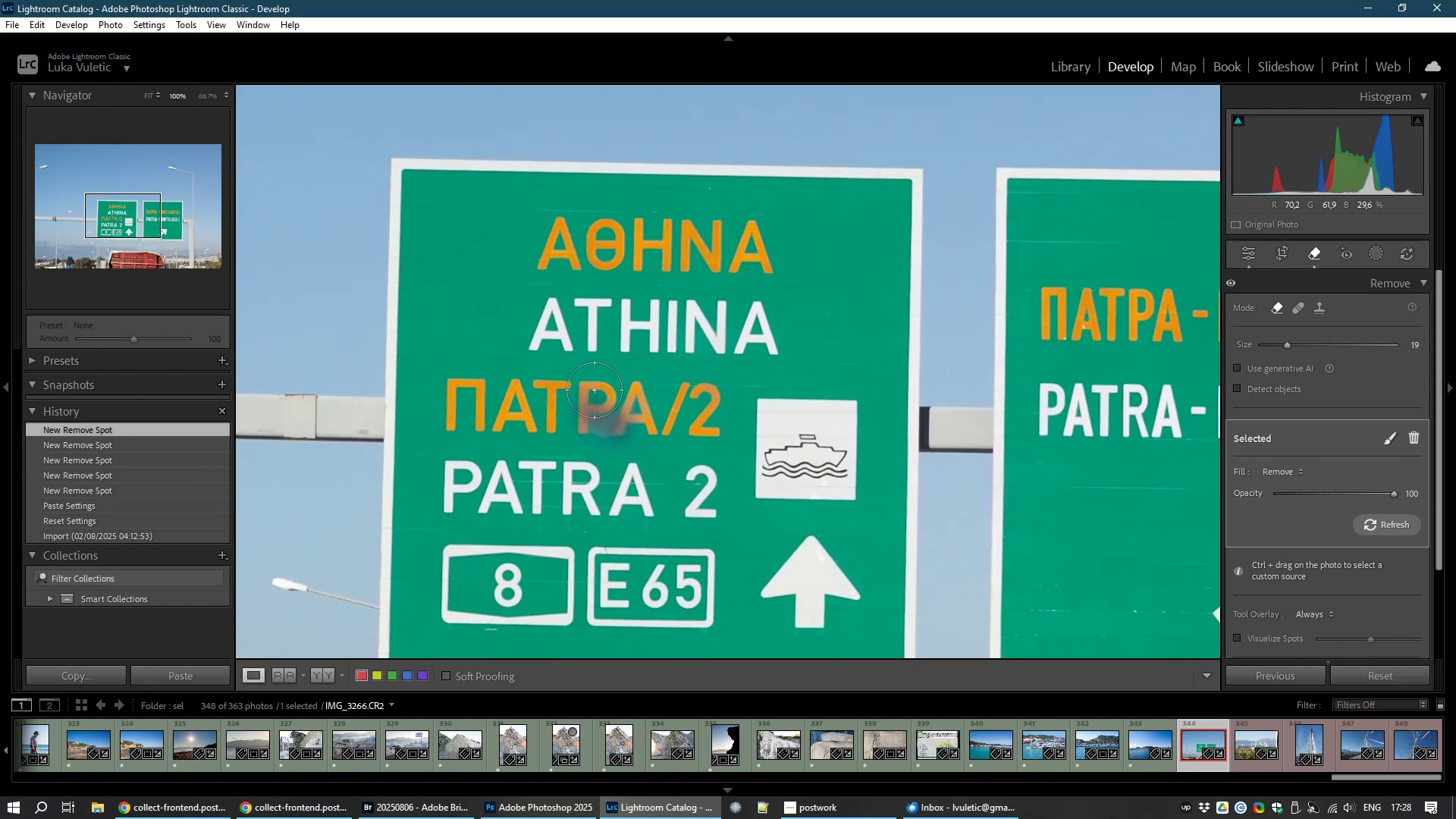 
key(Control+NumpadAdd)
 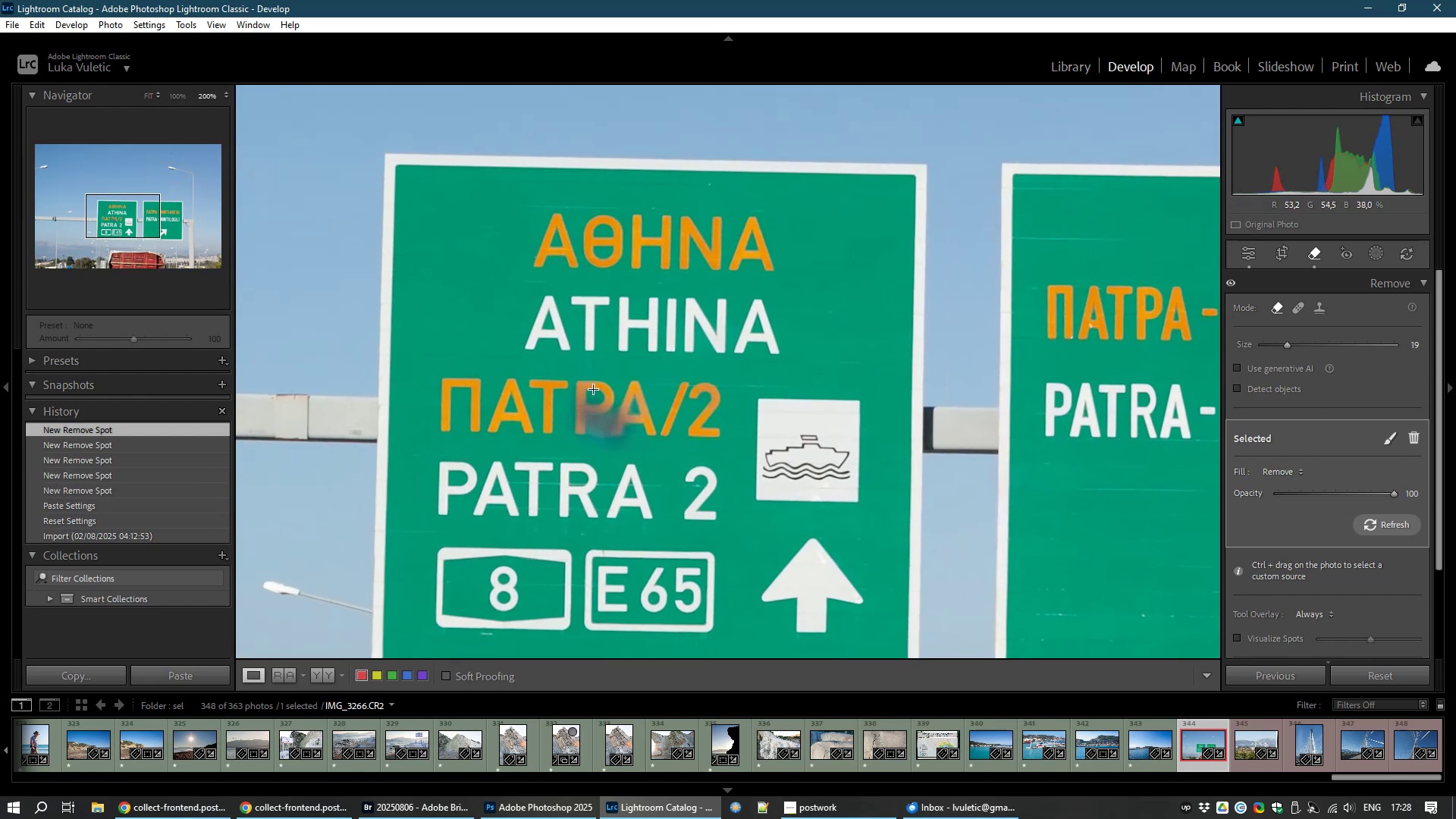 
key(Control+NumpadAdd)
 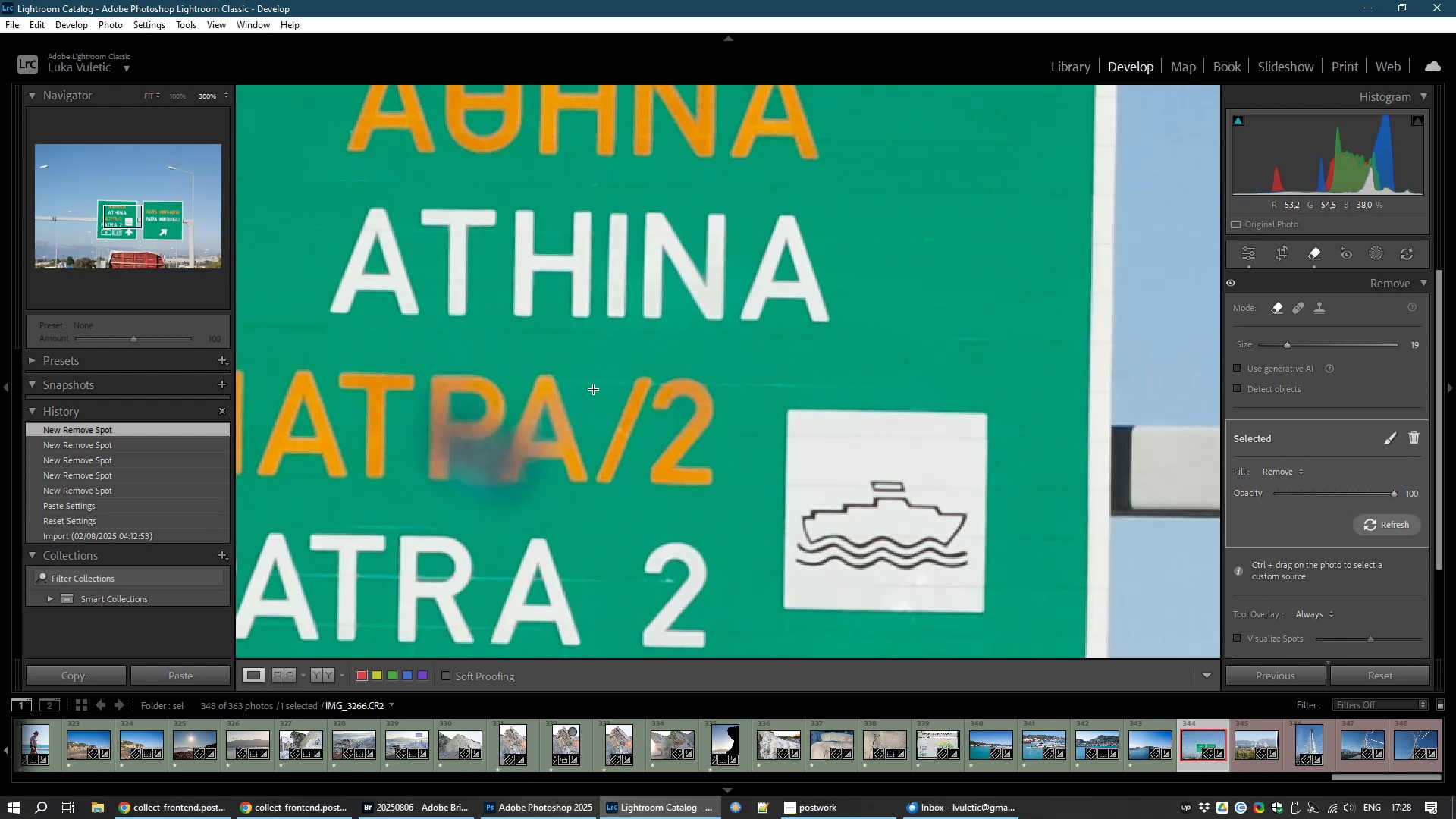 
key(Control+NumpadAdd)
 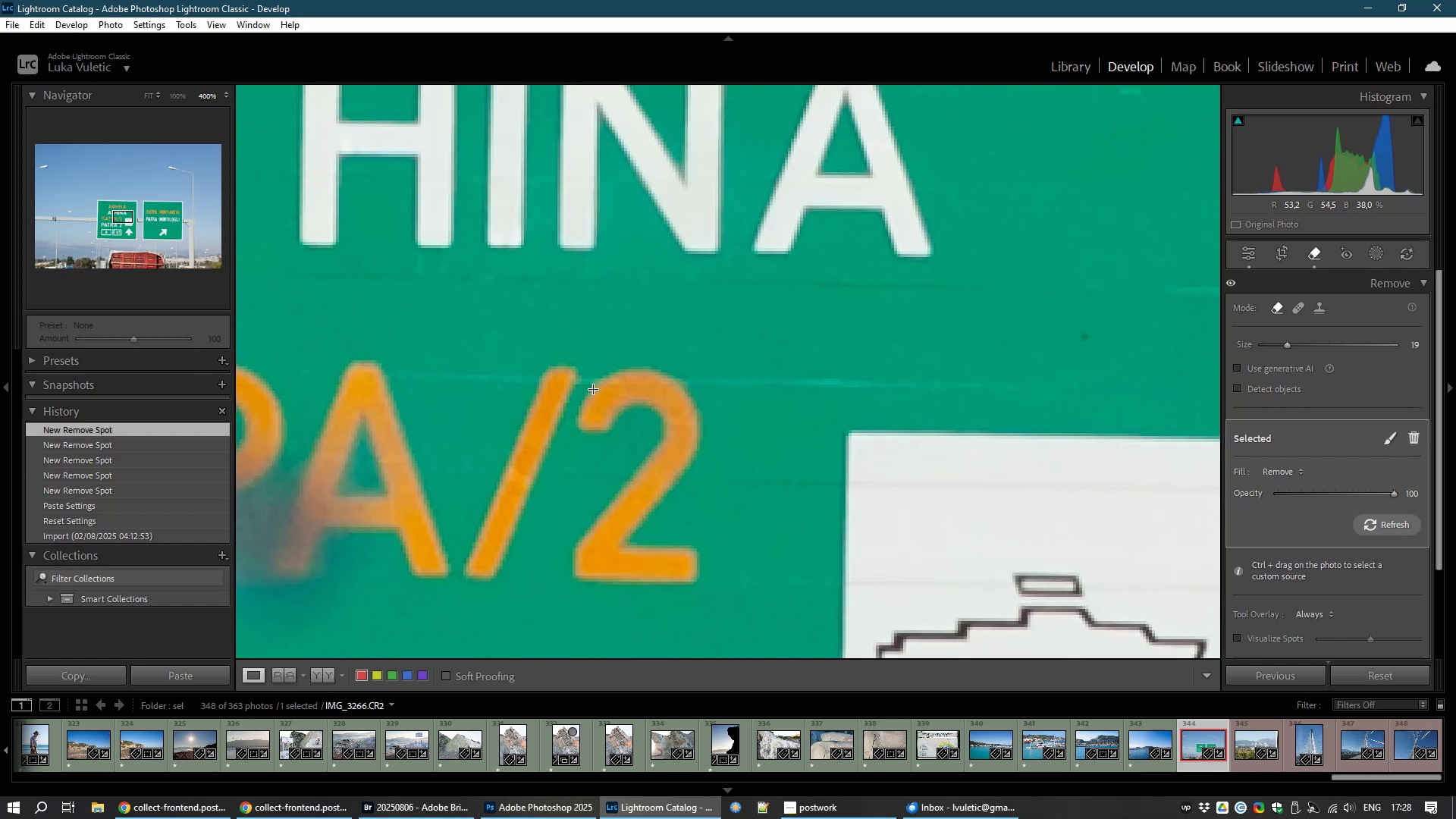 
hold_key(key=Space, duration=1.38)
 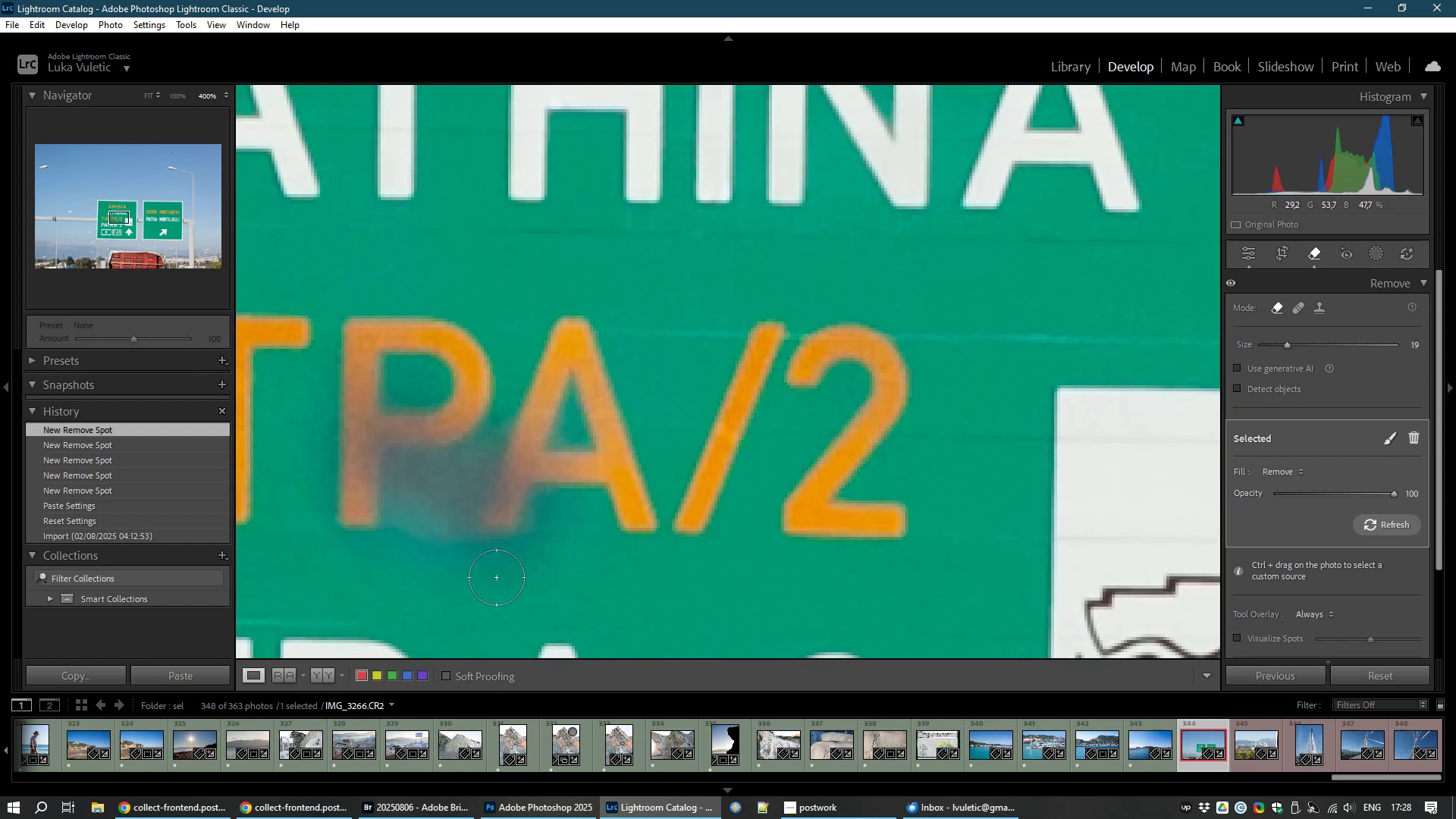 
left_click_drag(start_coordinate=[577, 423], to_coordinate=[786, 378])
 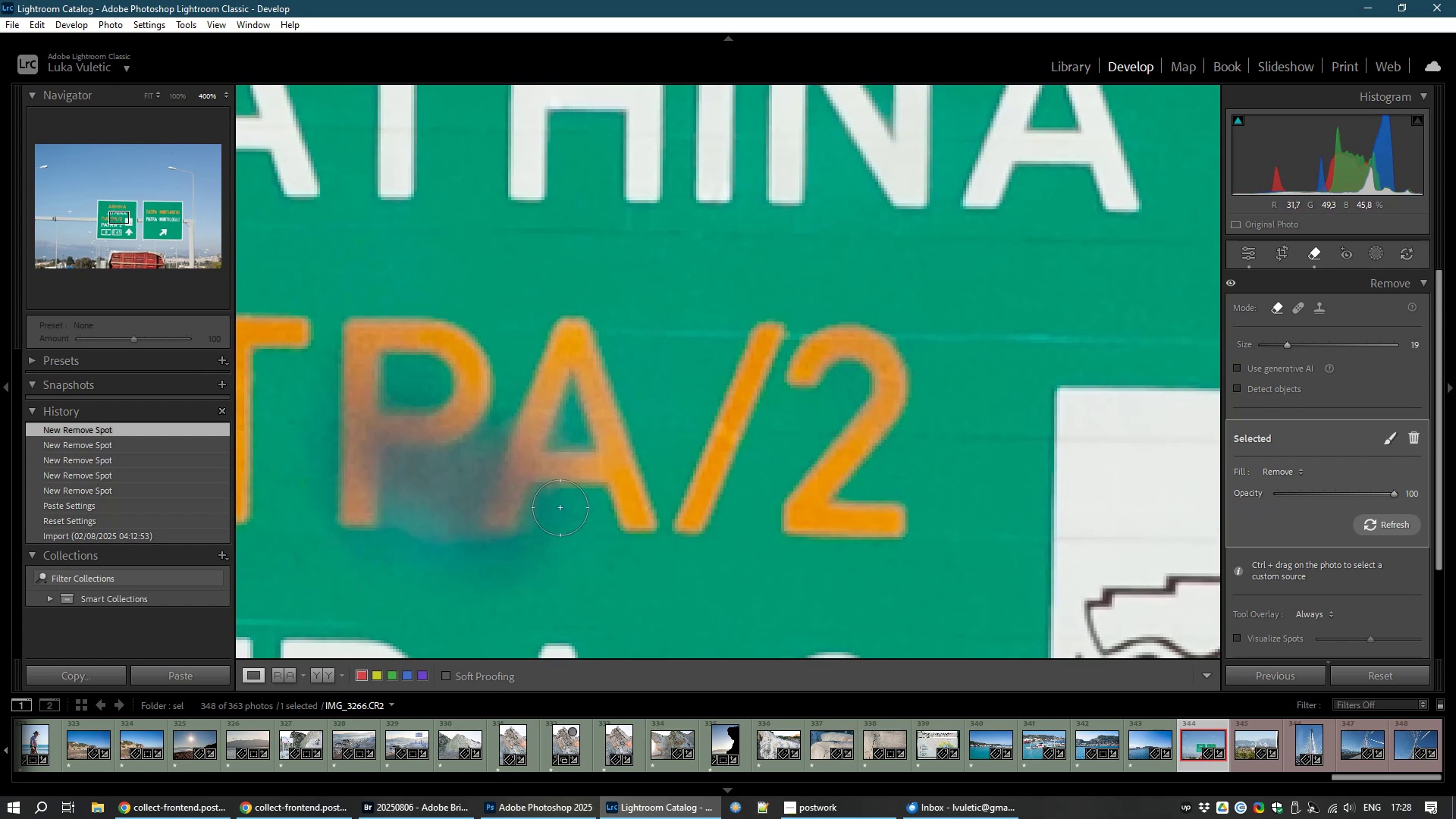 
left_click_drag(start_coordinate=[541, 511], to_coordinate=[480, 565])
 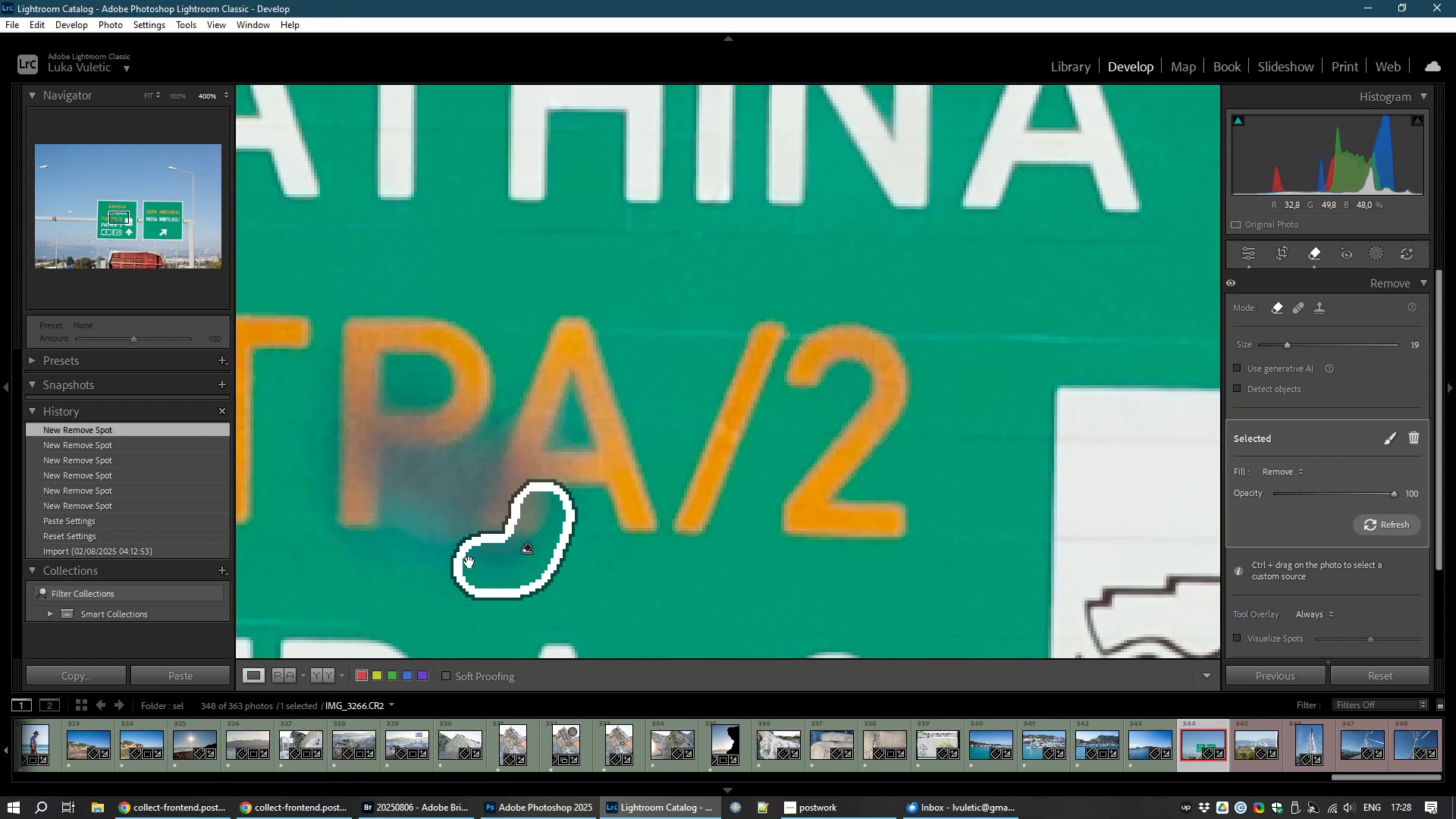 
key(Control+Y)
 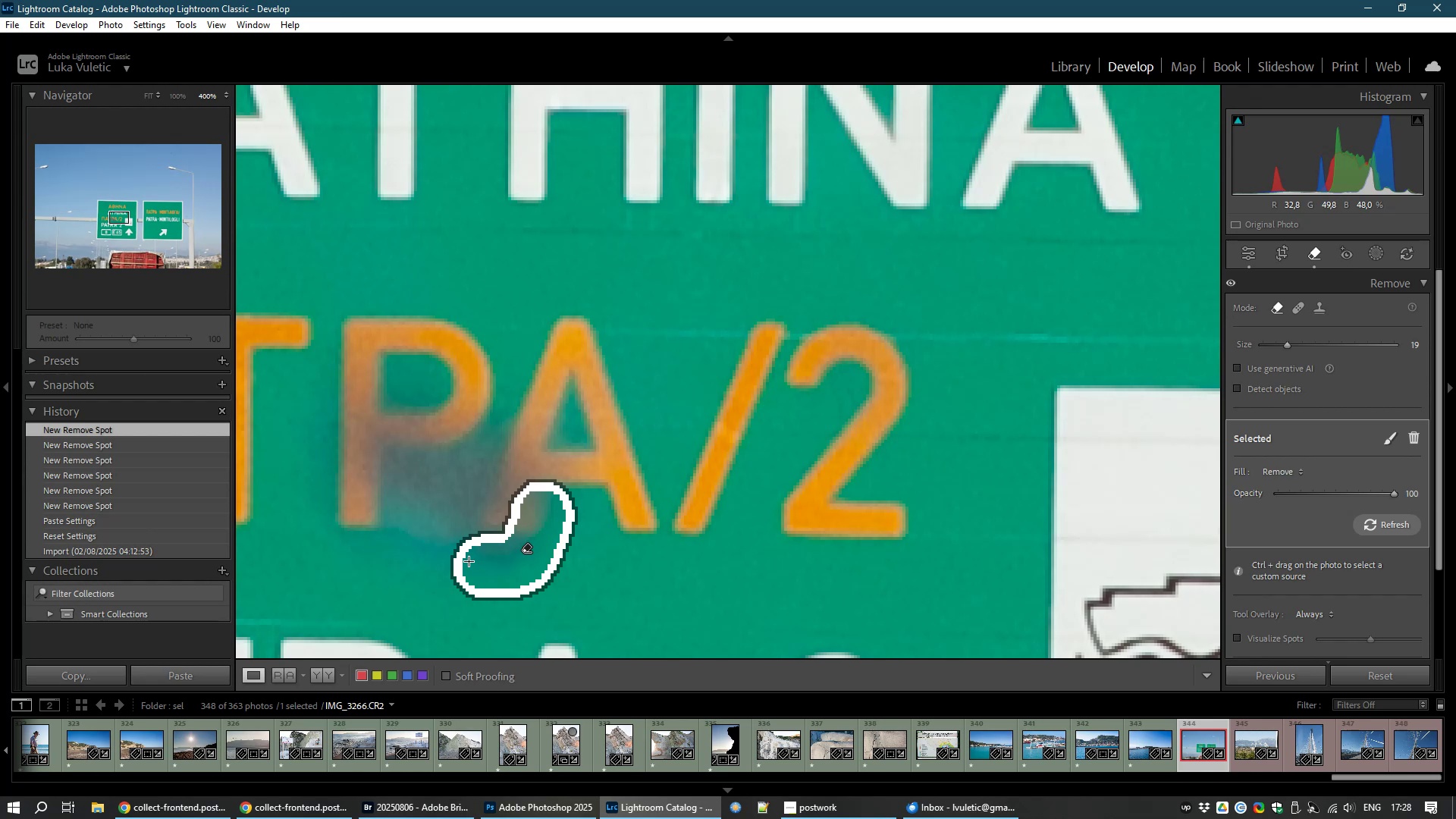 
key(Control+Z)
 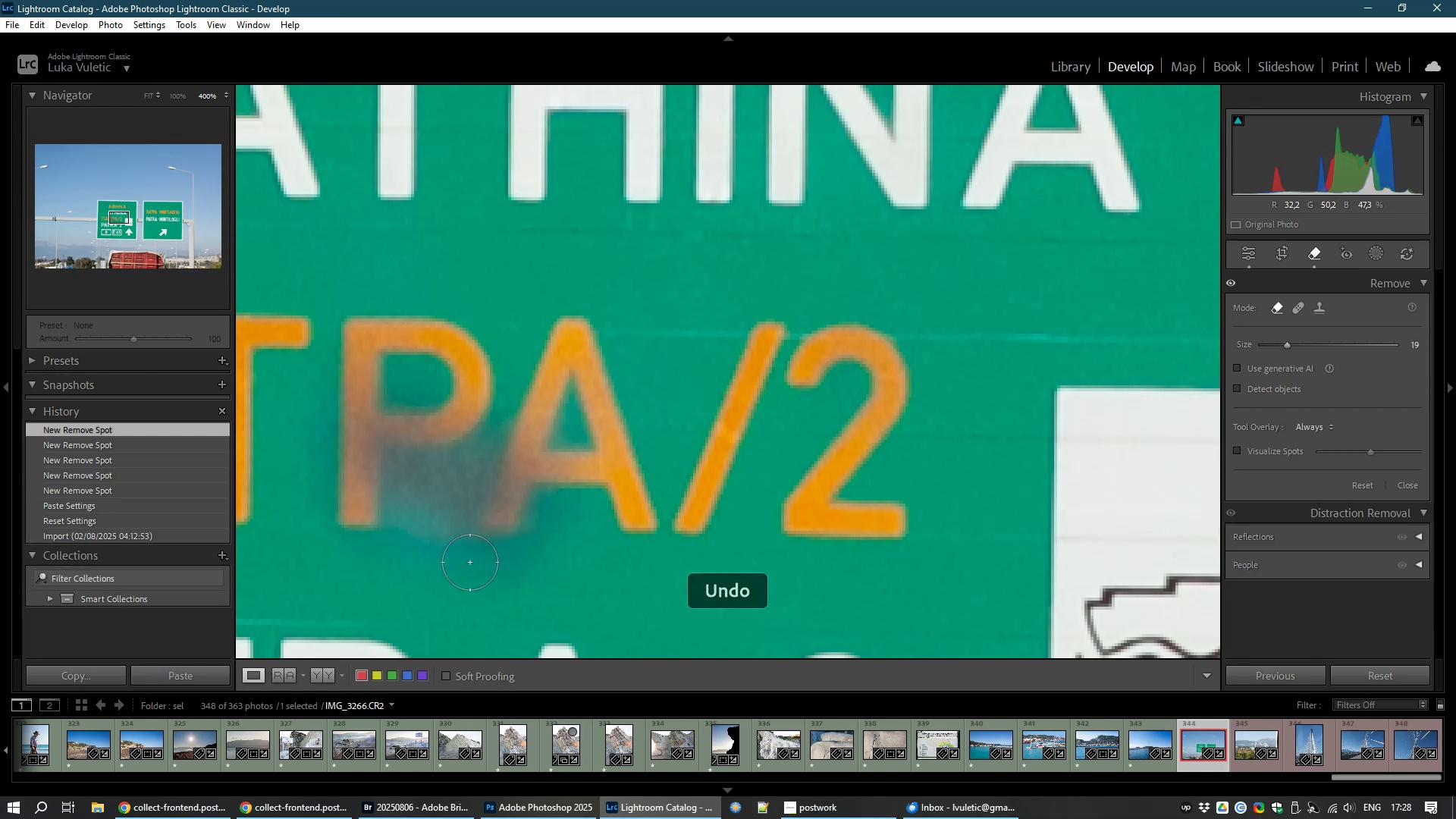 
key(Control+Y)
 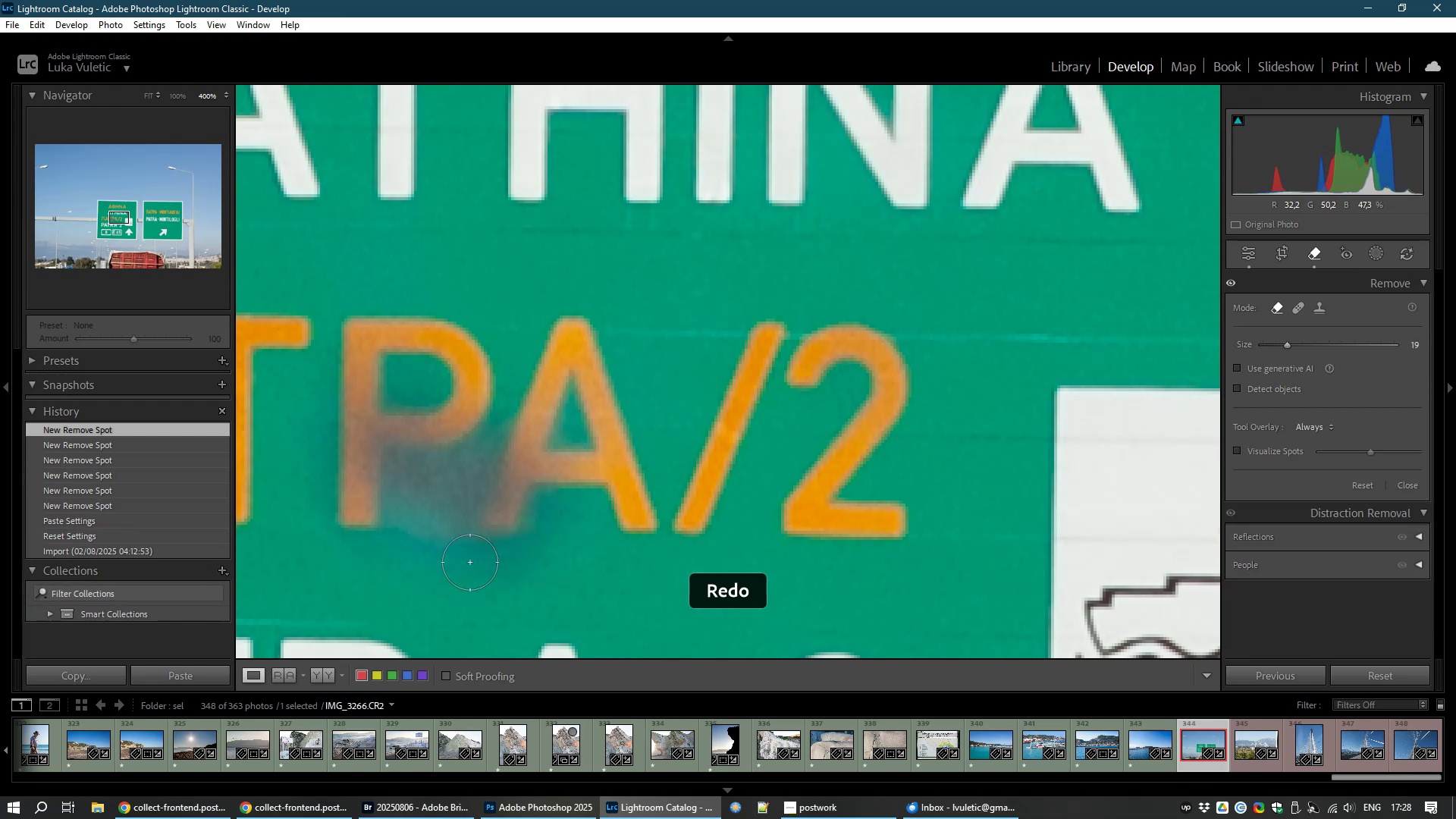 
key(Meta+Space)
 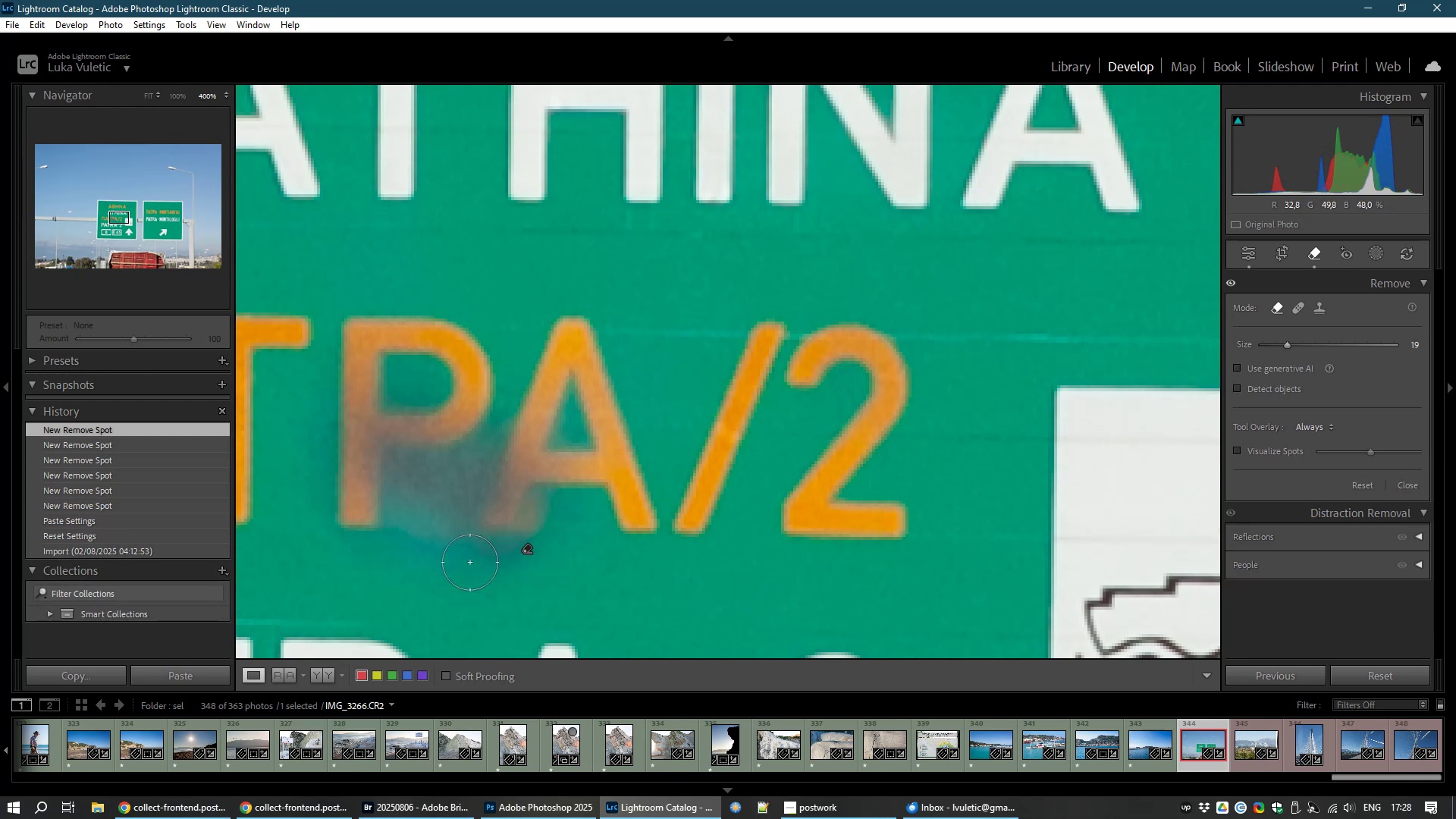 
hold_key(key=ControlLeft, duration=0.68)
 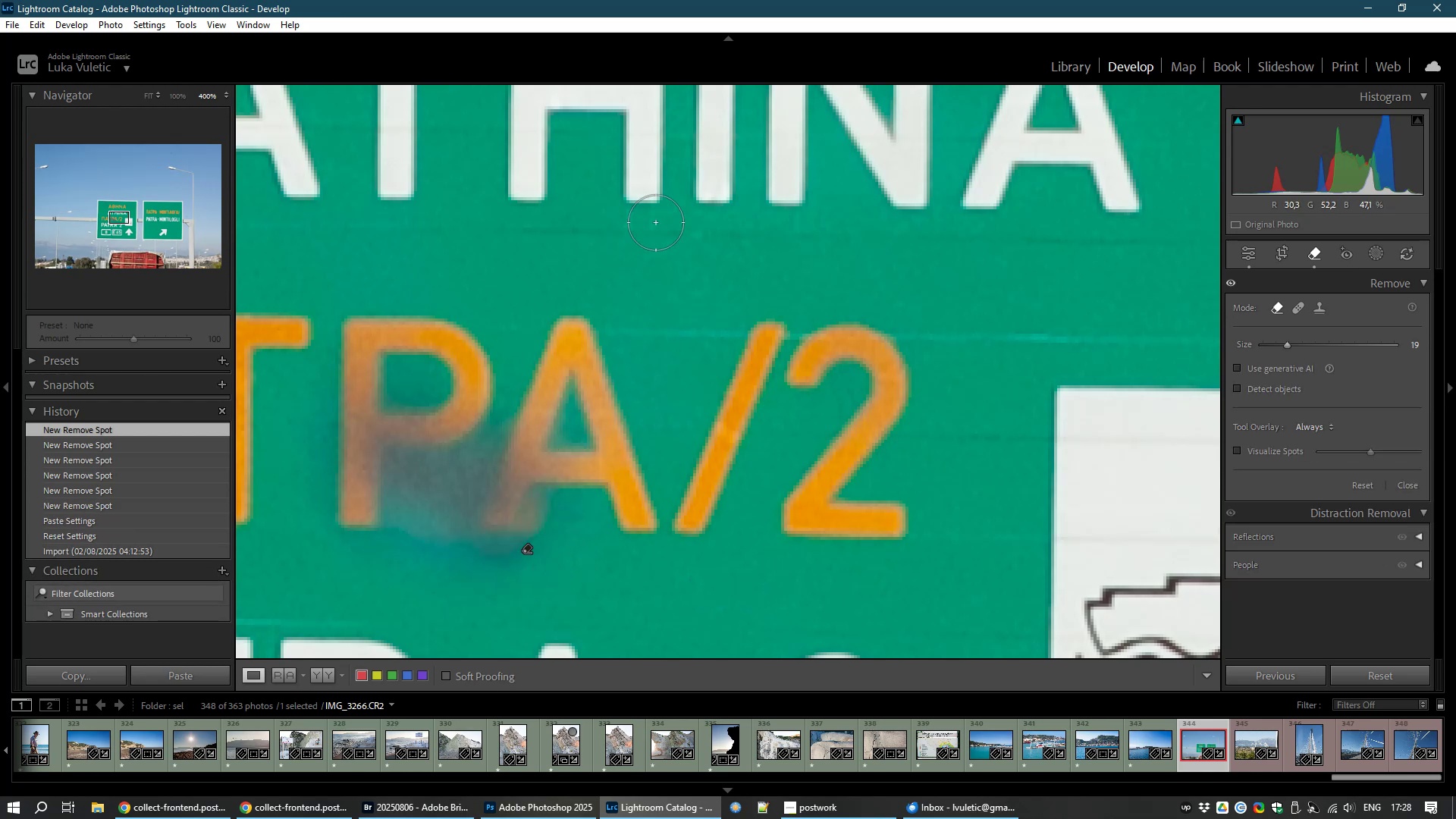 
scroll: coordinate [724, 153], scroll_direction: down, amount: 7.0
 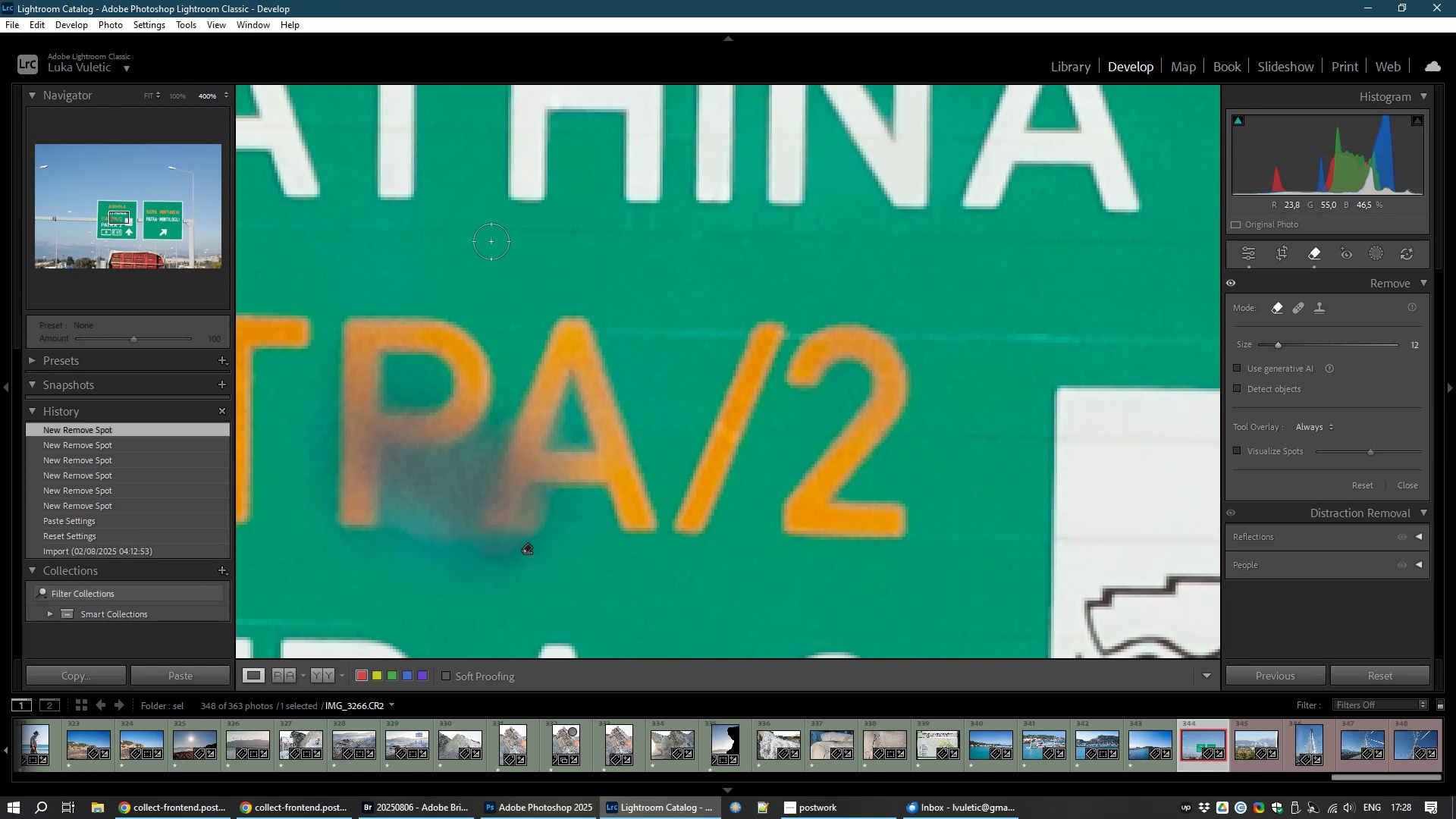 
key(Control+NumpadSubtract)
 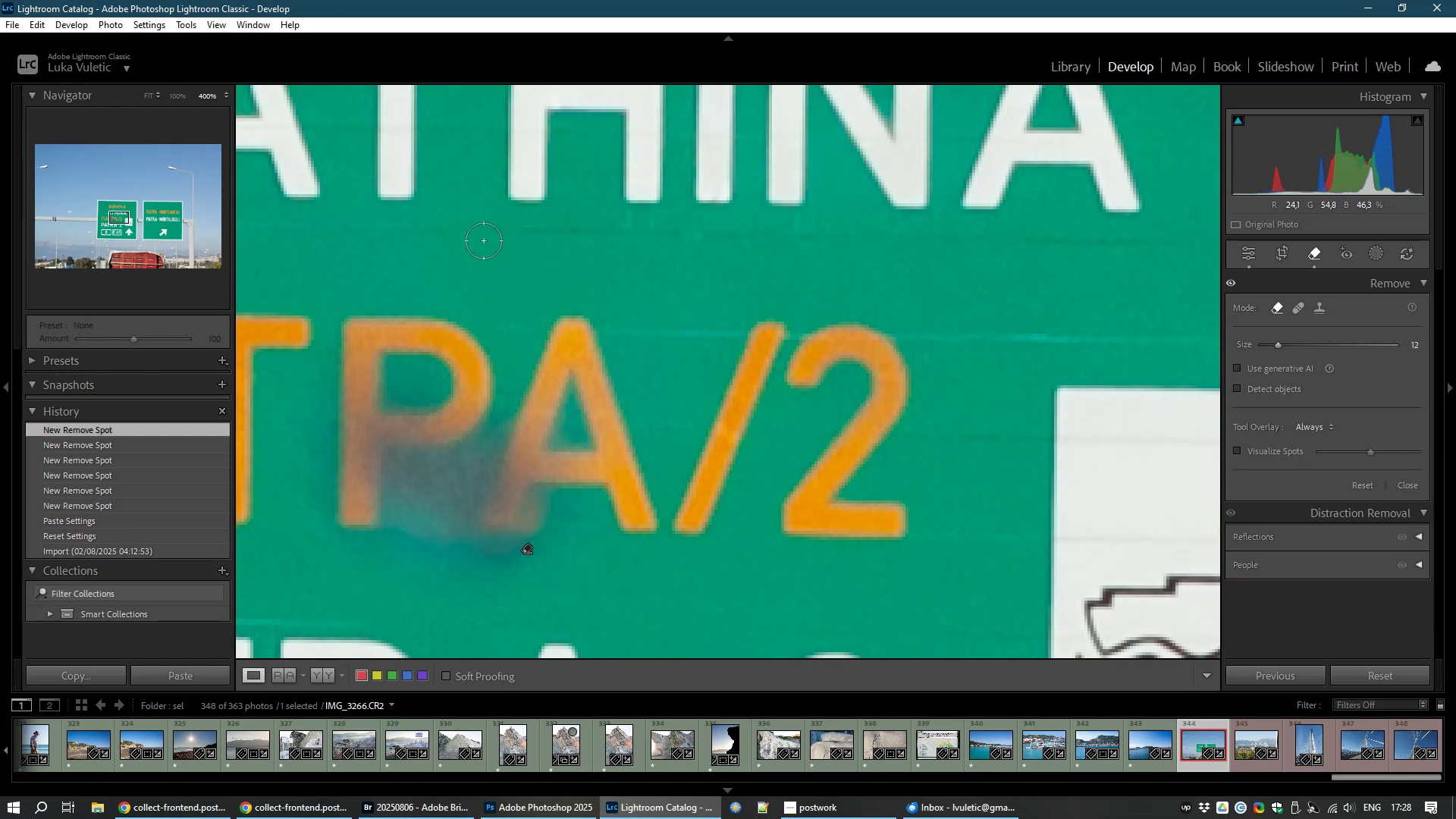 
key(Control+NumpadSubtract)
 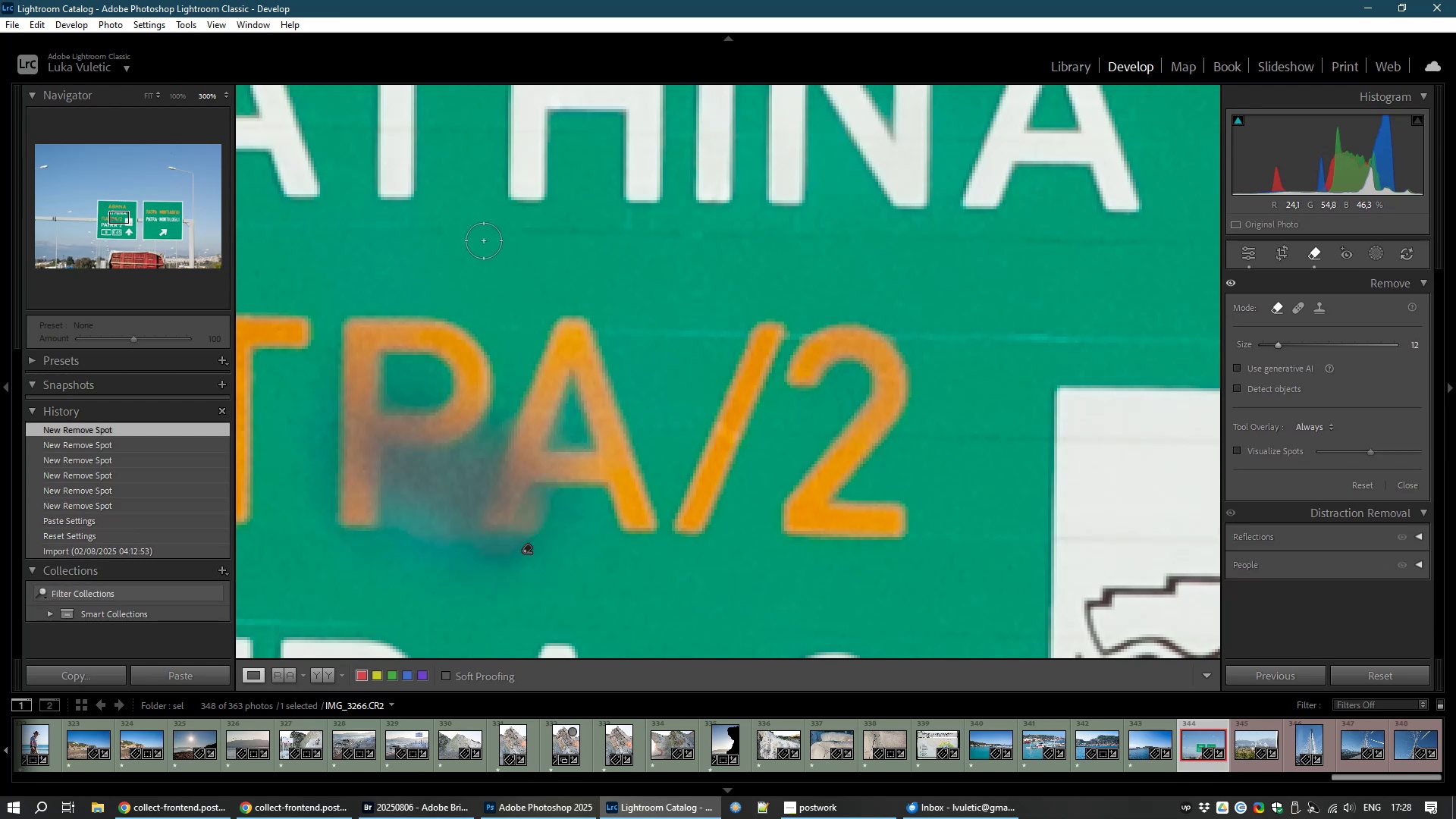 
key(Control+NumpadSubtract)
 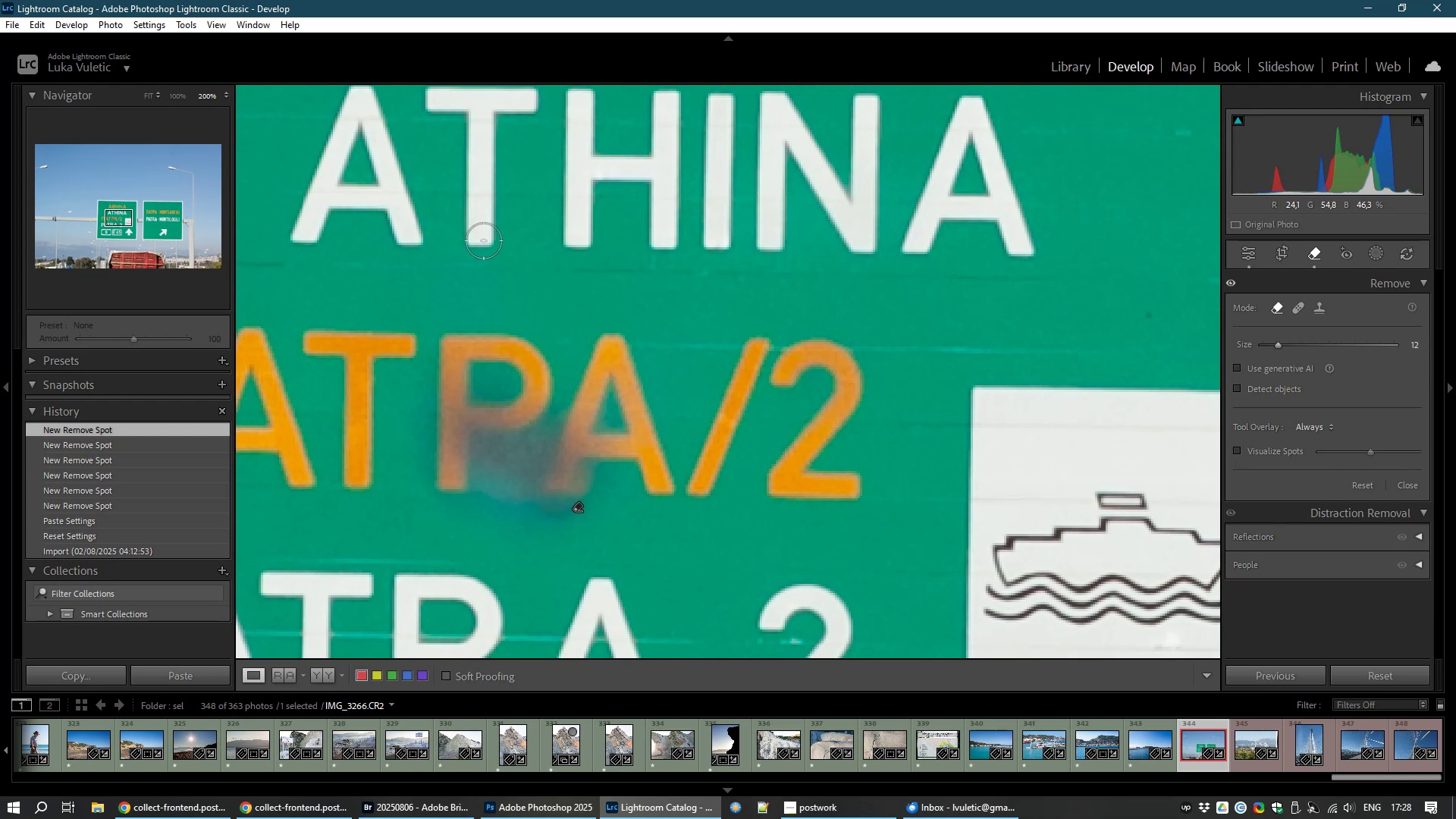 
key(Control+NumpadSubtract)
 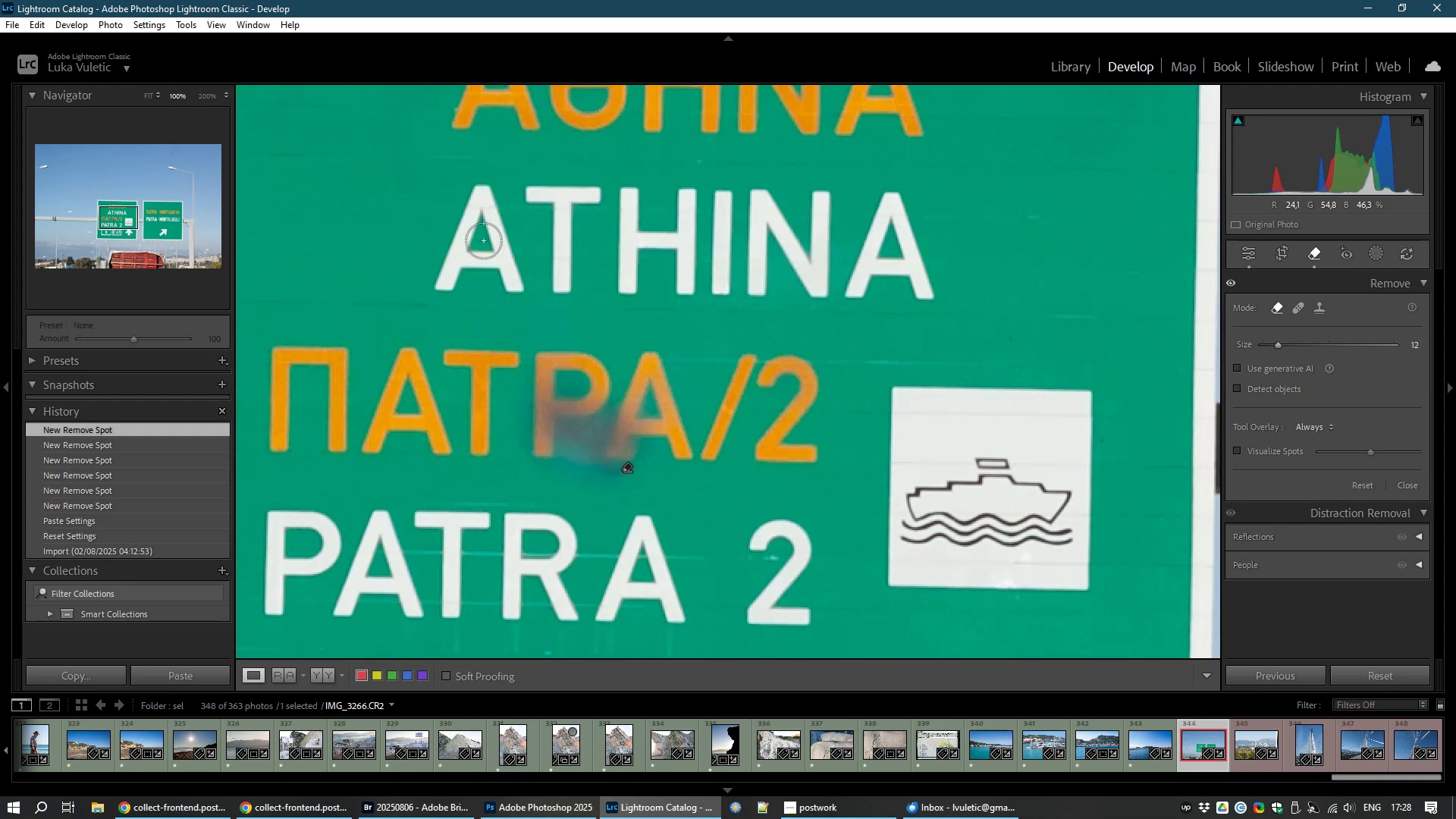 
key(Control+NumpadSubtract)
 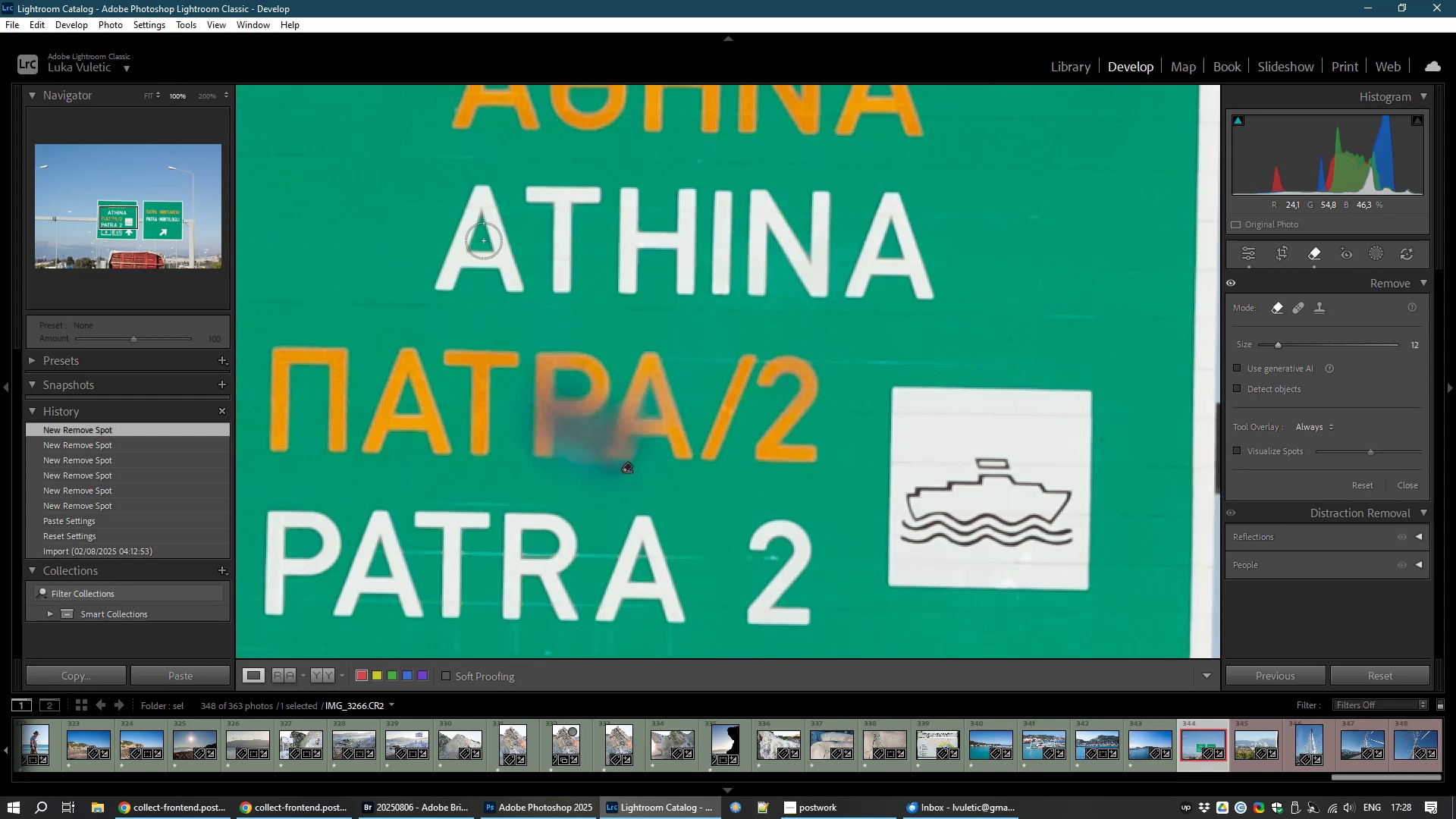 
wait(6.28)
 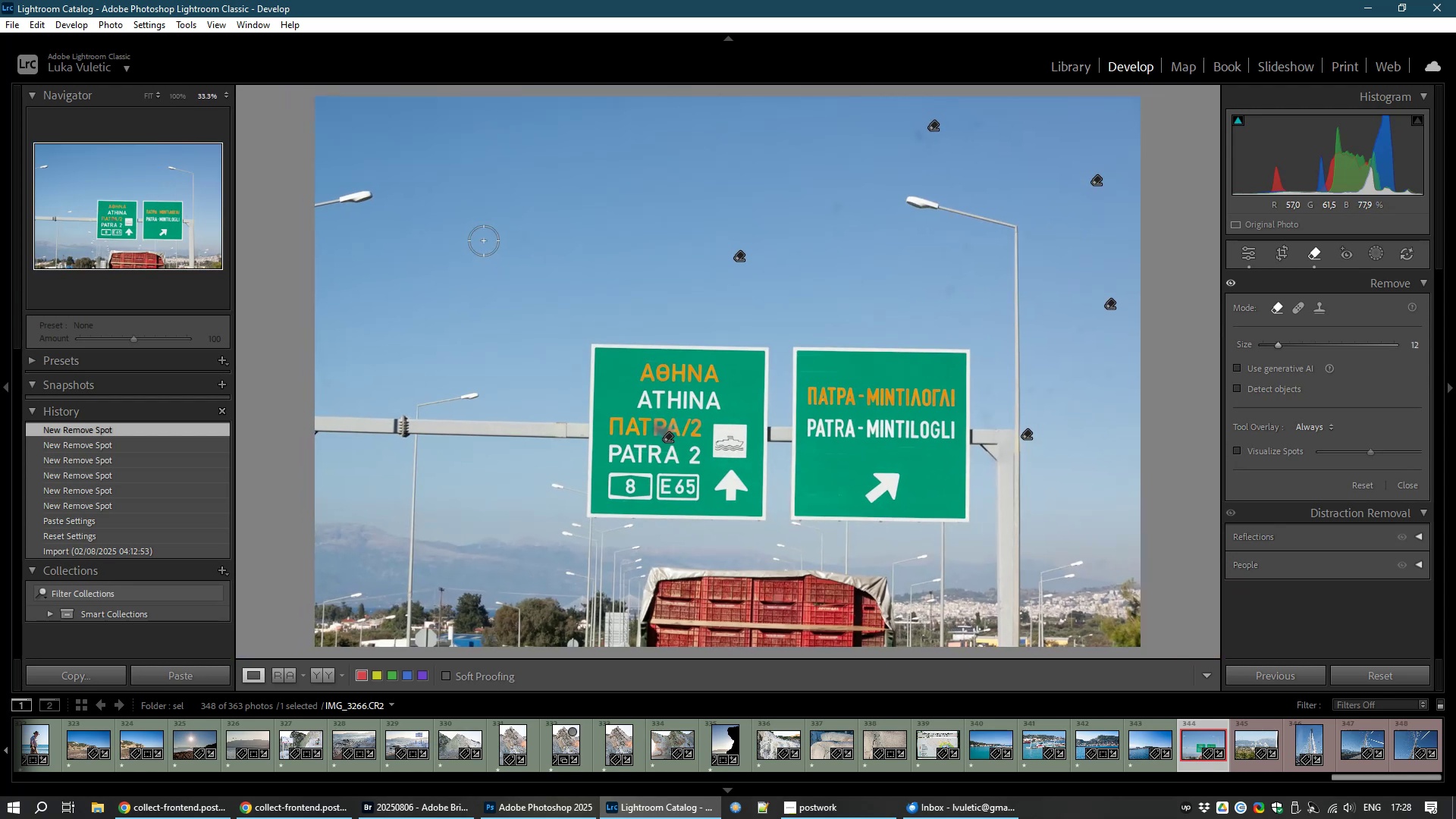 
left_click([146, 96])
 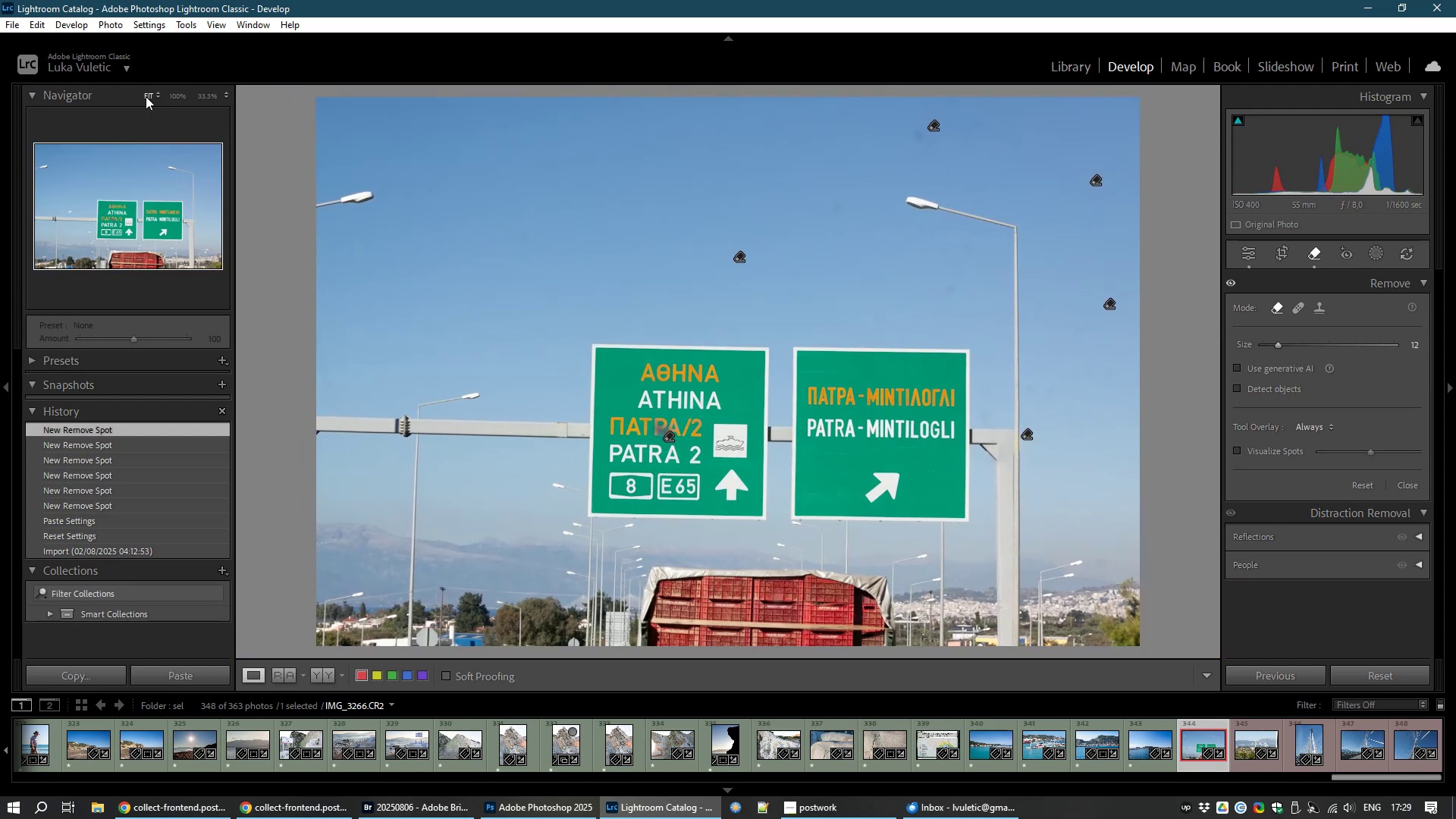 
left_click([146, 96])
 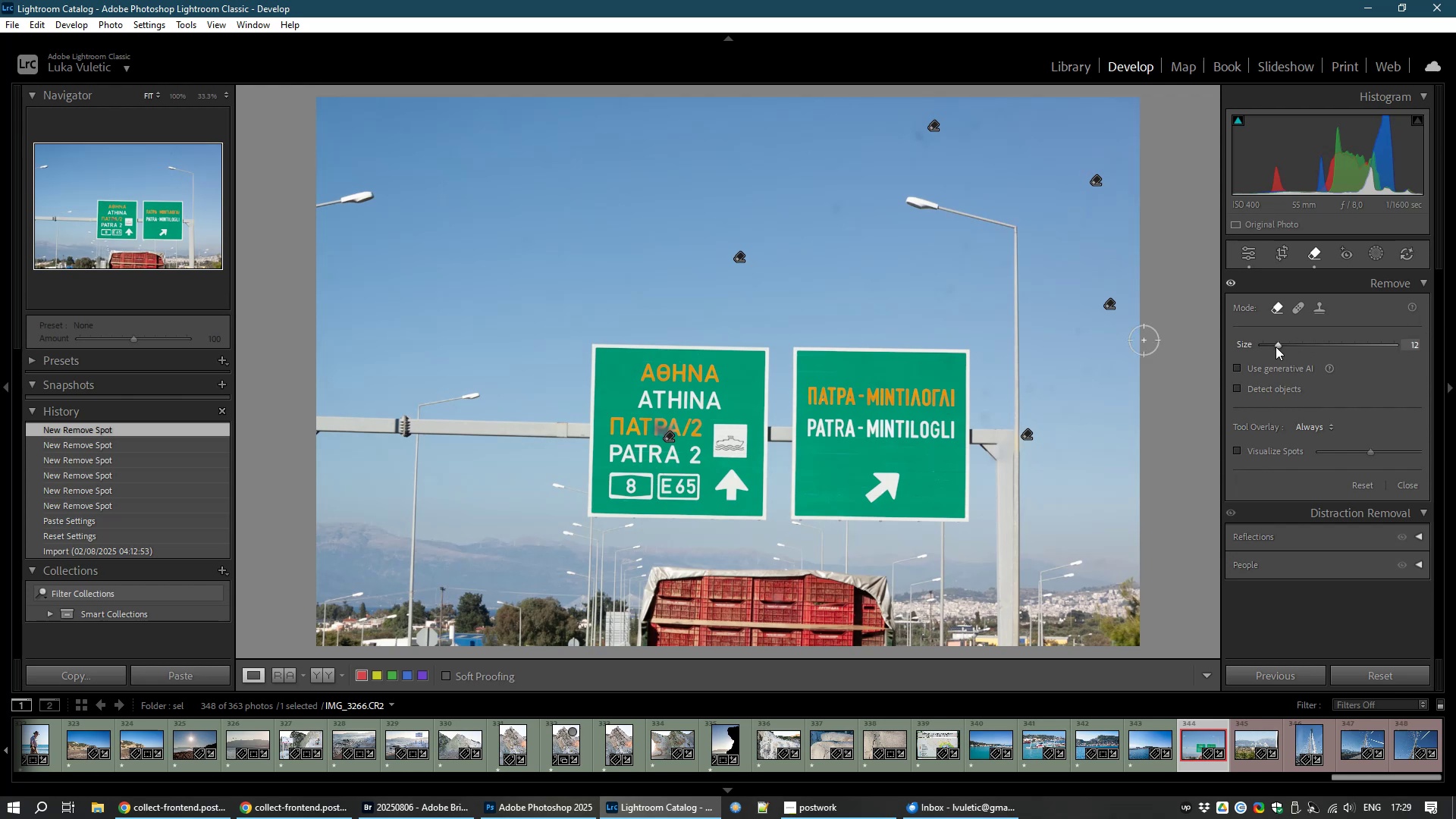 
left_click([1257, 255])
 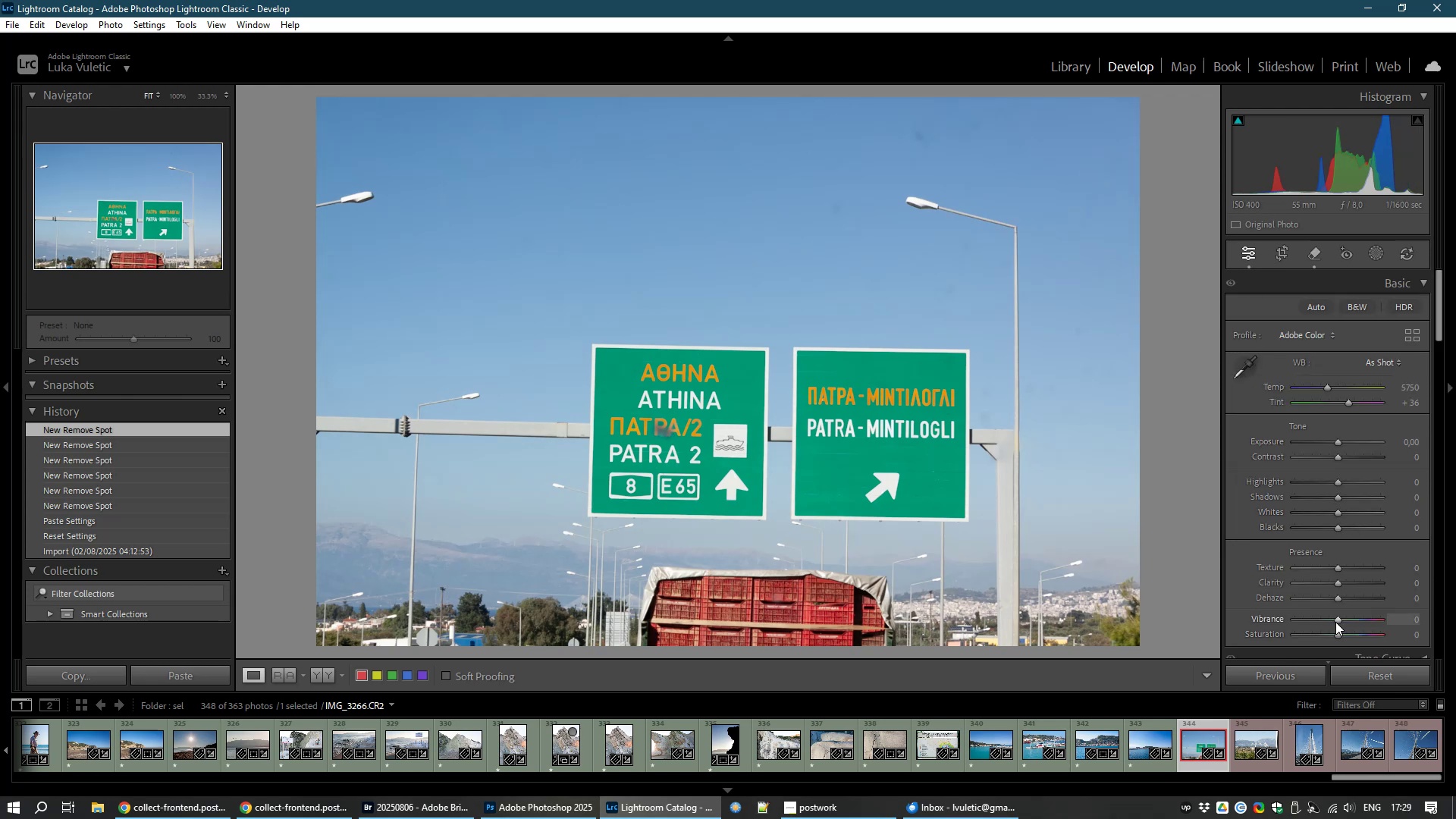 
left_click_drag(start_coordinate=[1338, 619], to_coordinate=[1362, 613])
 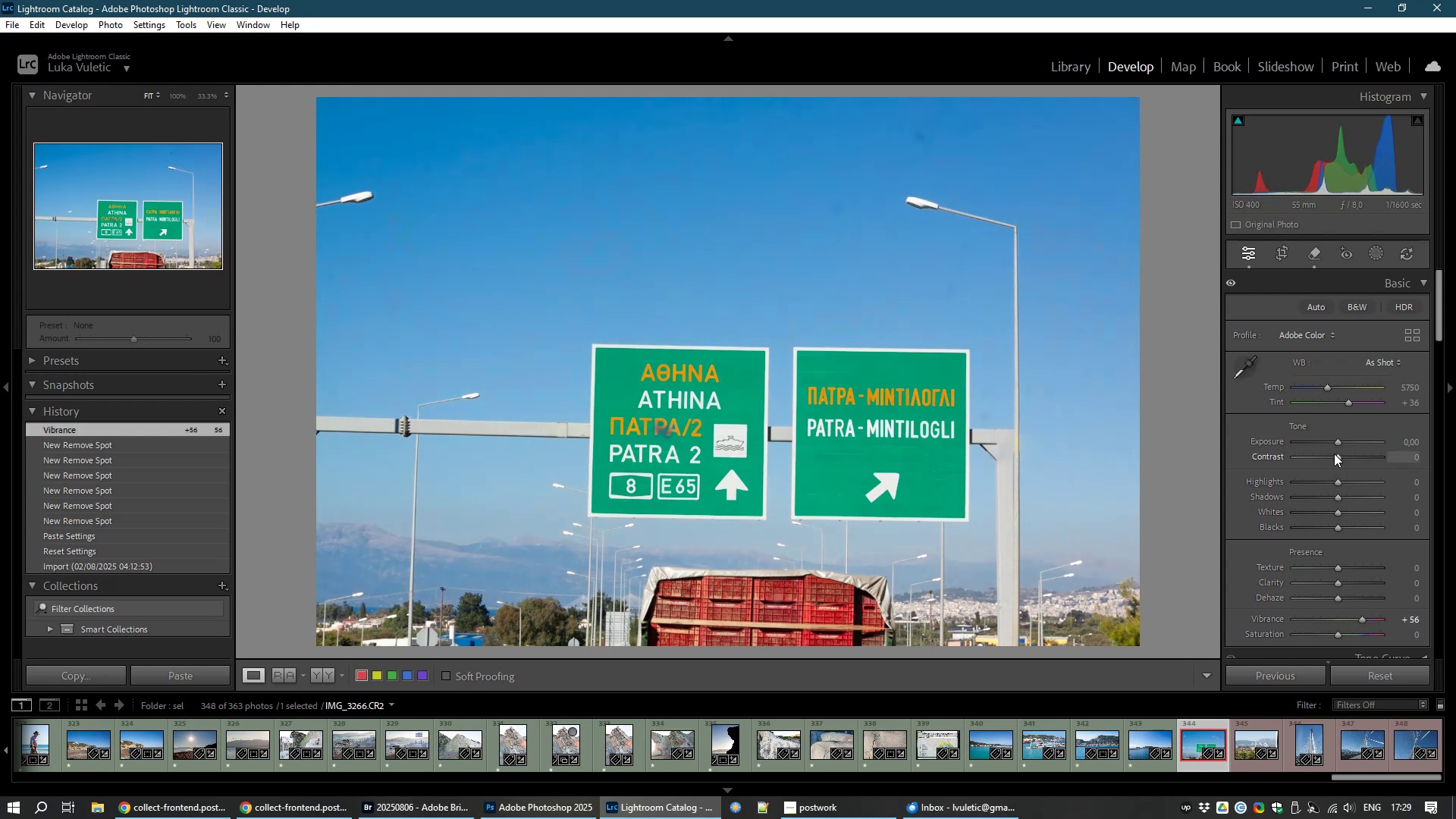 
left_click_drag(start_coordinate=[1335, 458], to_coordinate=[1343, 458])
 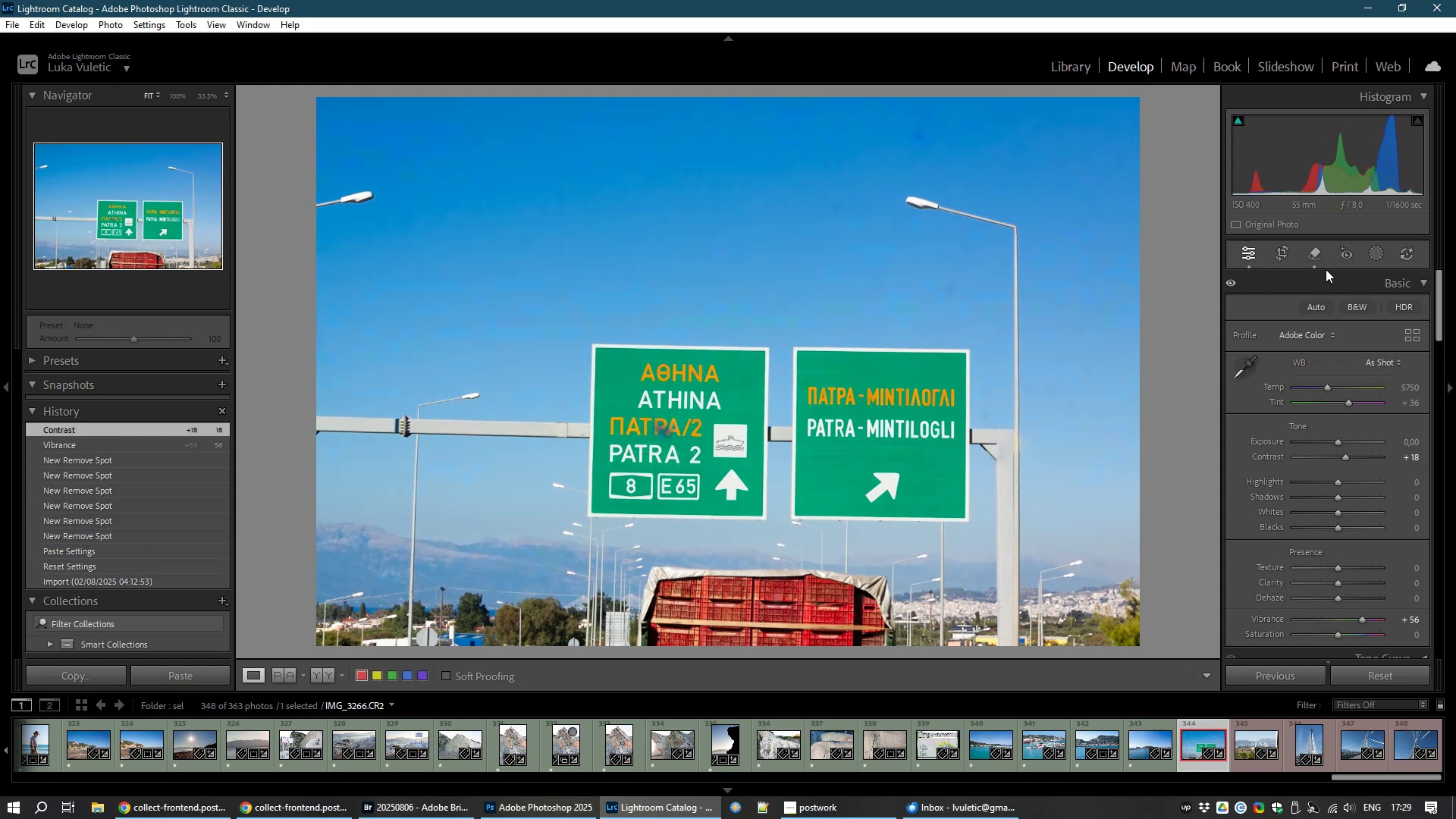 
left_click([1279, 246])
 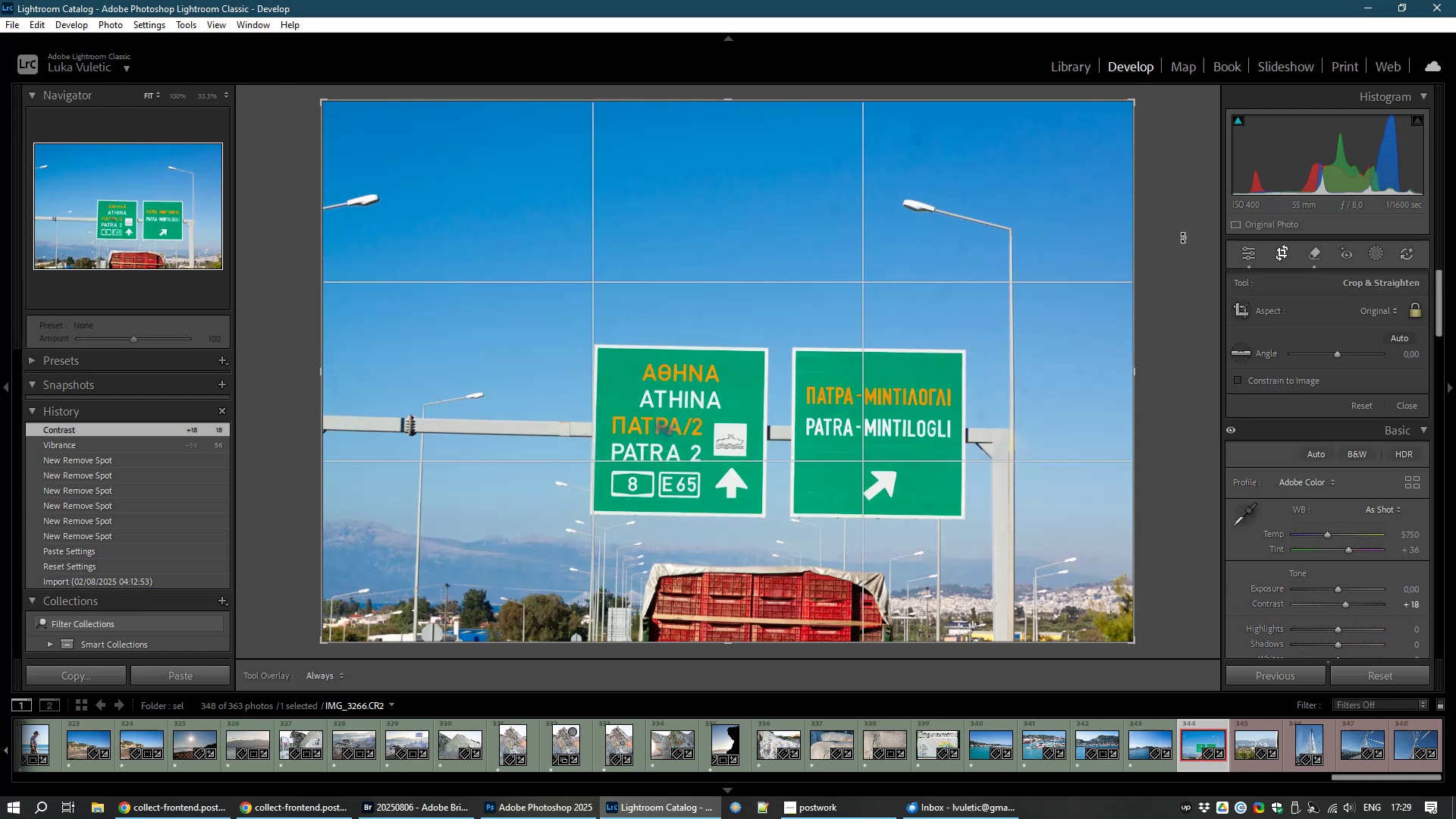 
left_click_drag(start_coordinate=[1175, 241], to_coordinate=[1175, 236])
 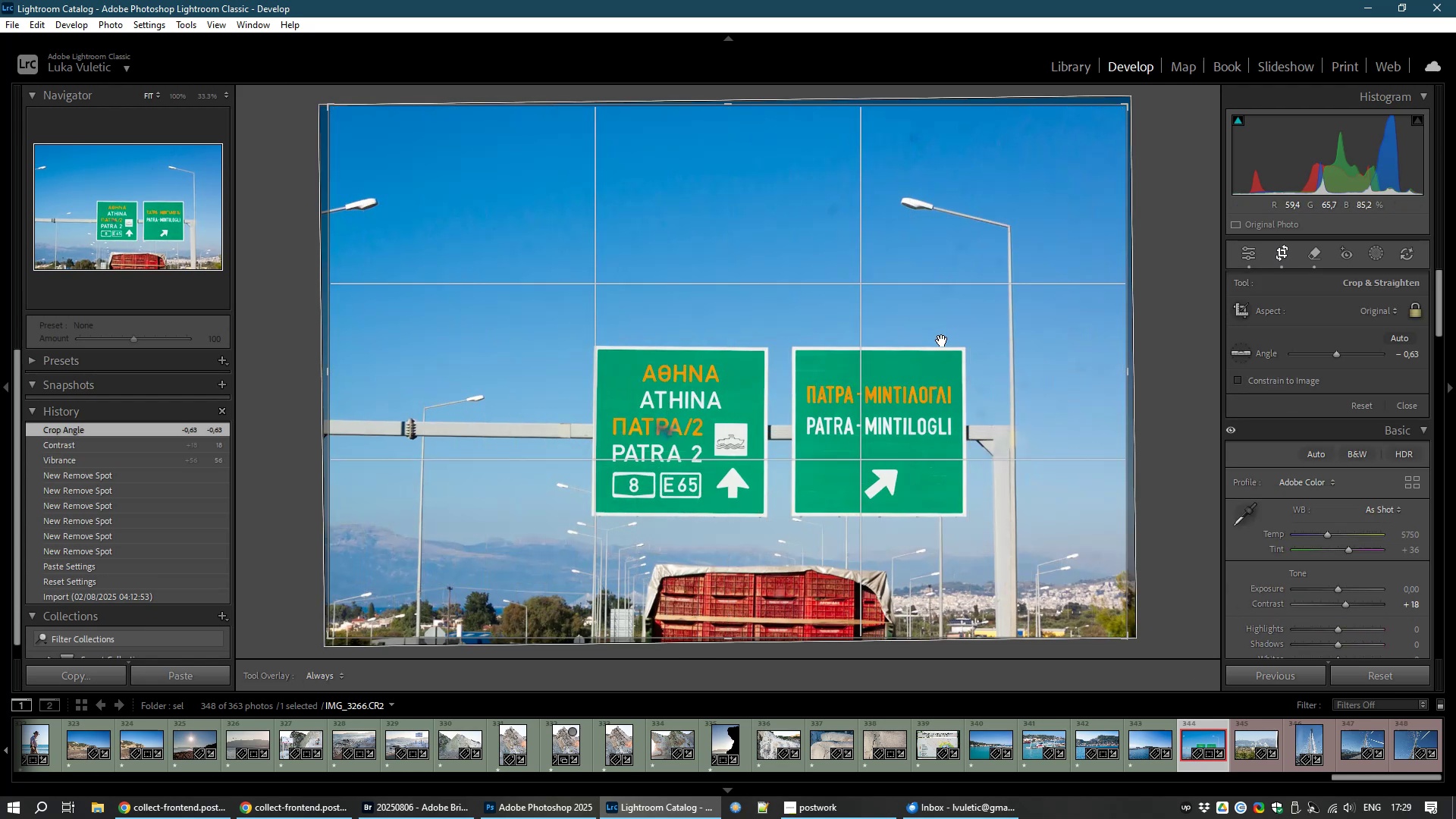 
double_click([942, 340])
 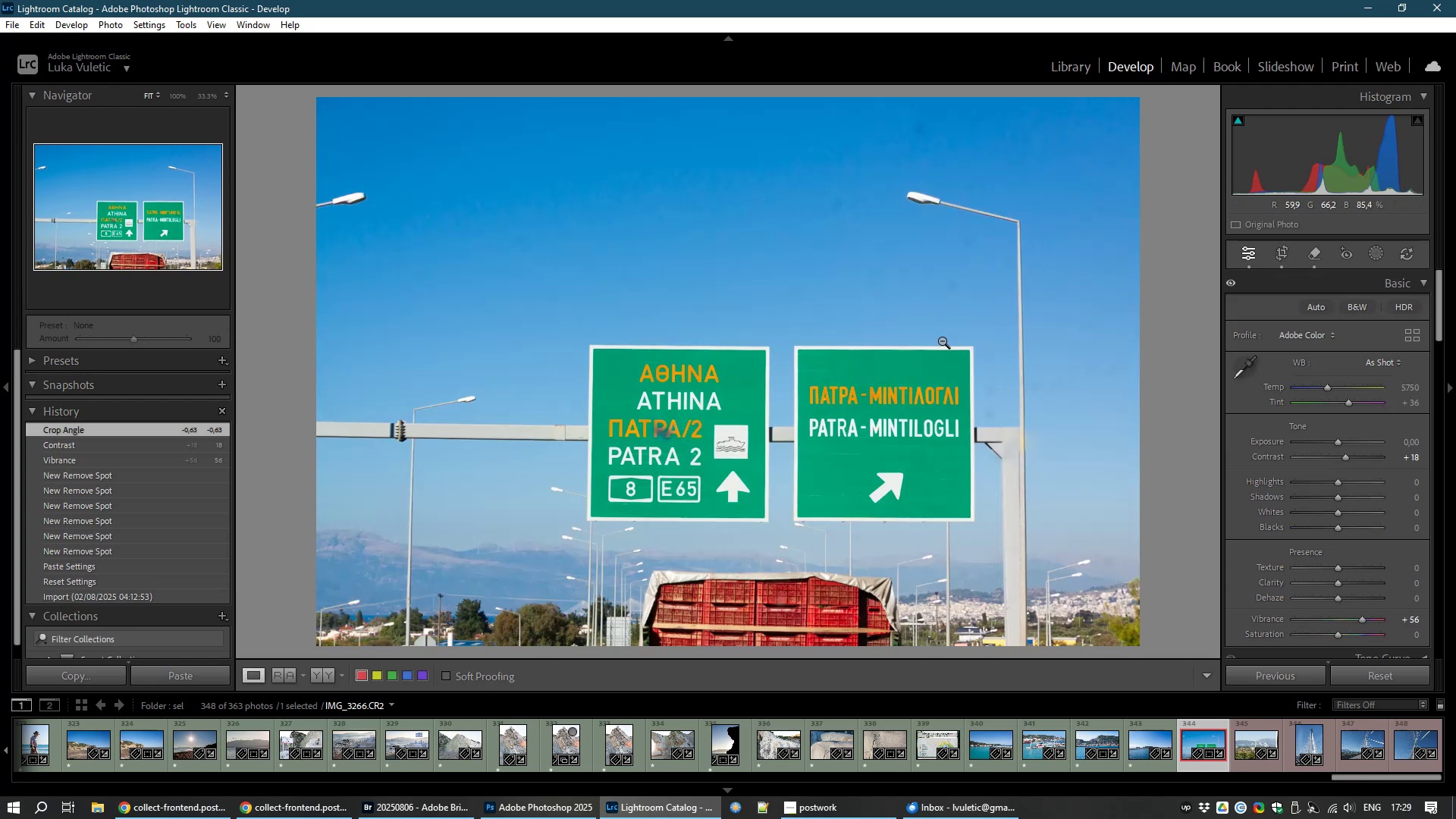 
wait(6.65)
 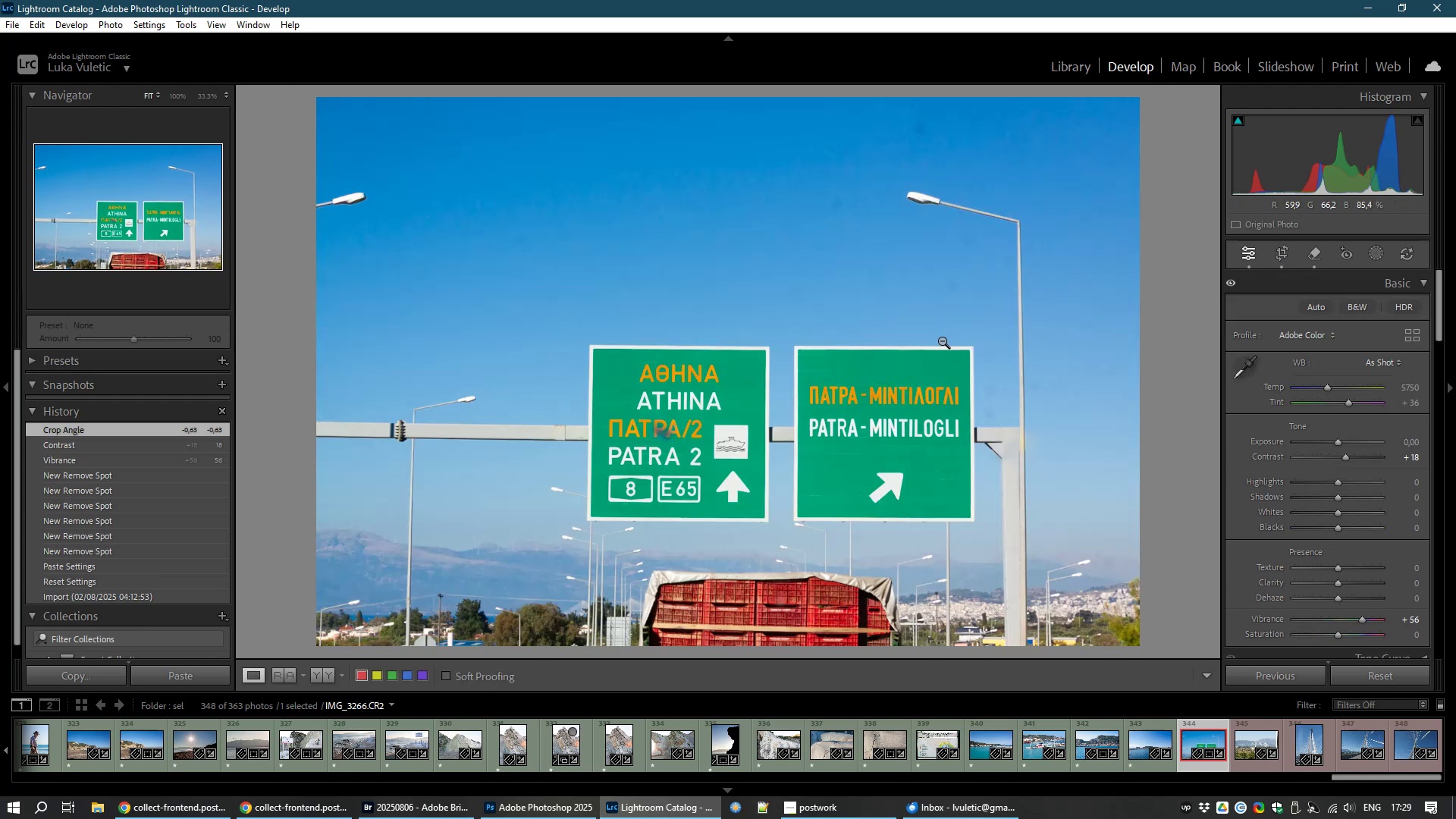 
key(8)
 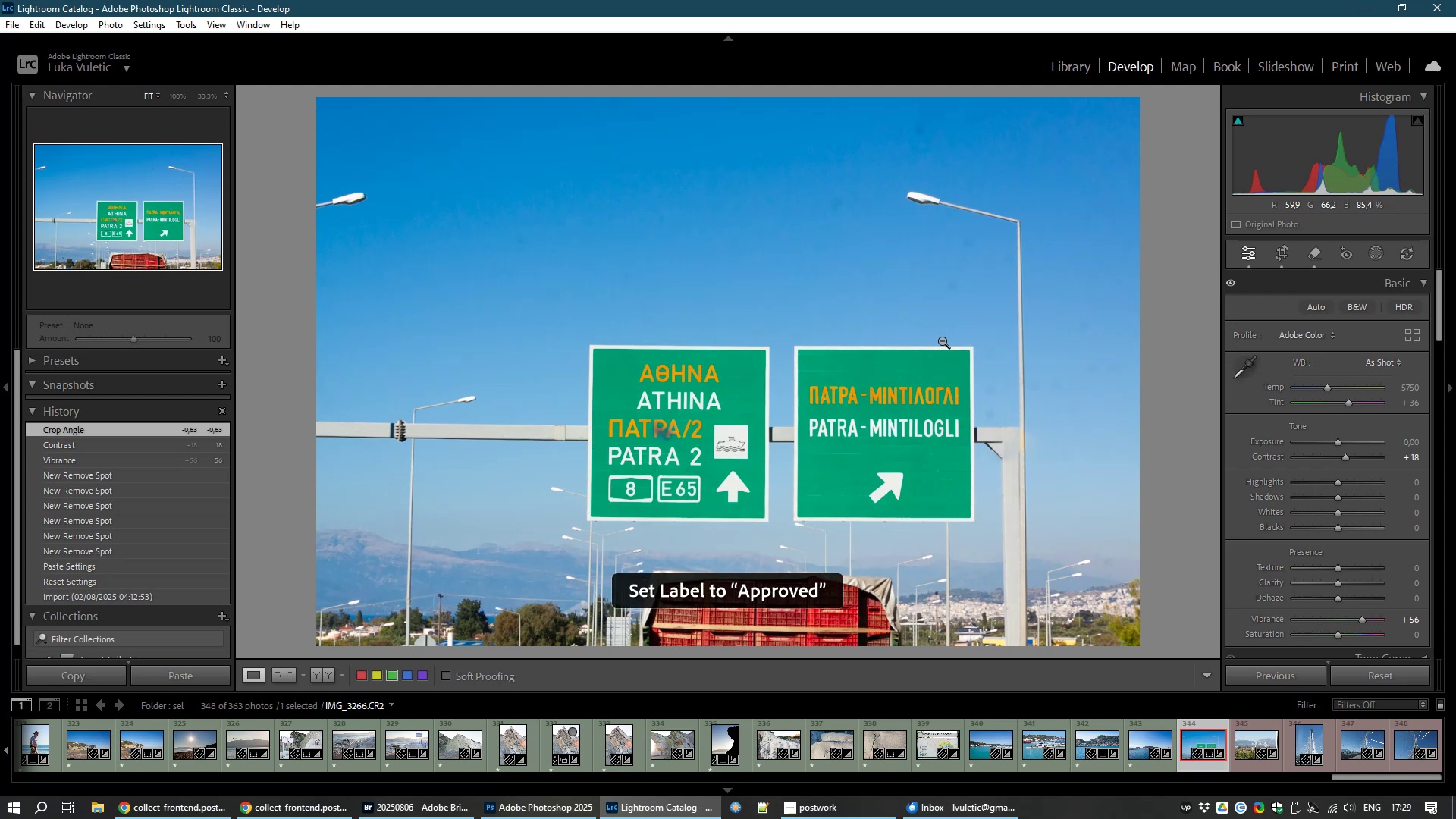 
left_click([1242, 737])
 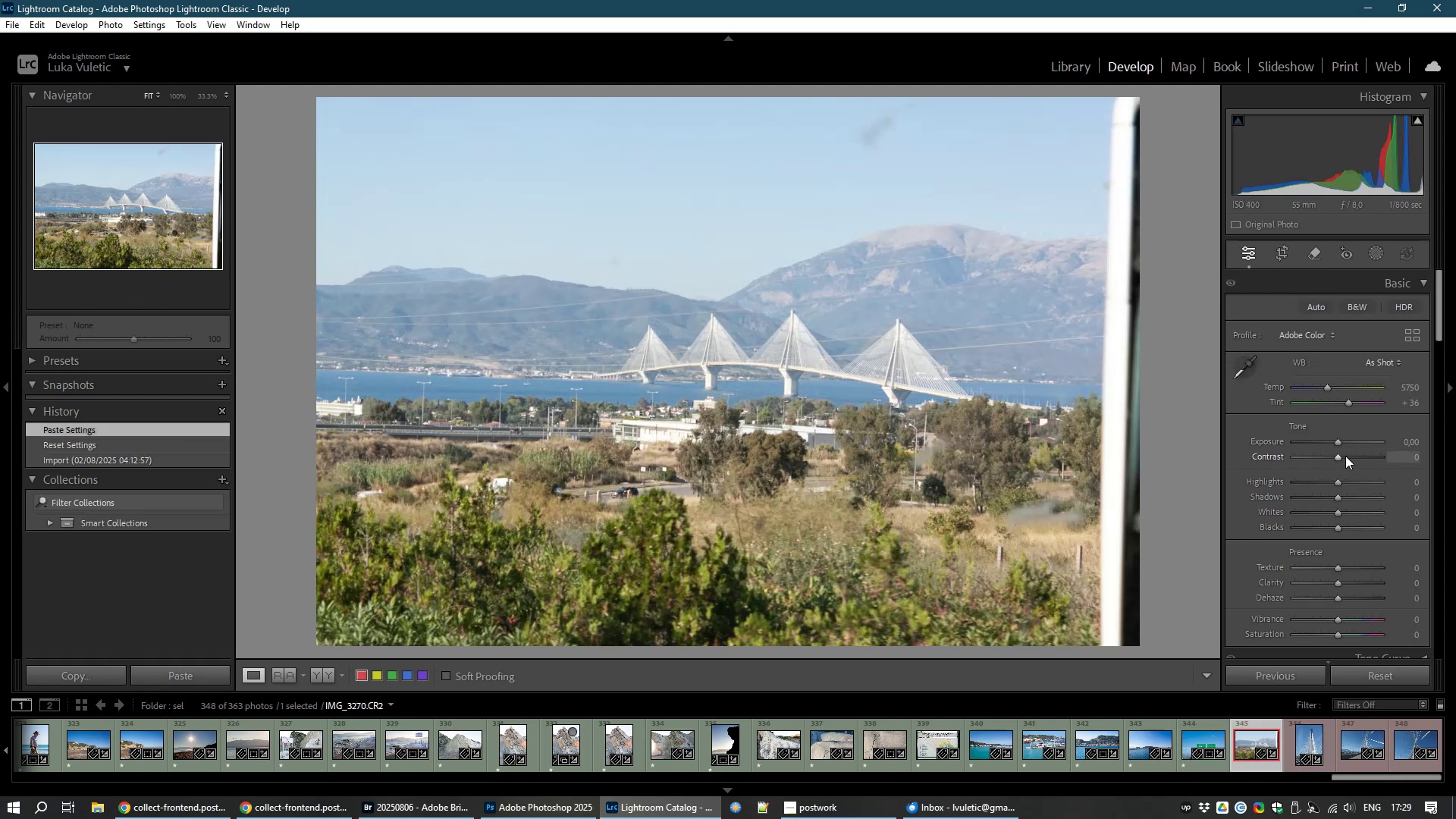 
left_click_drag(start_coordinate=[1341, 457], to_coordinate=[1360, 456])
 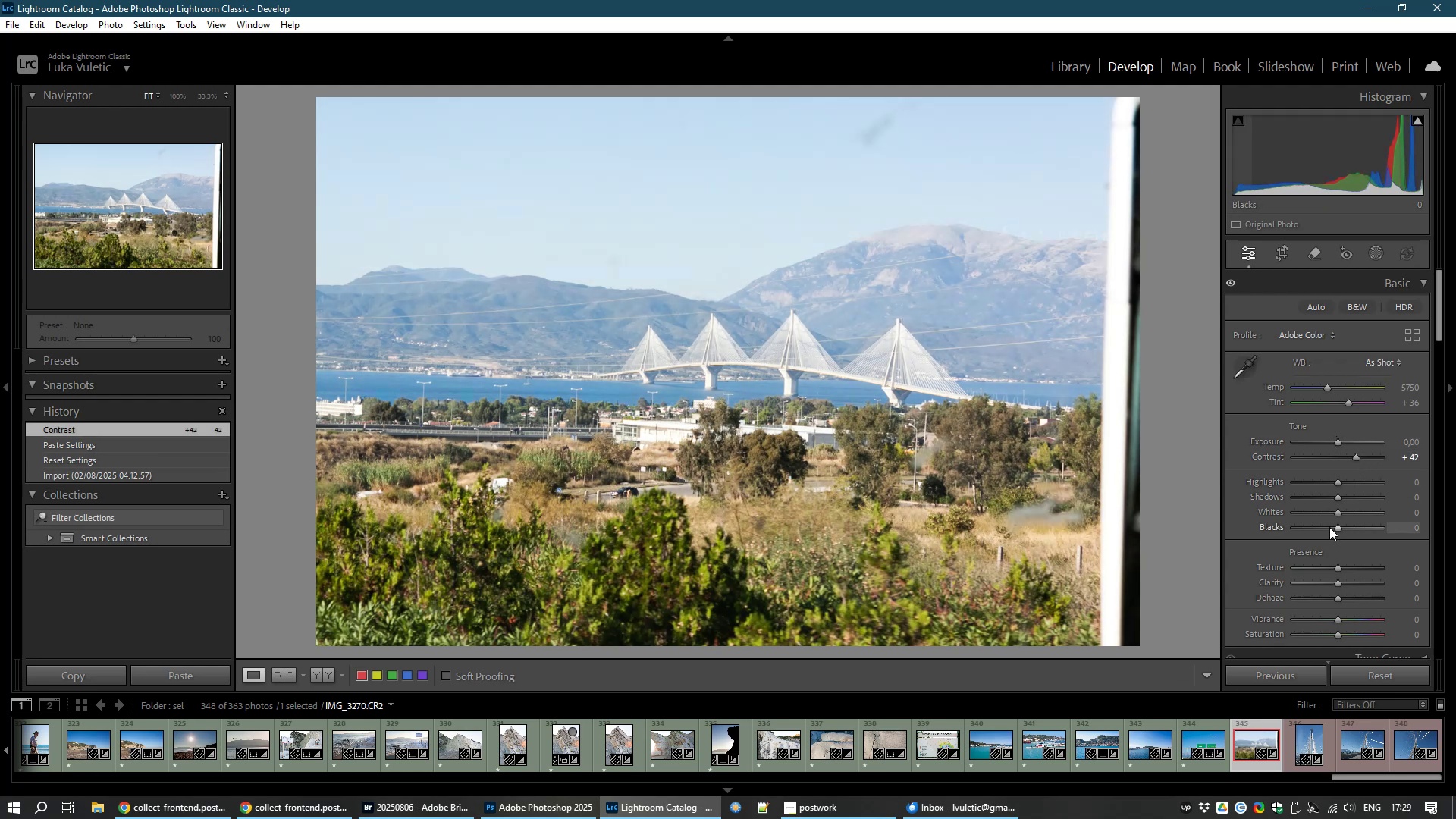 
wait(5.38)
 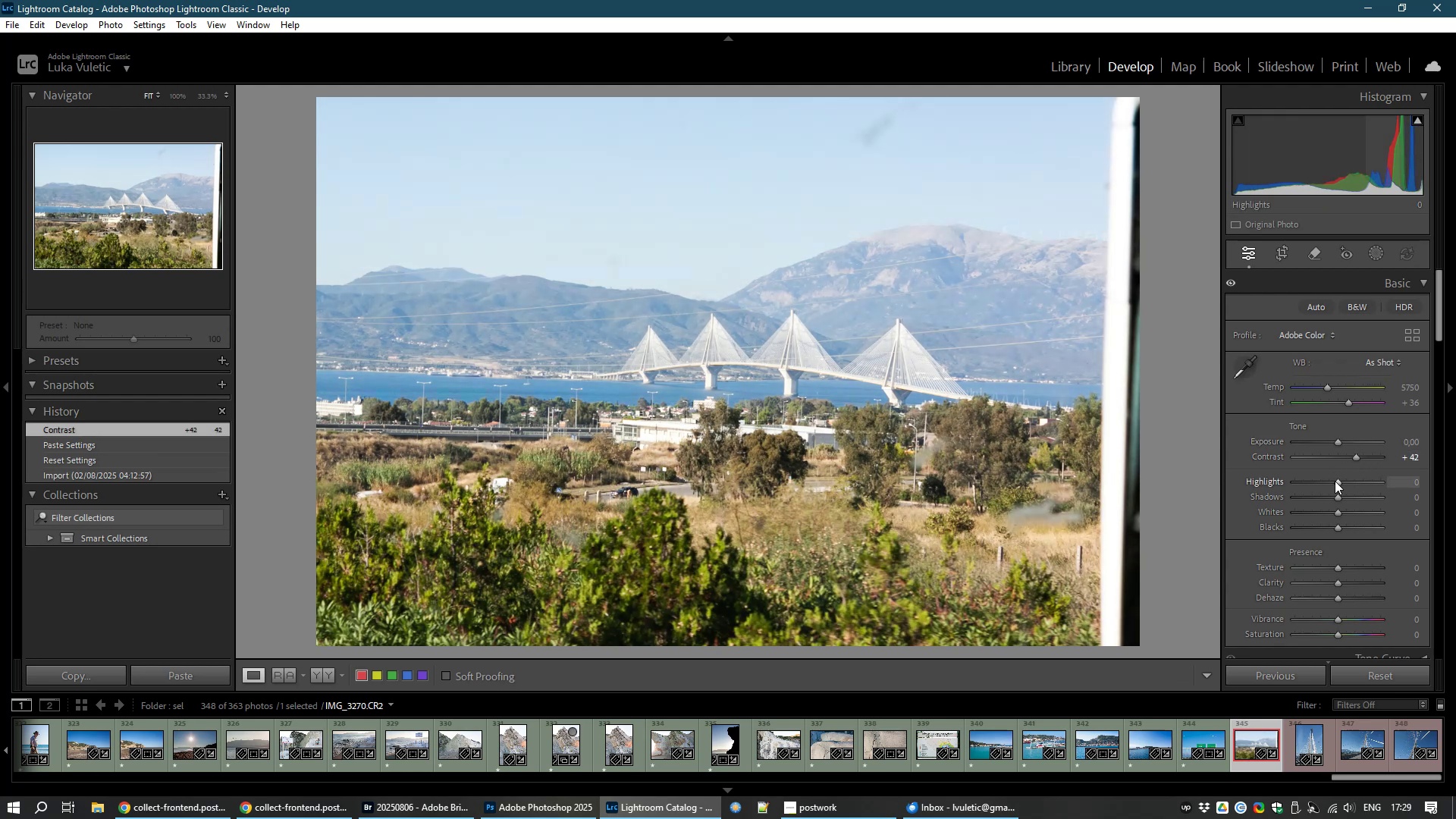 
left_click_drag(start_coordinate=[1338, 510], to_coordinate=[1316, 507])
 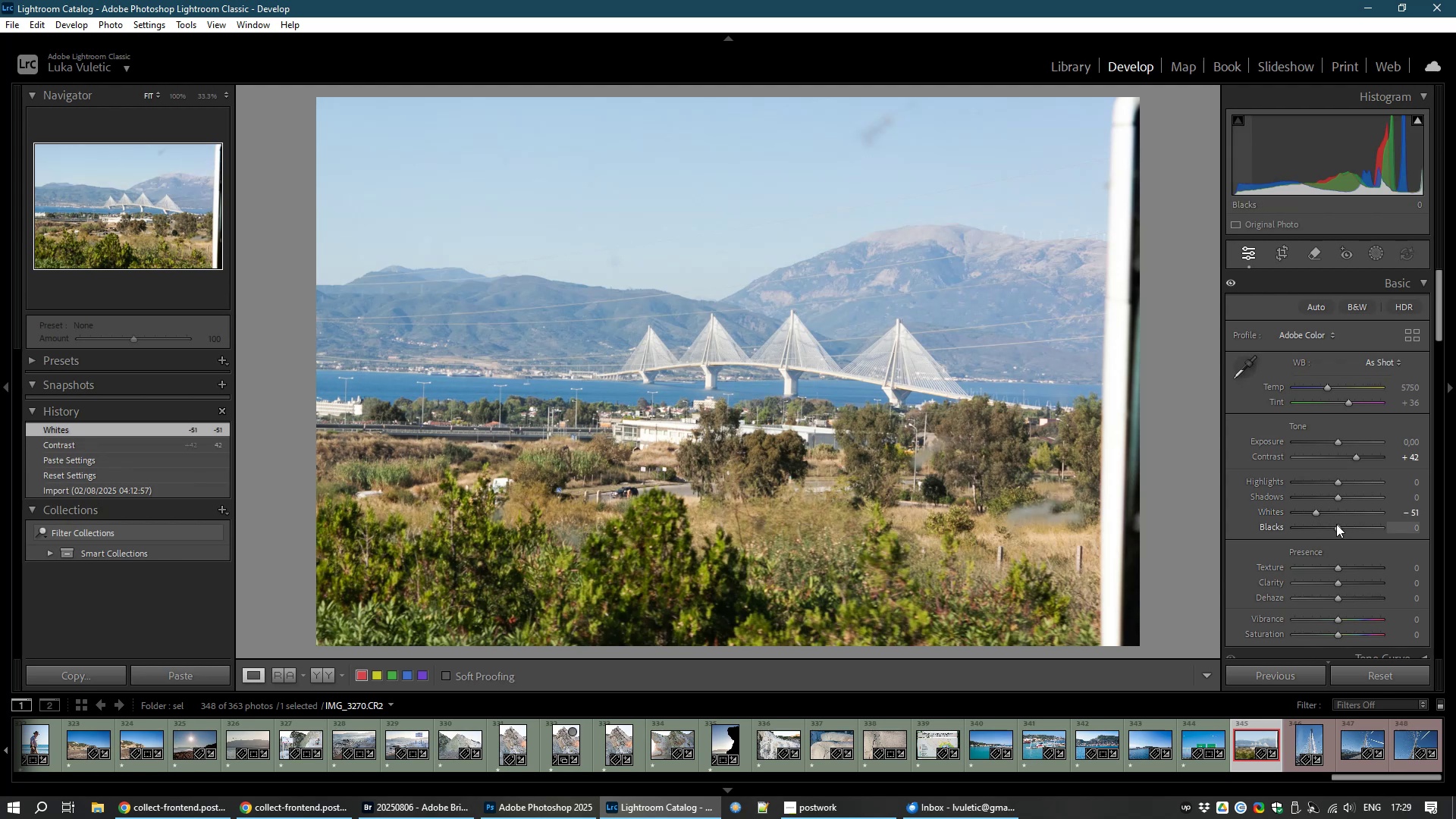 
left_click_drag(start_coordinate=[1336, 524], to_coordinate=[1328, 532])
 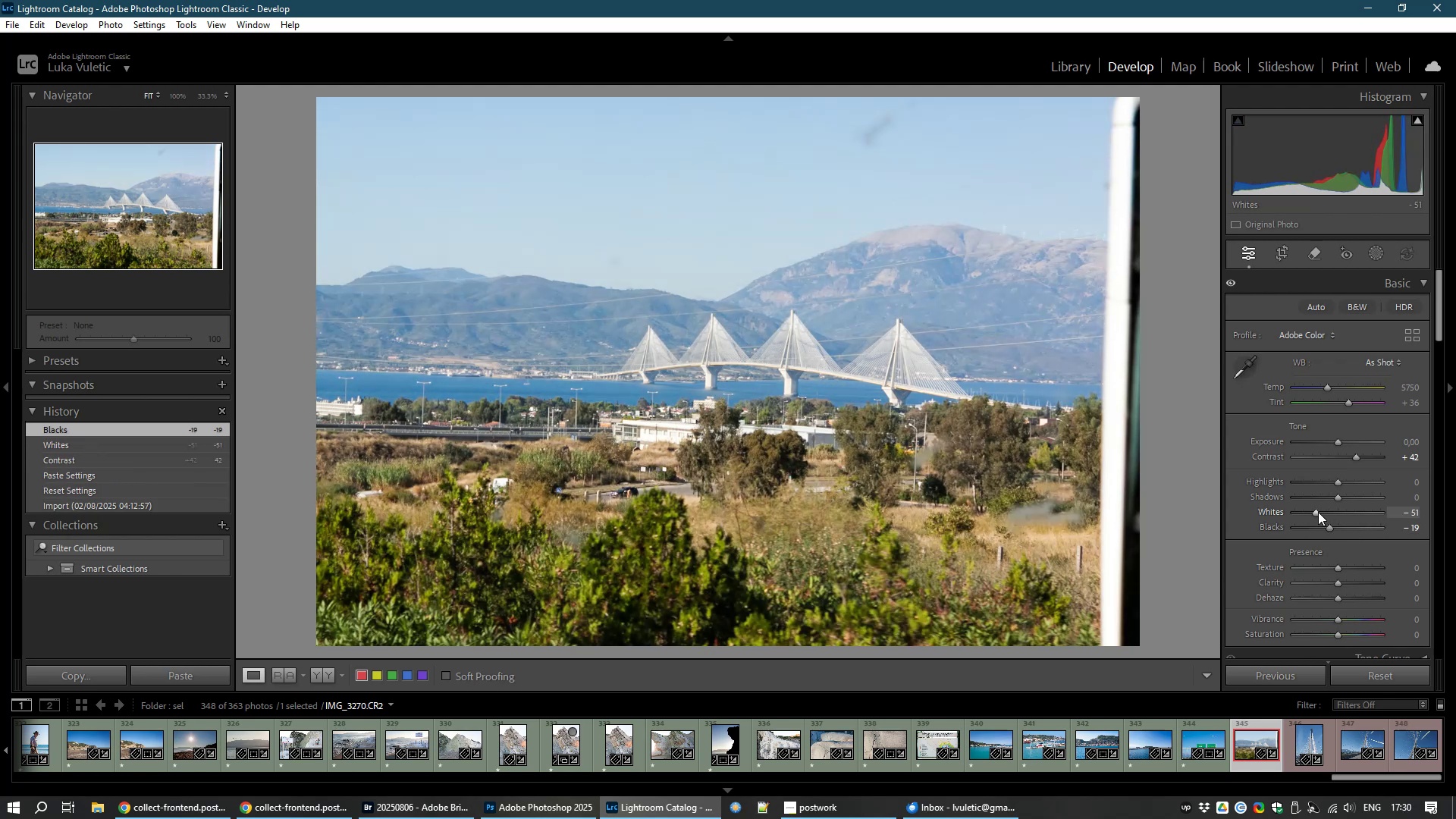 
left_click_drag(start_coordinate=[1318, 512], to_coordinate=[1326, 514])
 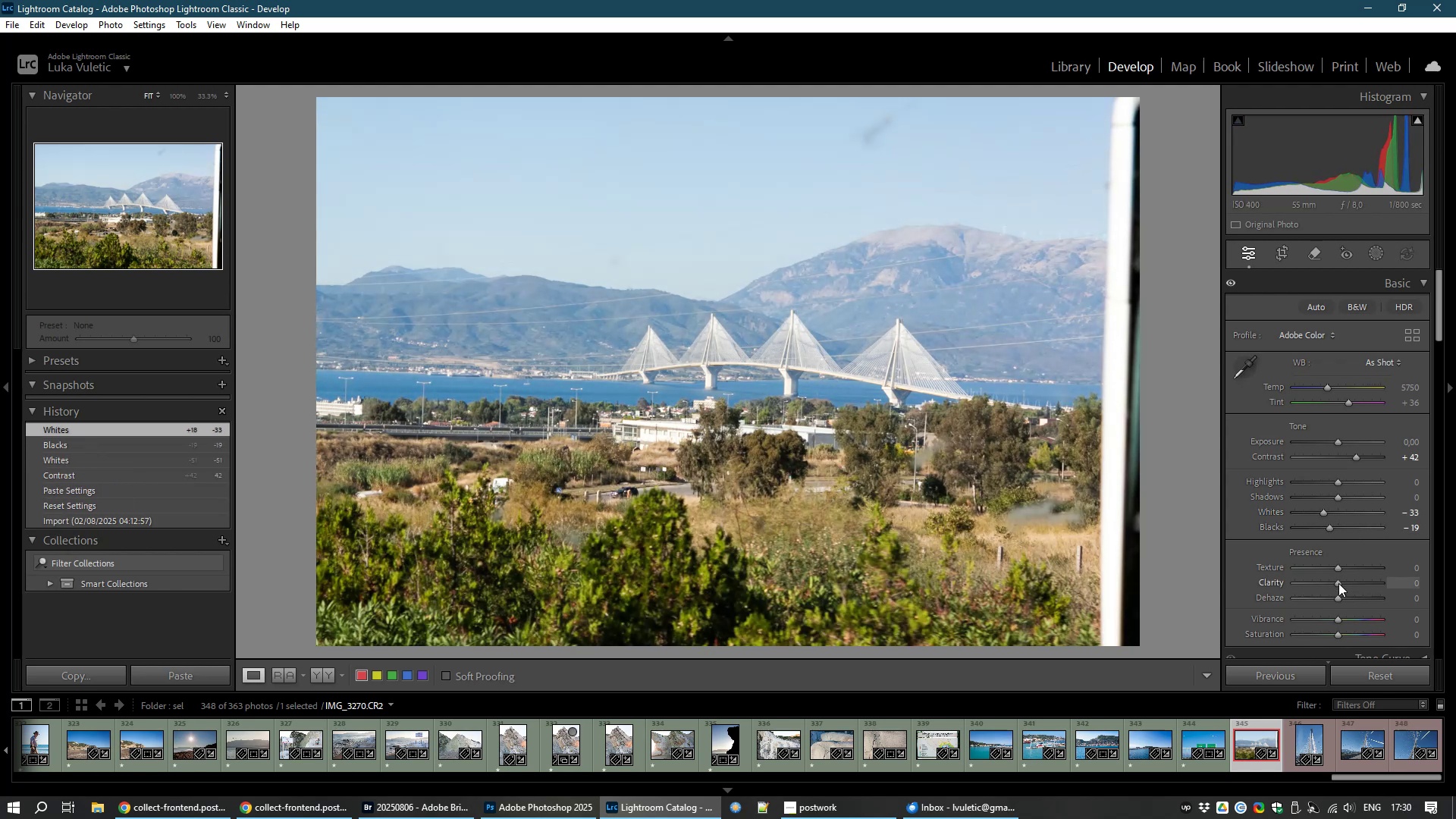 
left_click_drag(start_coordinate=[1338, 583], to_coordinate=[1340, 578])
 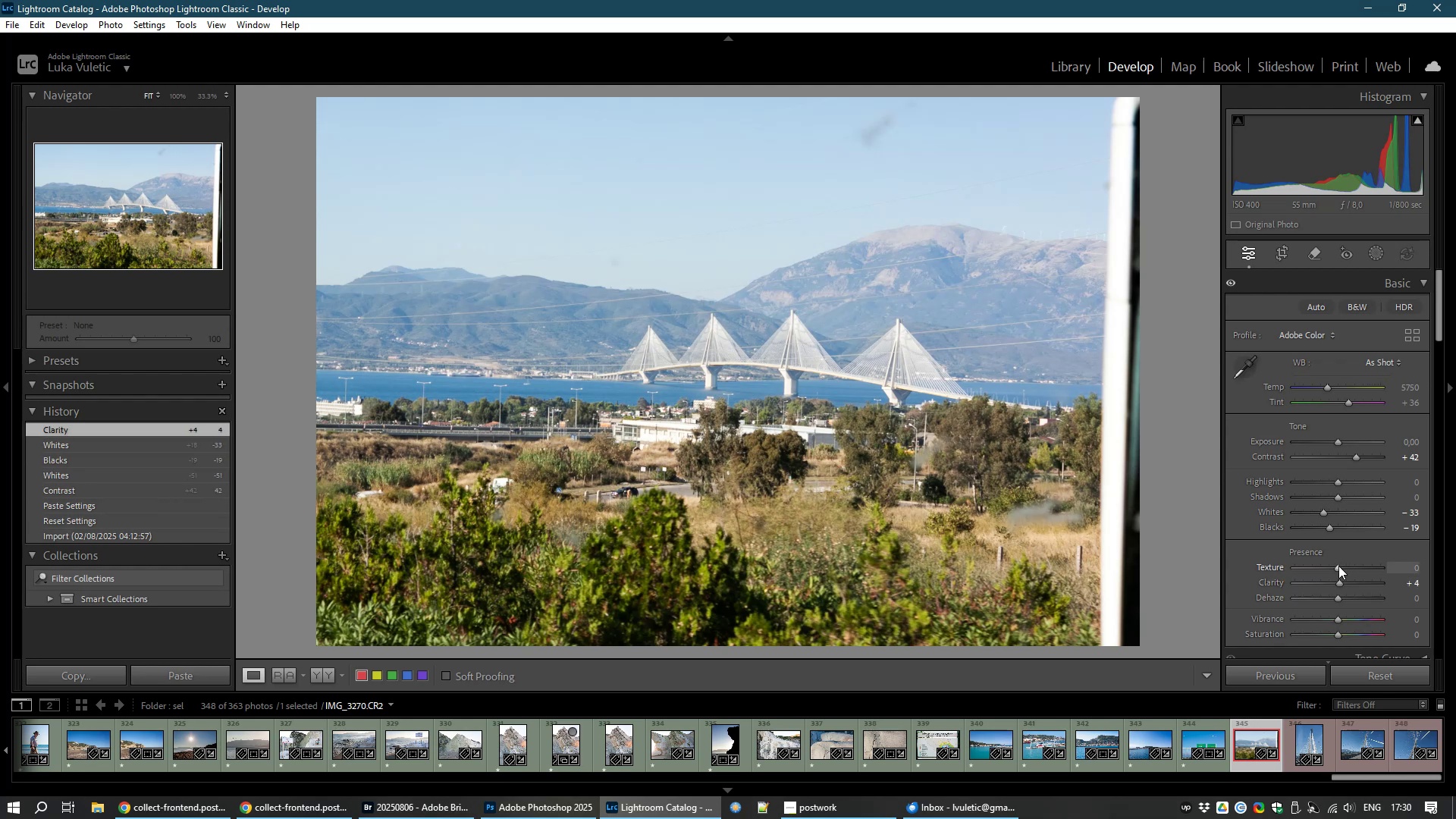 
left_click_drag(start_coordinate=[1338, 566], to_coordinate=[1354, 570])
 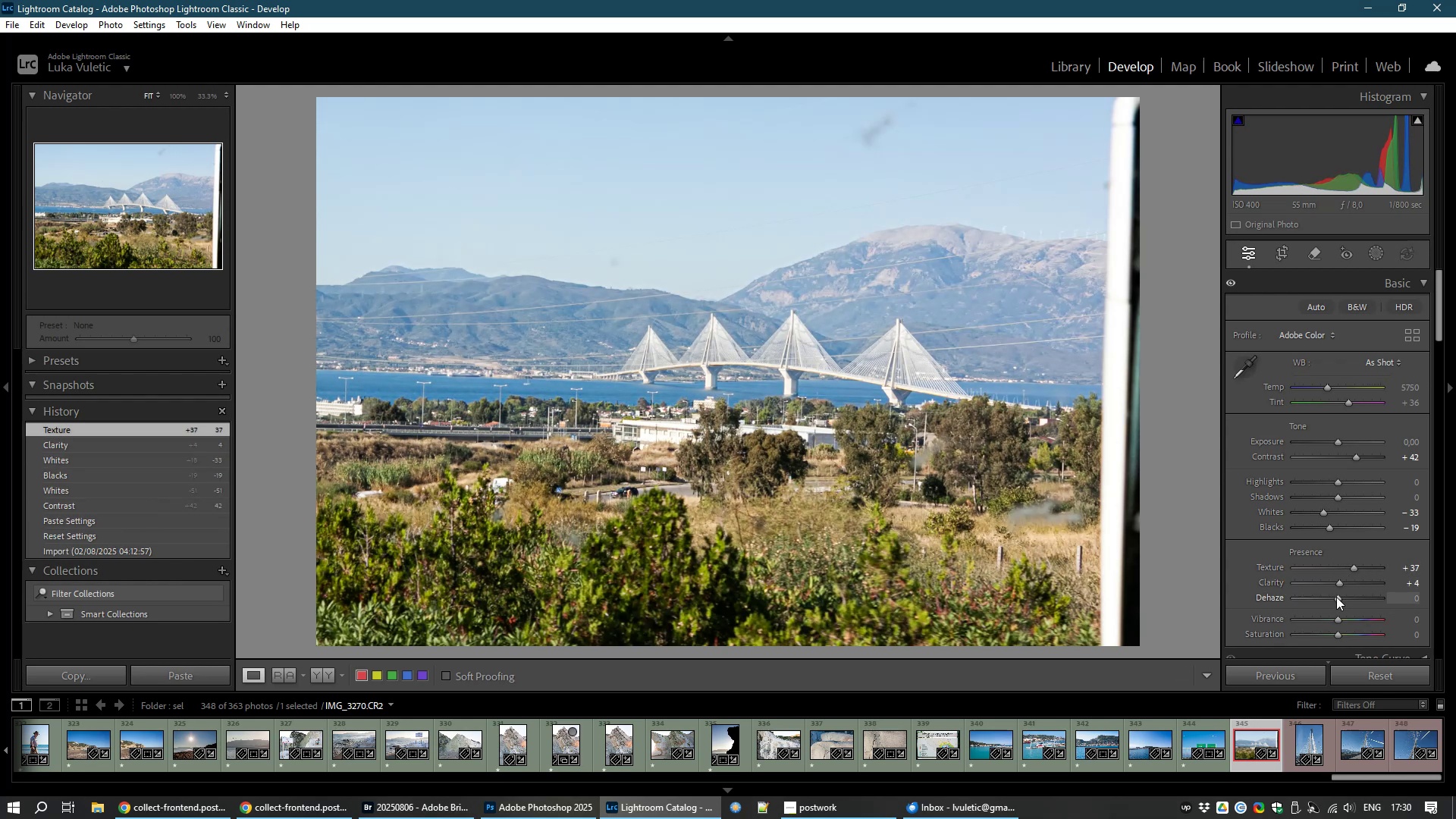 
left_click_drag(start_coordinate=[1336, 597], to_coordinate=[1344, 595])
 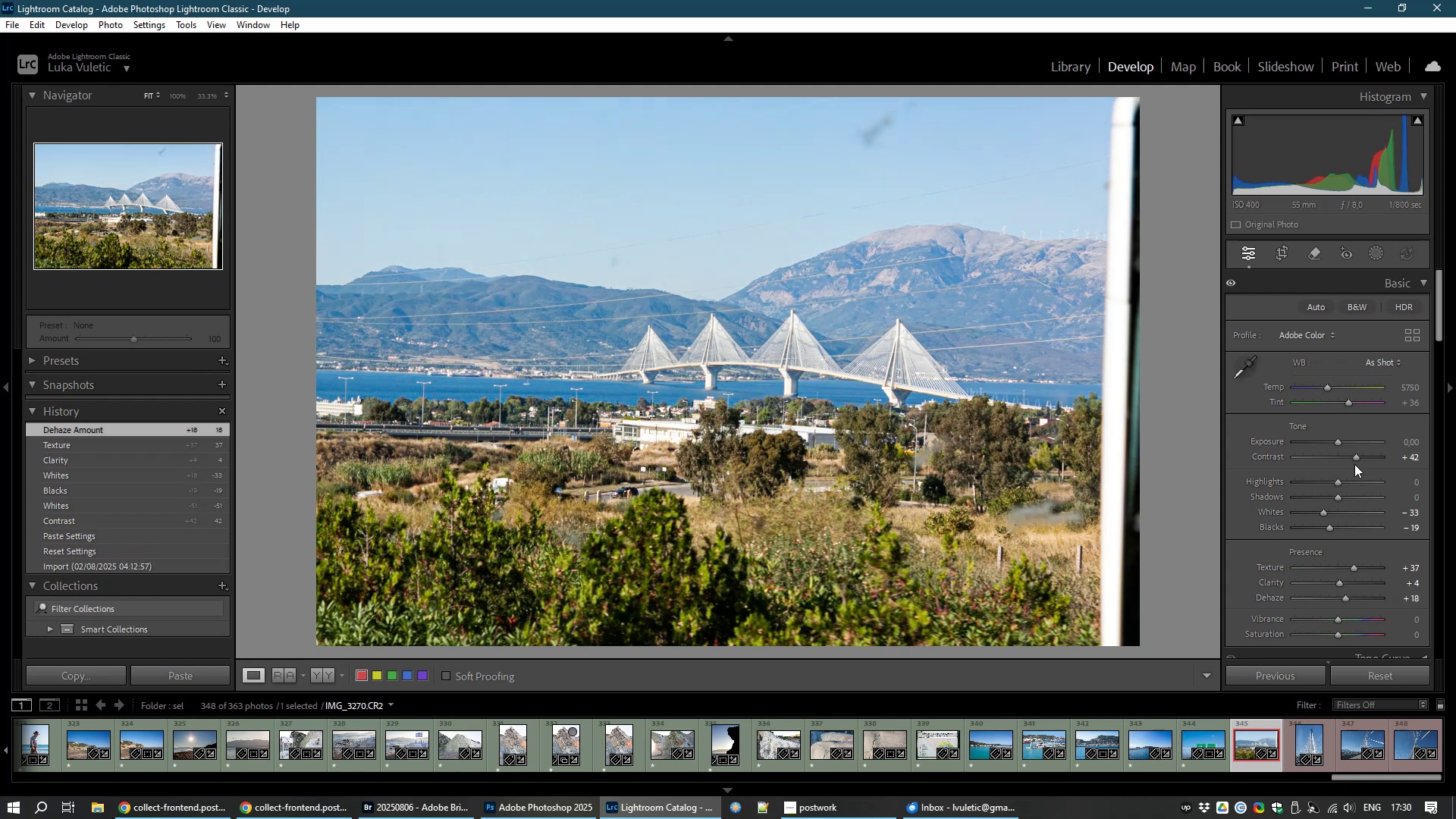 
left_click_drag(start_coordinate=[1355, 457], to_coordinate=[1342, 456])
 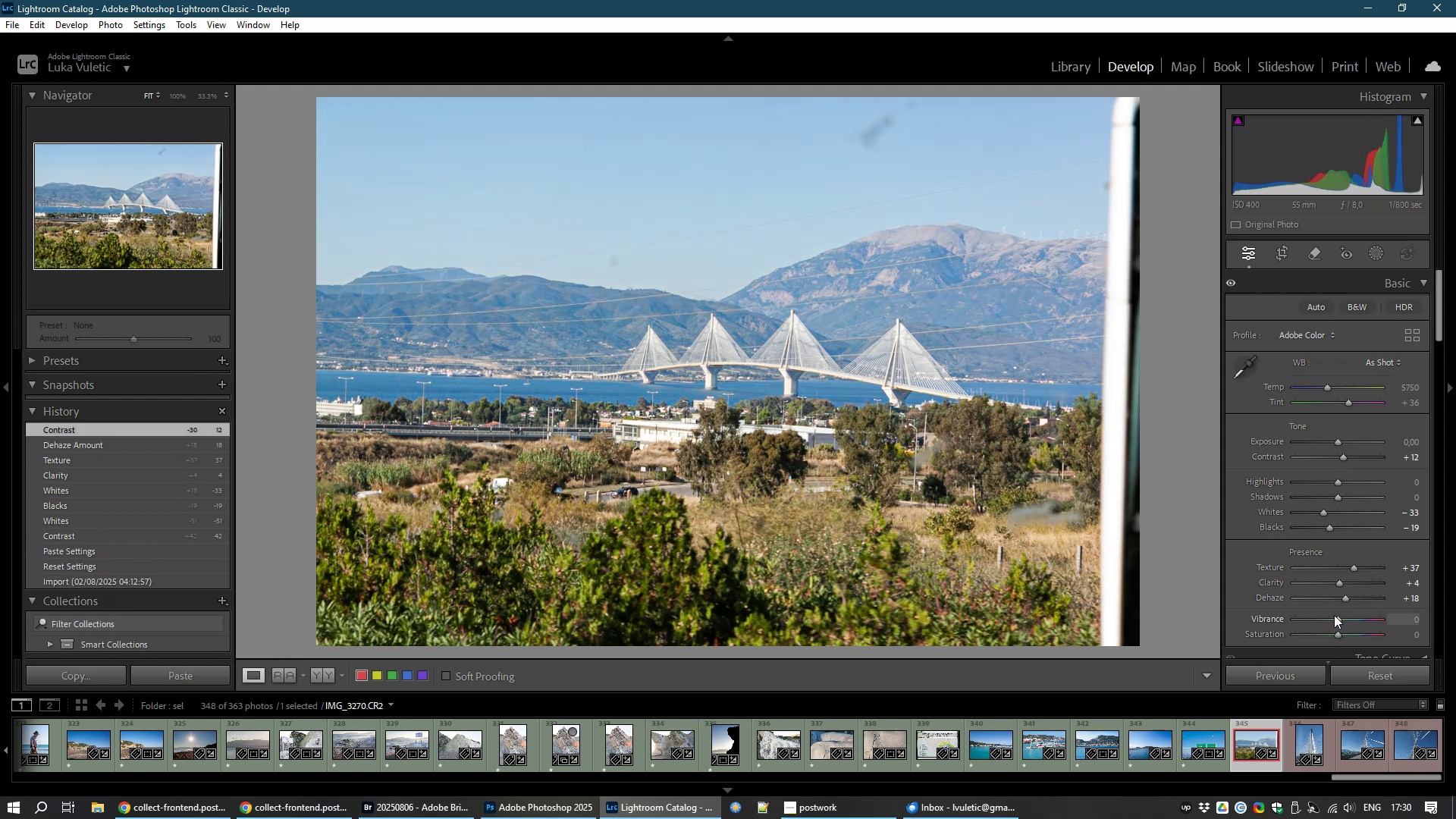 
left_click_drag(start_coordinate=[1338, 618], to_coordinate=[1348, 617])
 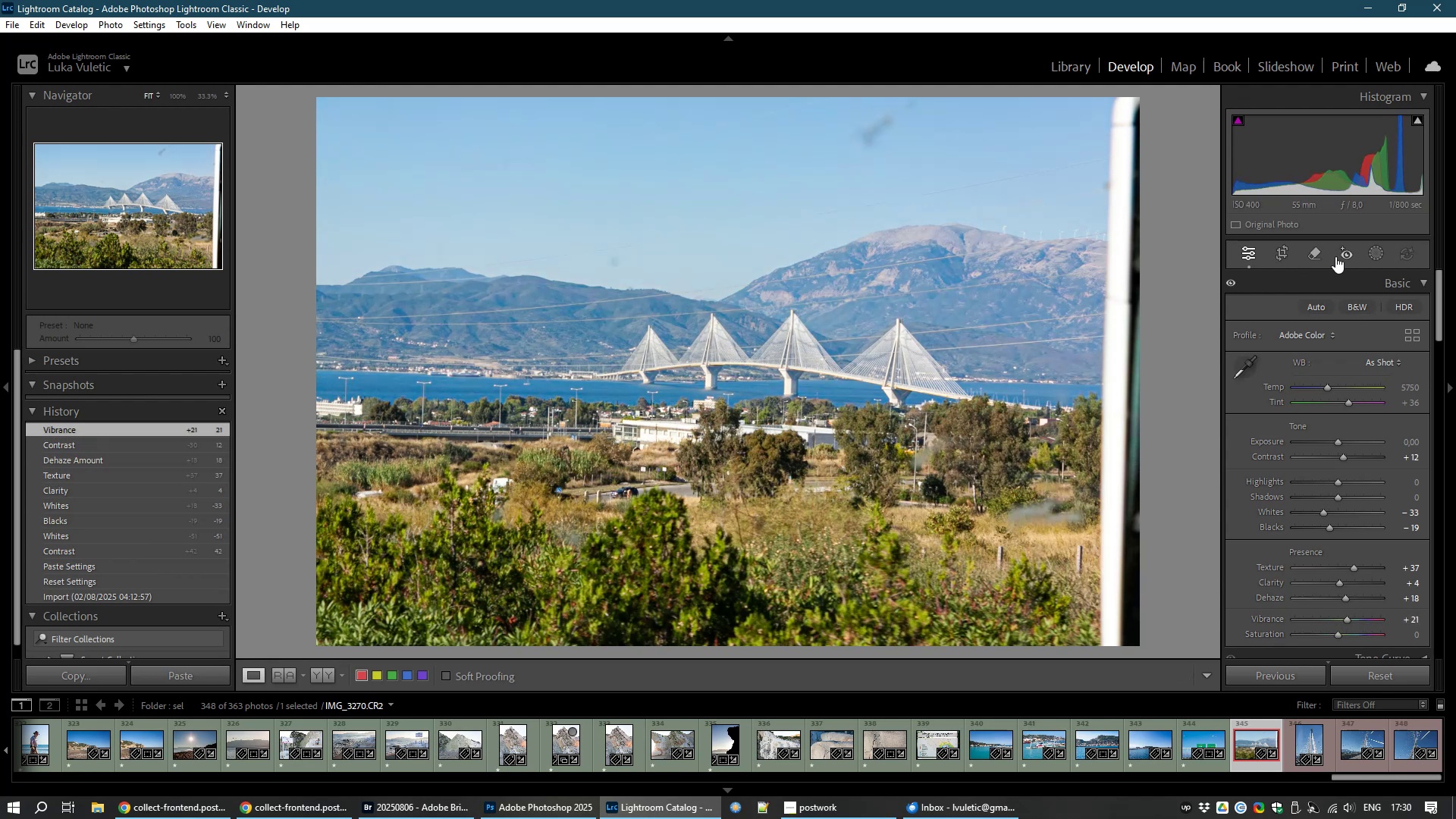 
left_click([1307, 252])
 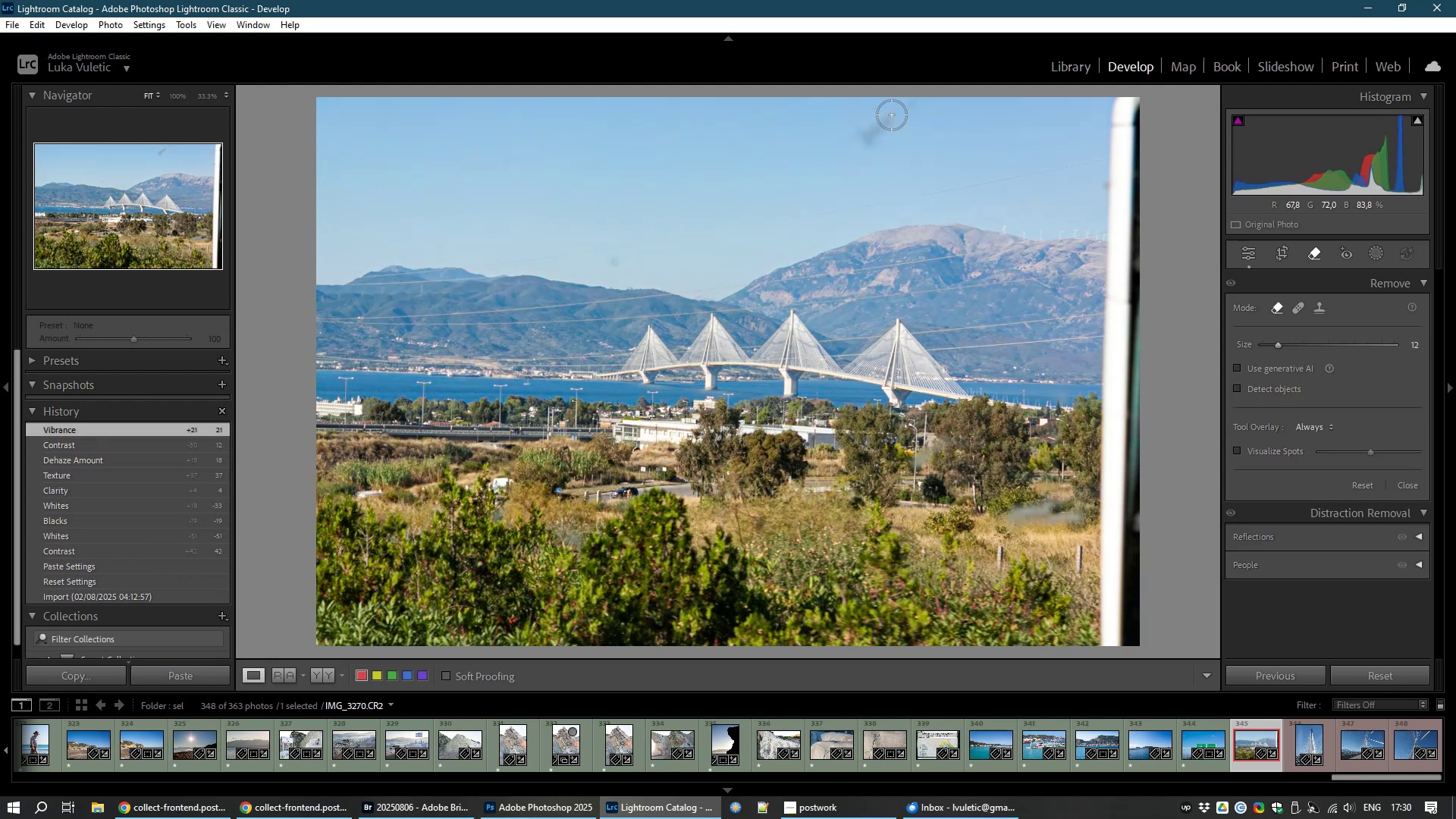 
left_click_drag(start_coordinate=[900, 110], to_coordinate=[898, 123])
 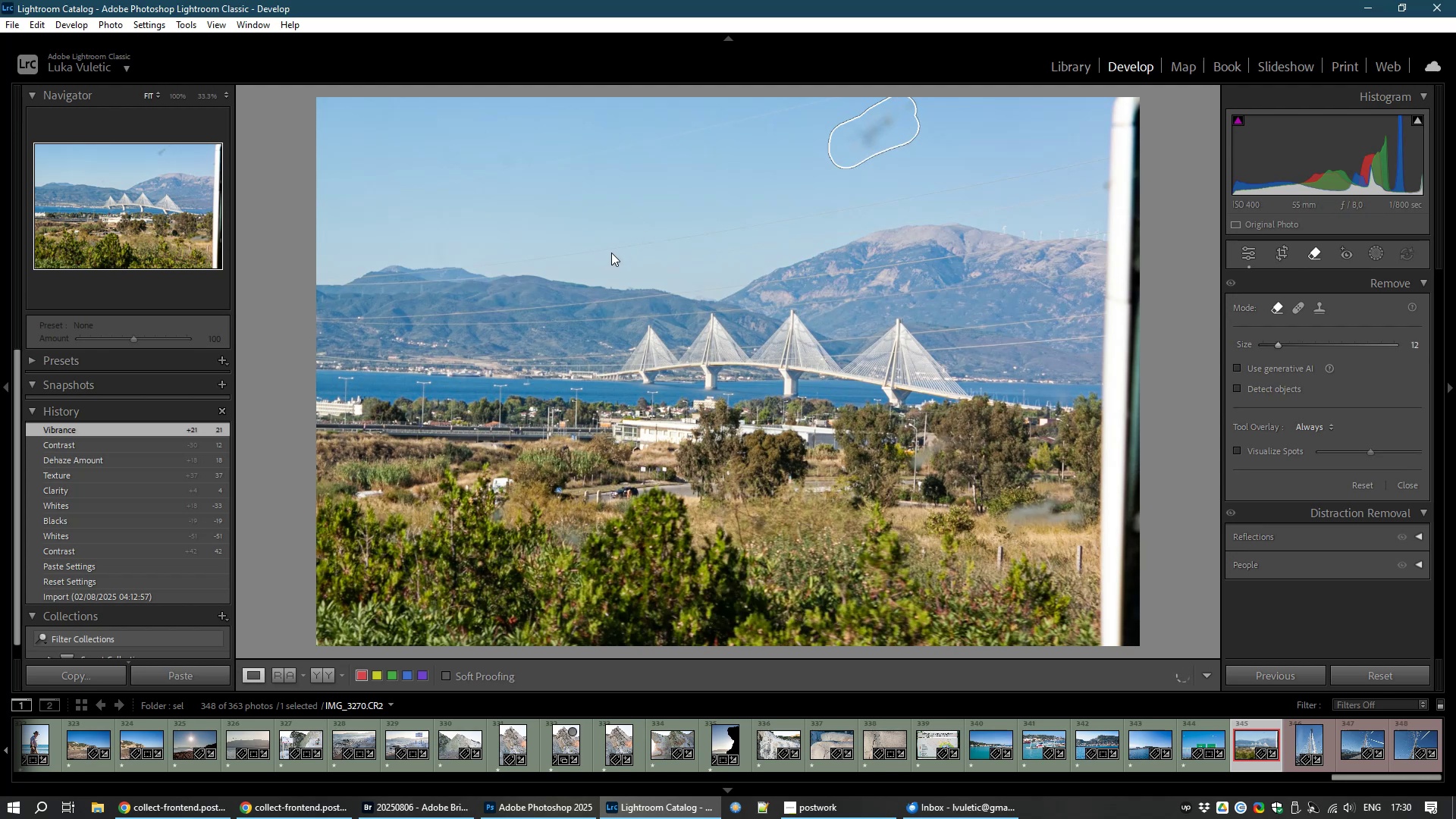 
left_click_drag(start_coordinate=[611, 259], to_coordinate=[622, 231])
 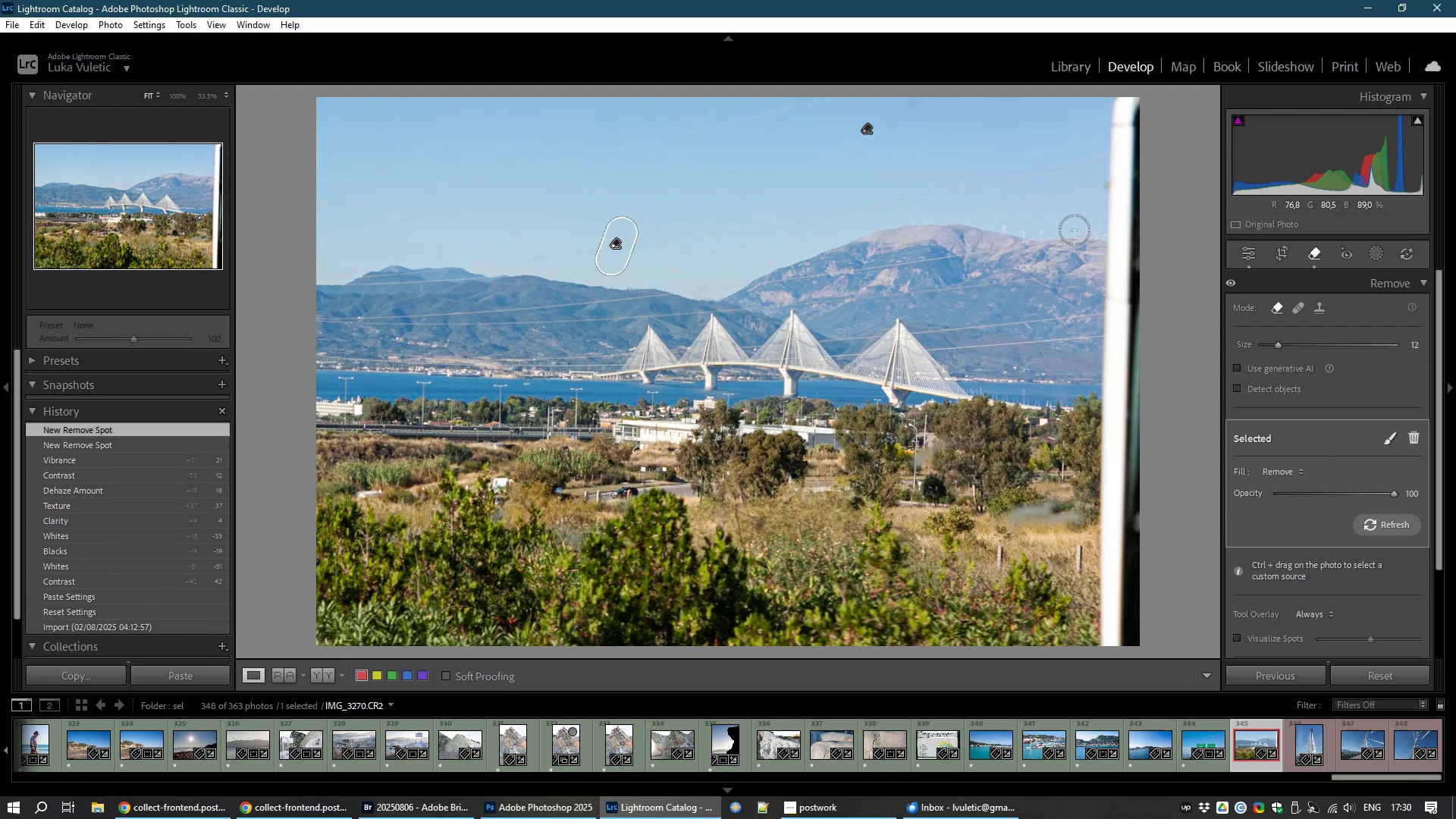 
left_click([1108, 184])
 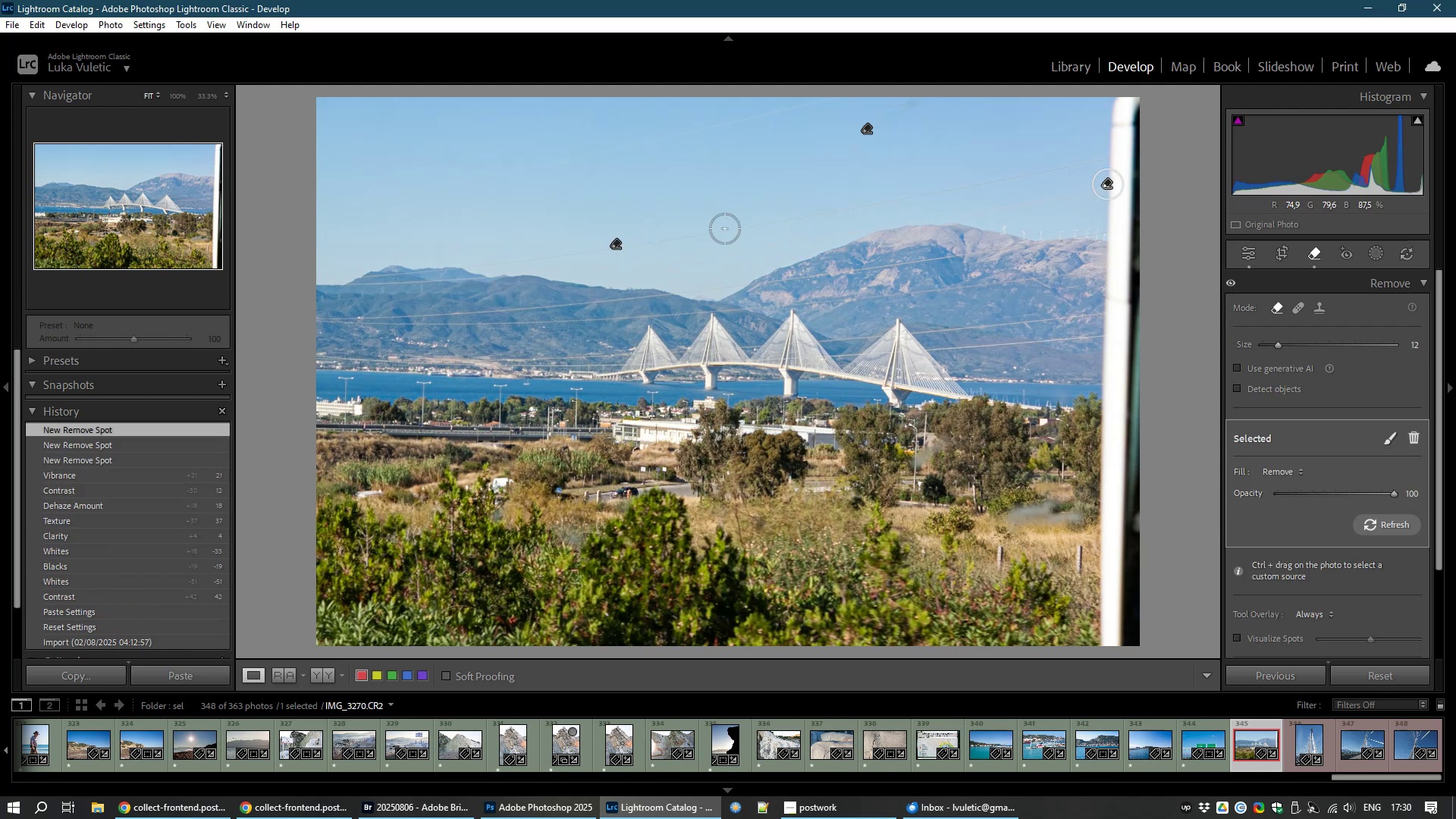 
left_click([1246, 253])
 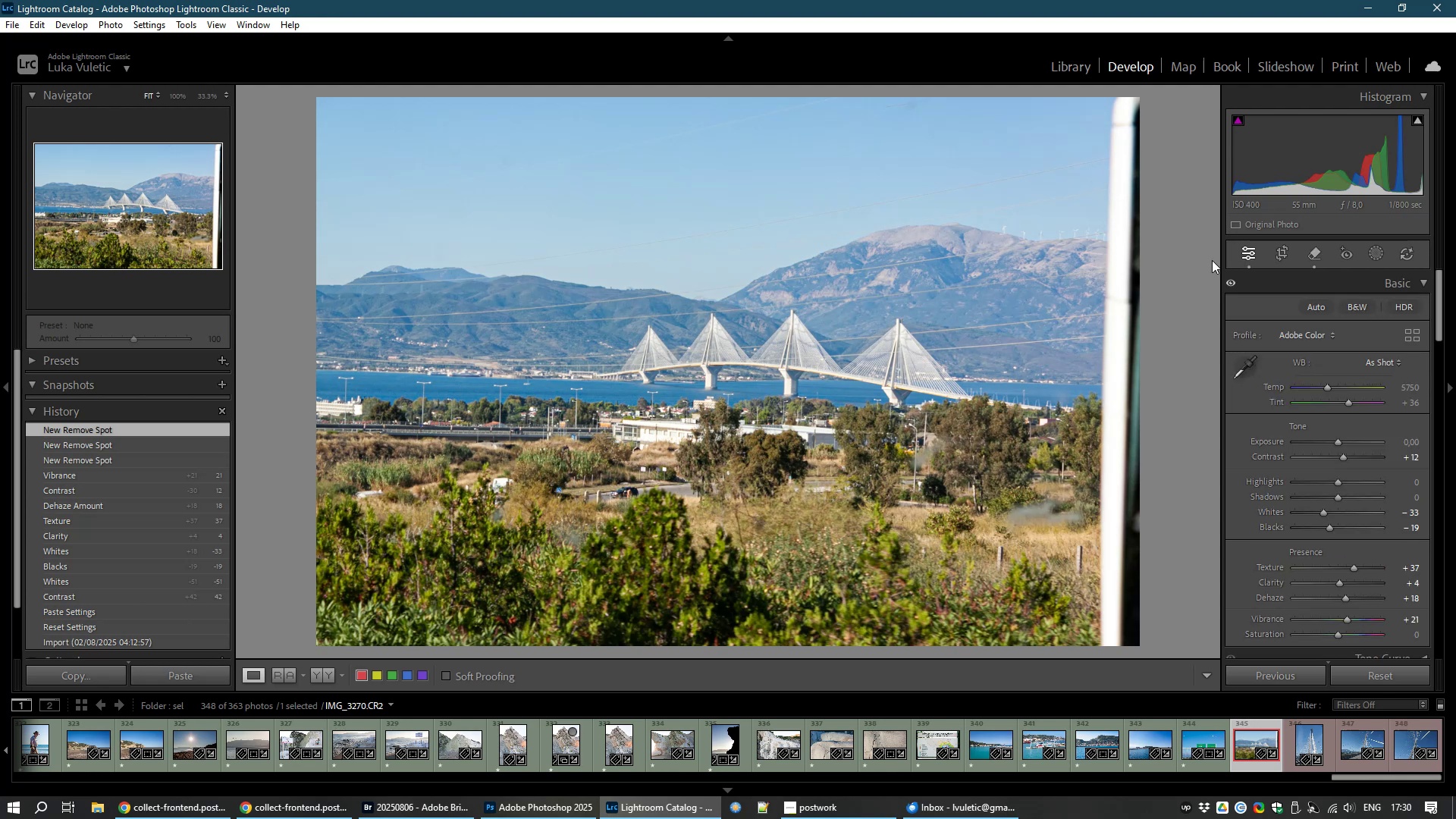 
wait(7.92)
 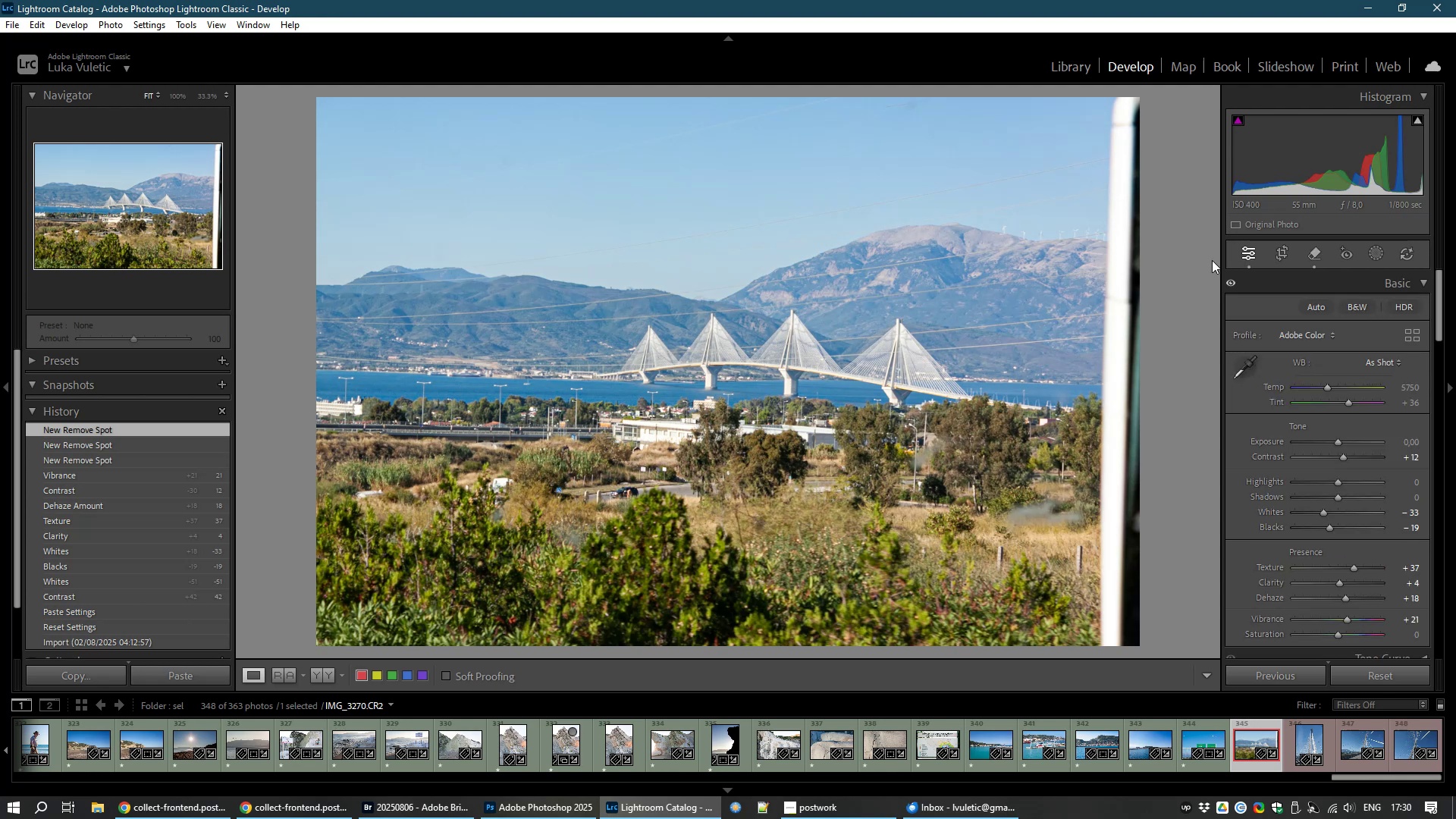 
type(81)
 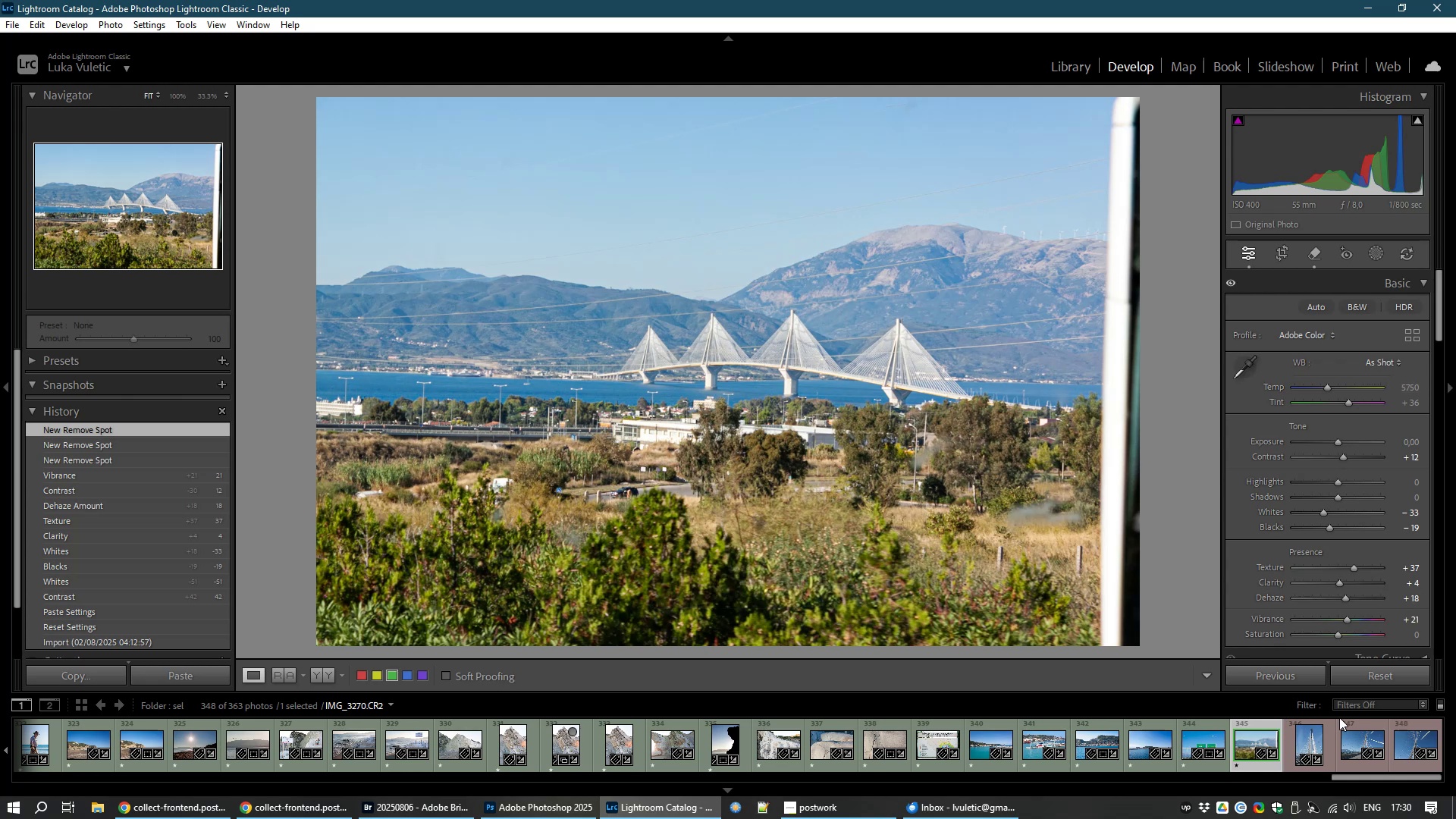 
left_click([1313, 743])
 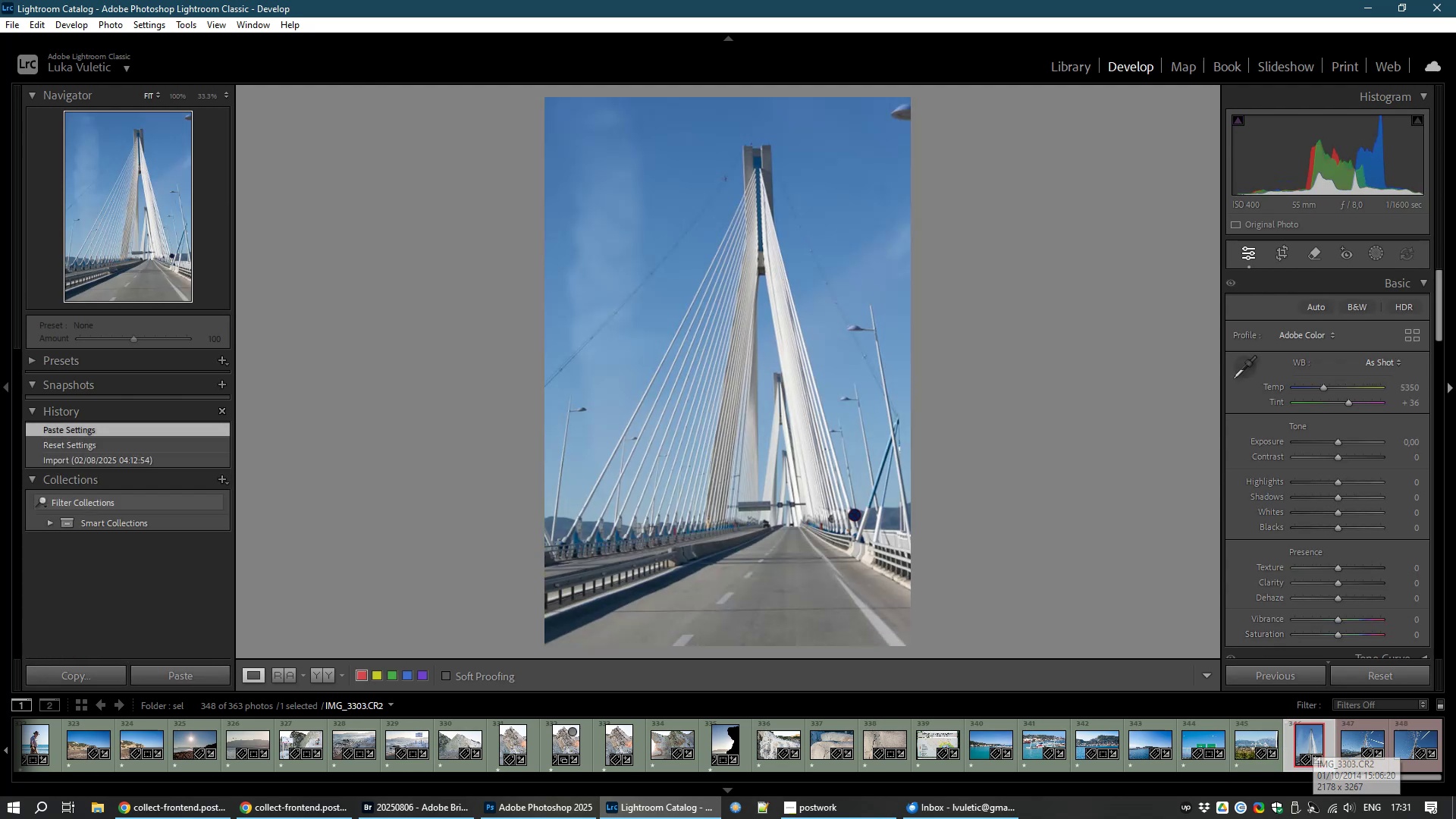 
wait(5.61)
 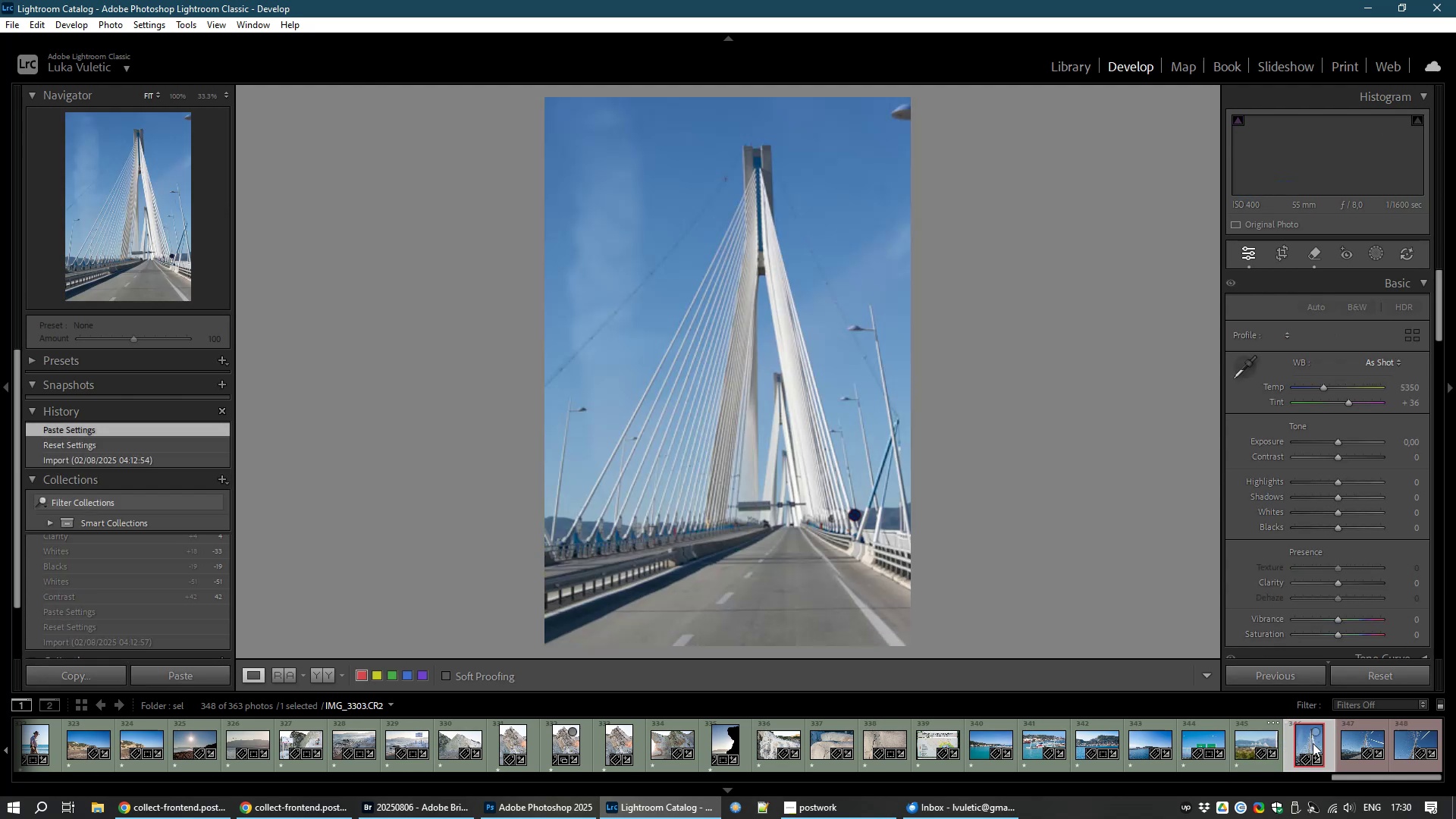 
left_click_drag(start_coordinate=[1338, 457], to_coordinate=[1359, 460])
 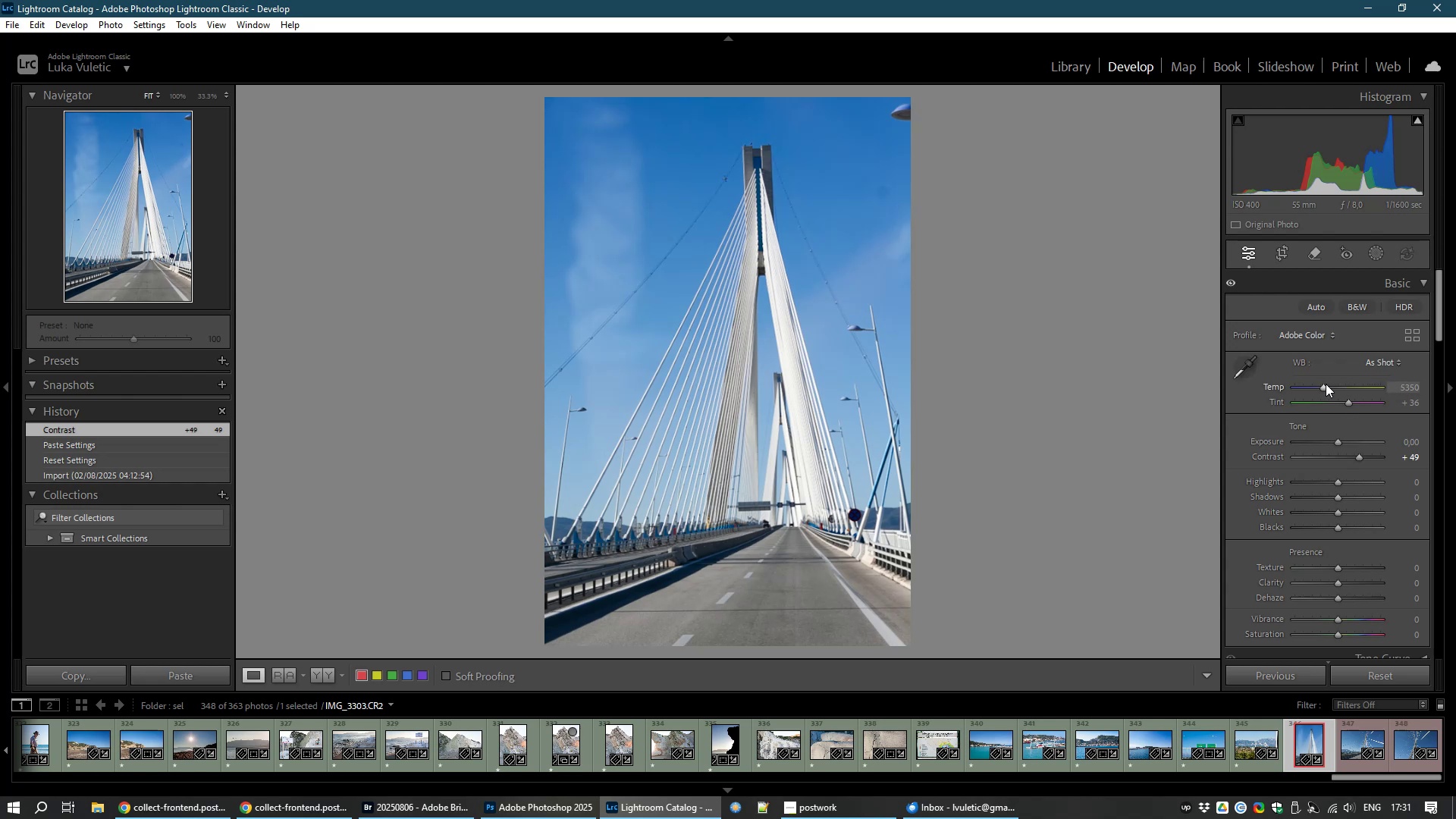 
left_click_drag(start_coordinate=[1324, 384], to_coordinate=[1329, 384])
 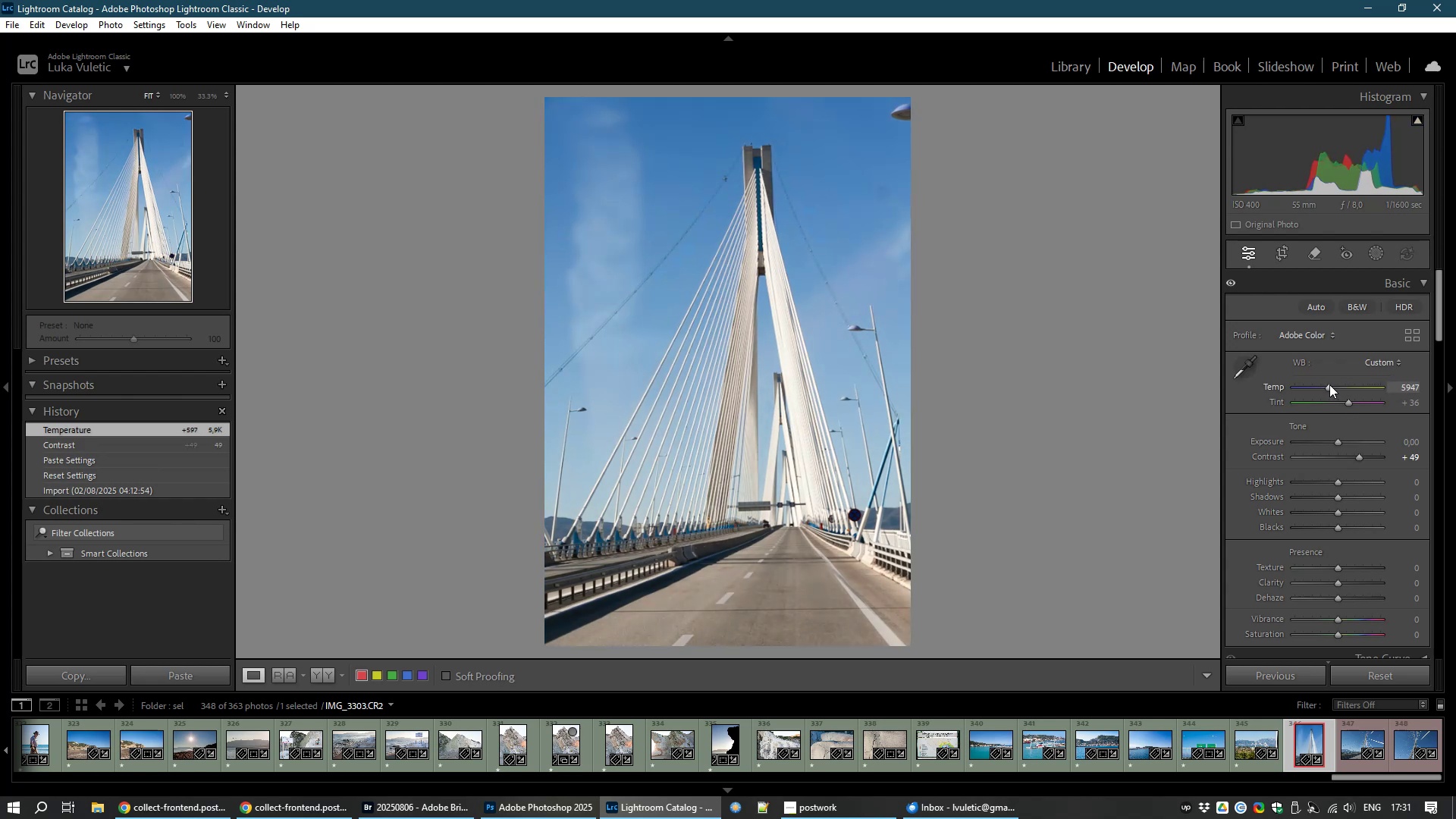 
double_click([1329, 384])
 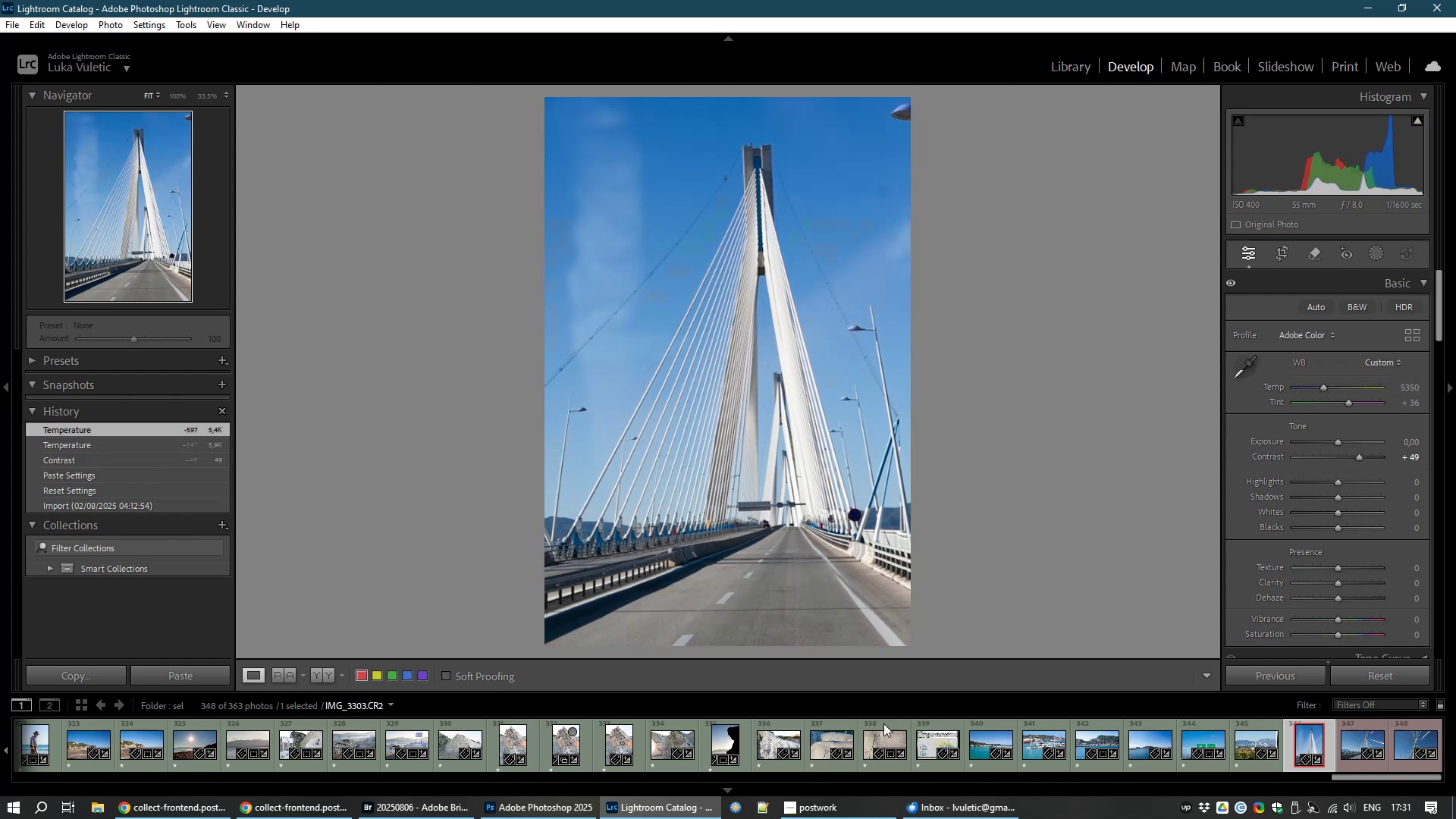 
wait(5.62)
 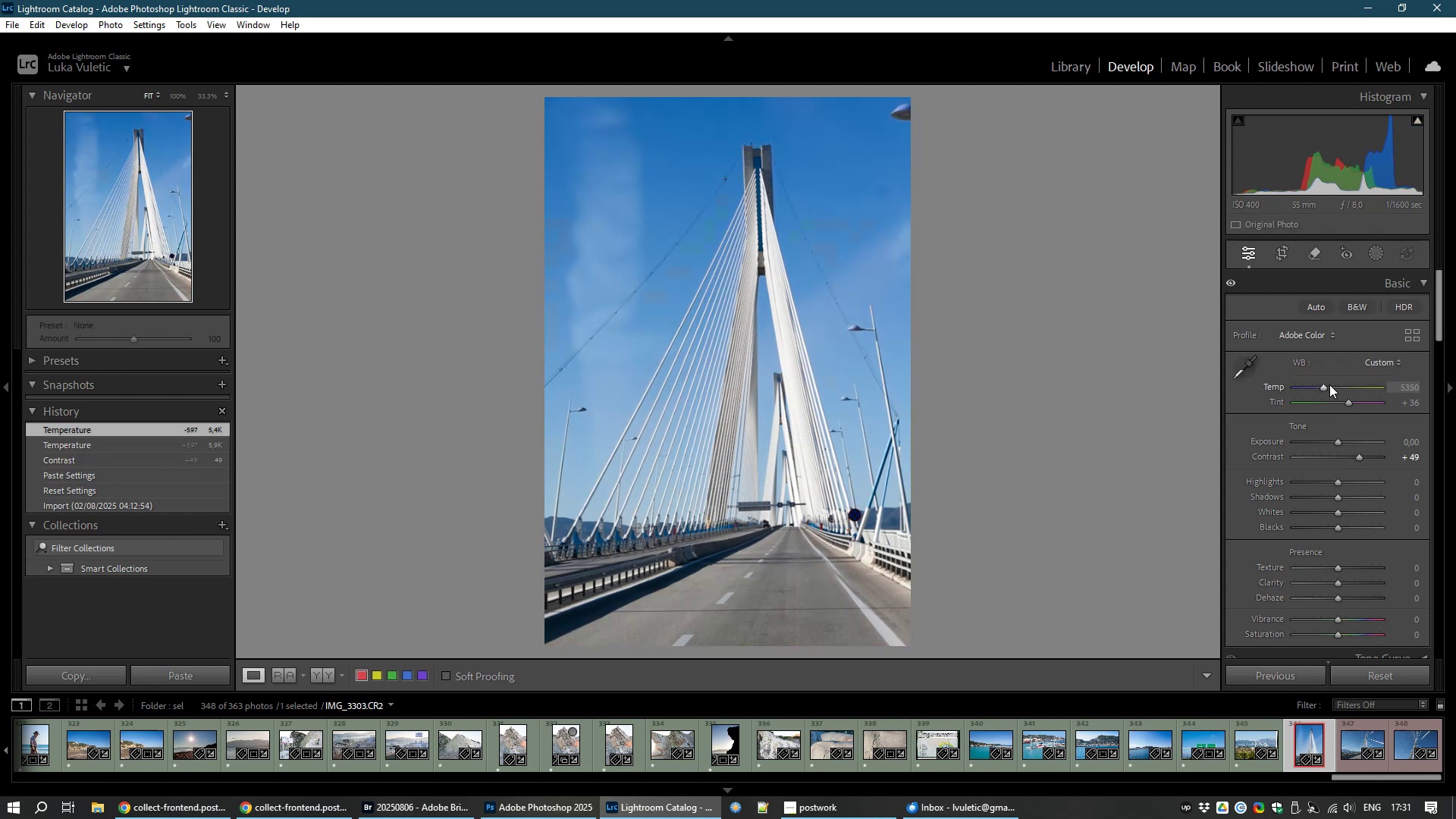 
key(8)
 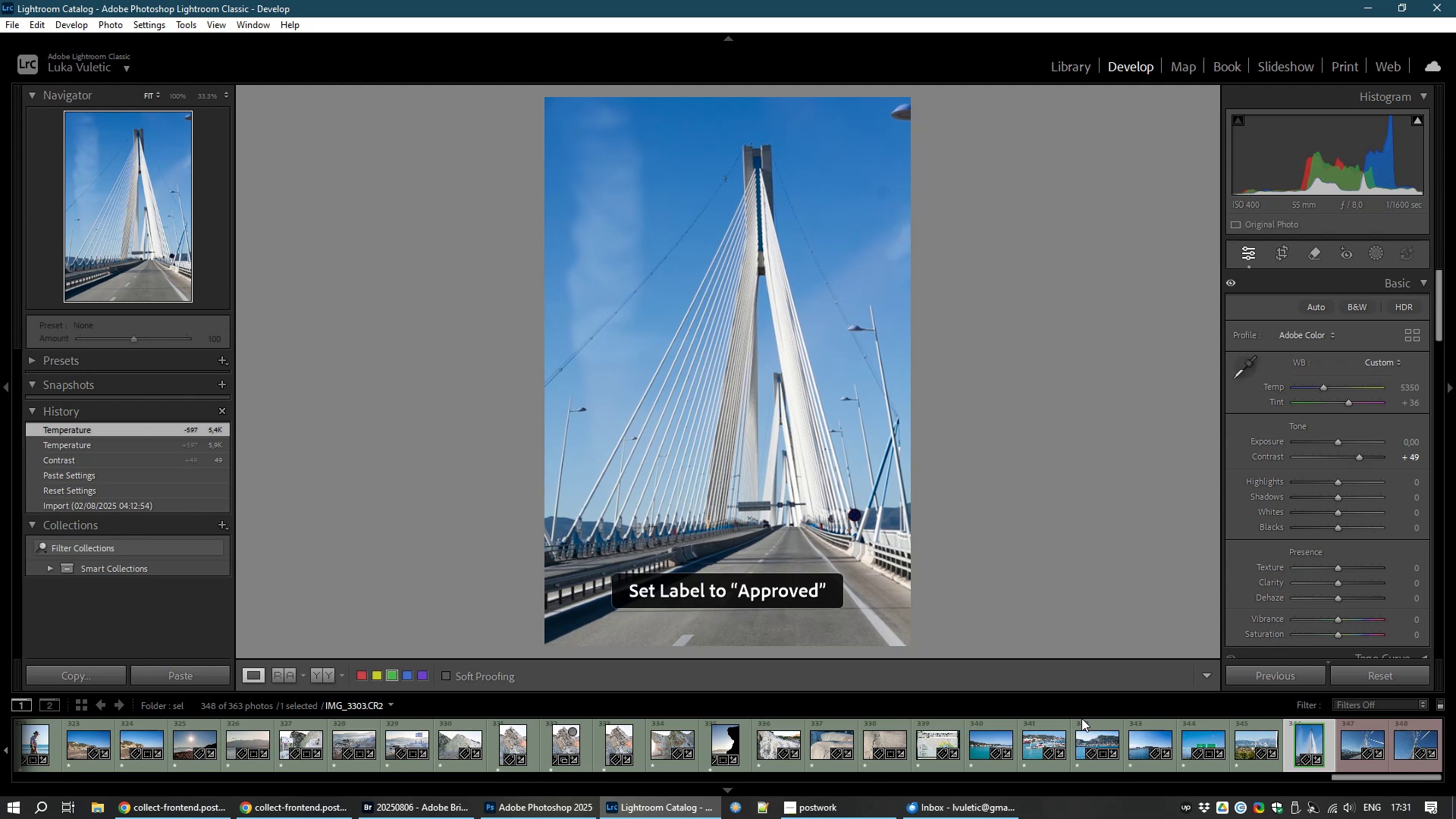 
left_click([1351, 743])
 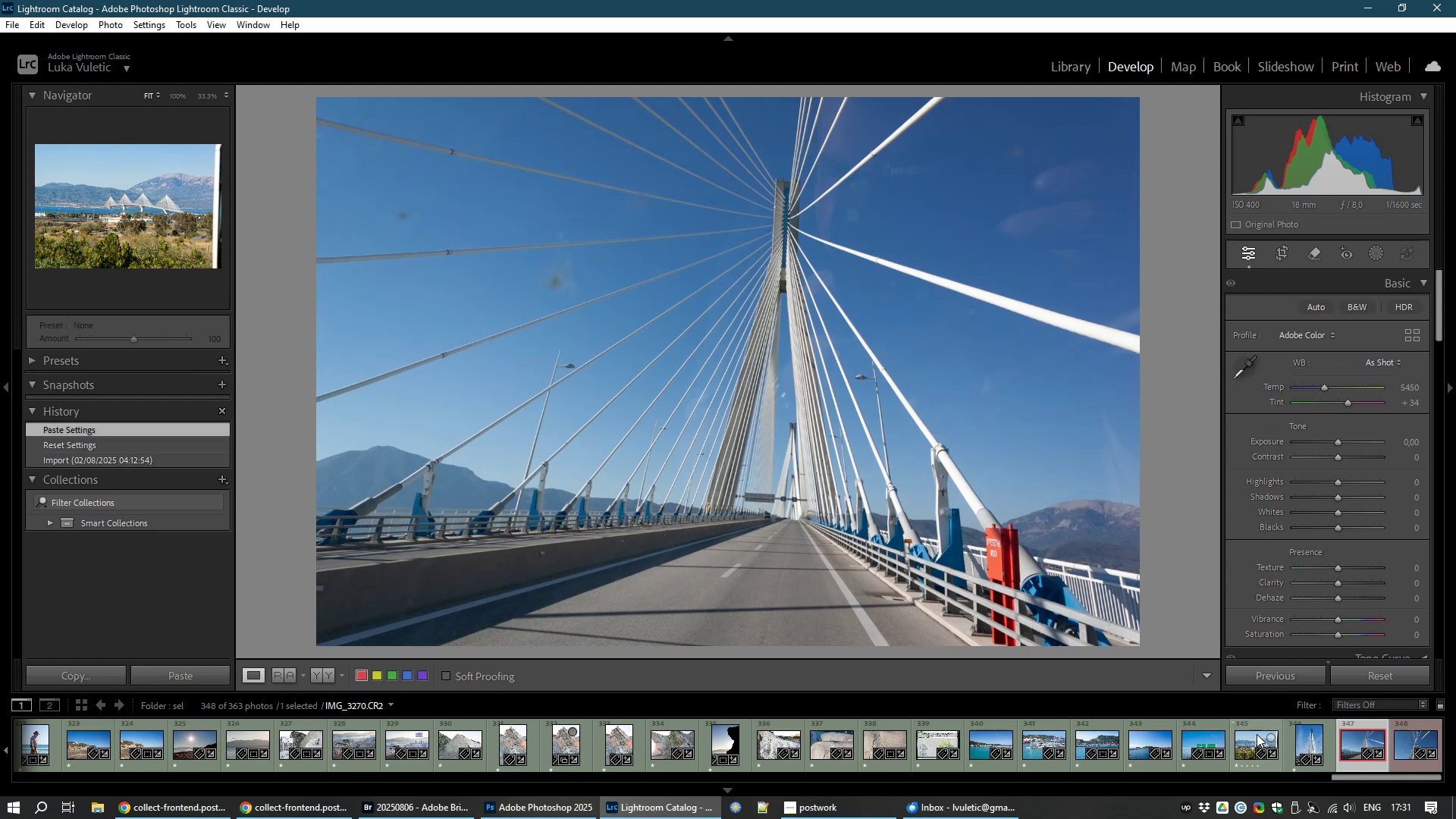 
wait(7.95)
 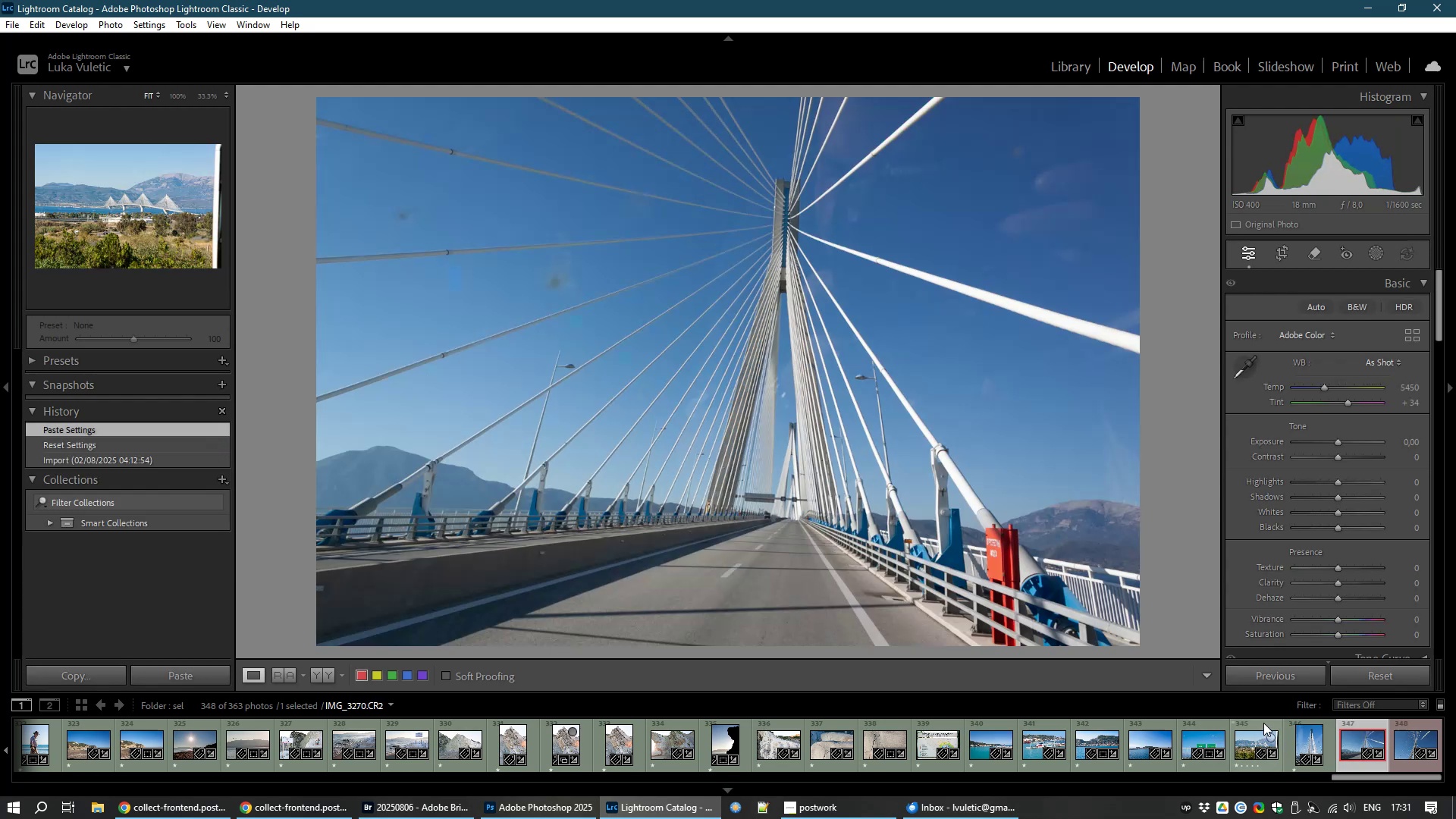 
left_click([1411, 748])
 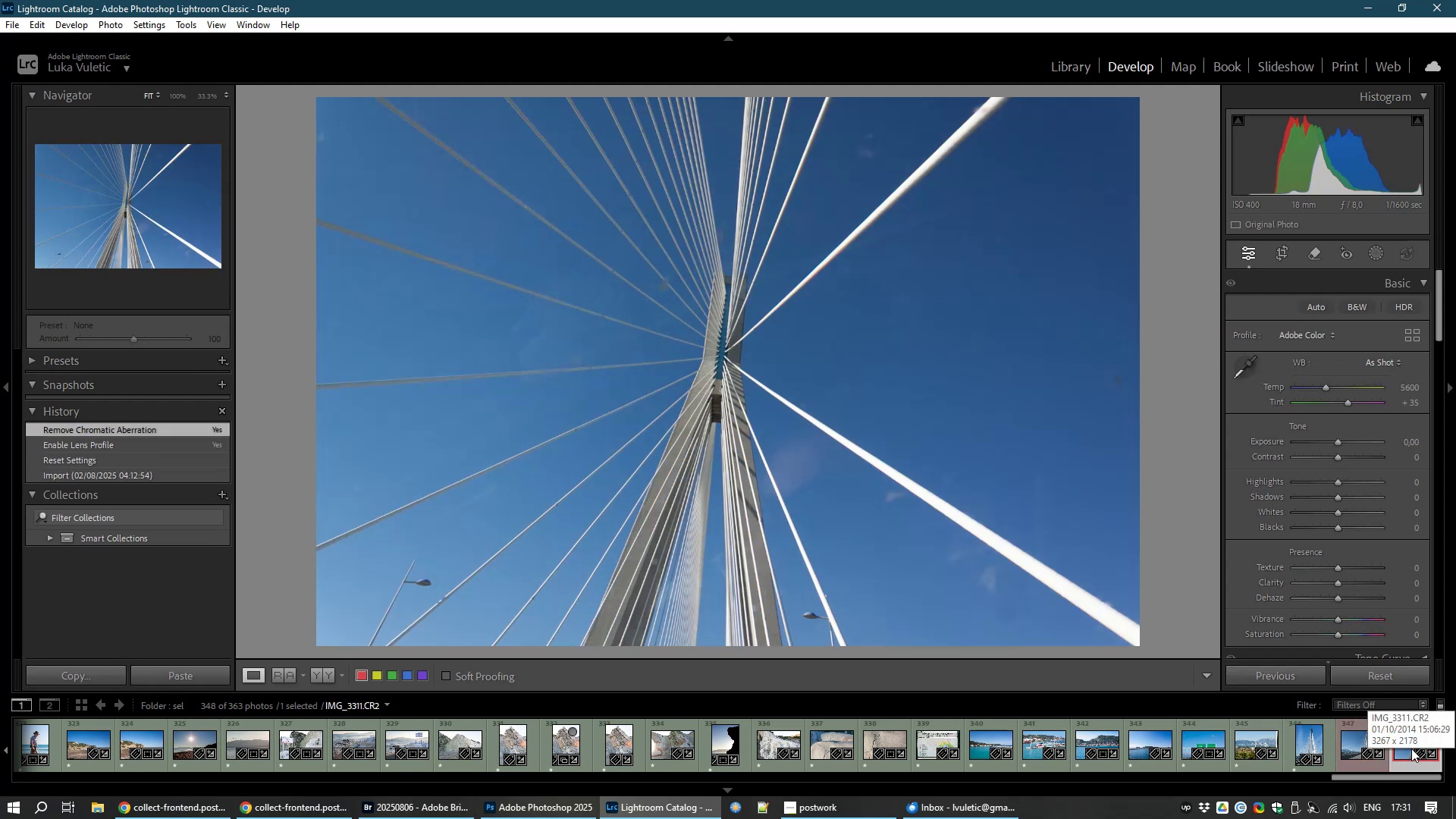 
left_click([1355, 747])
 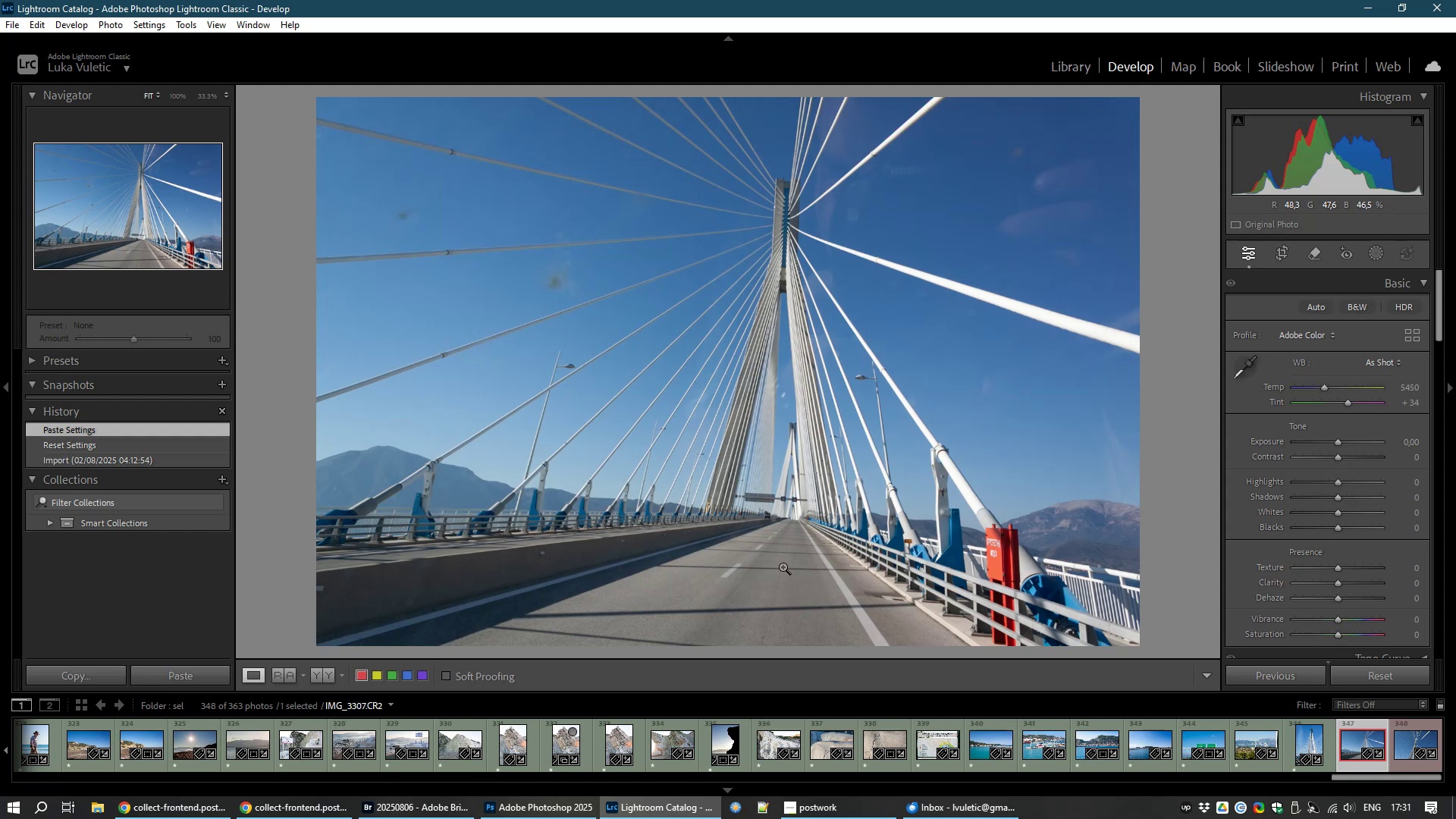 
wait(5.88)
 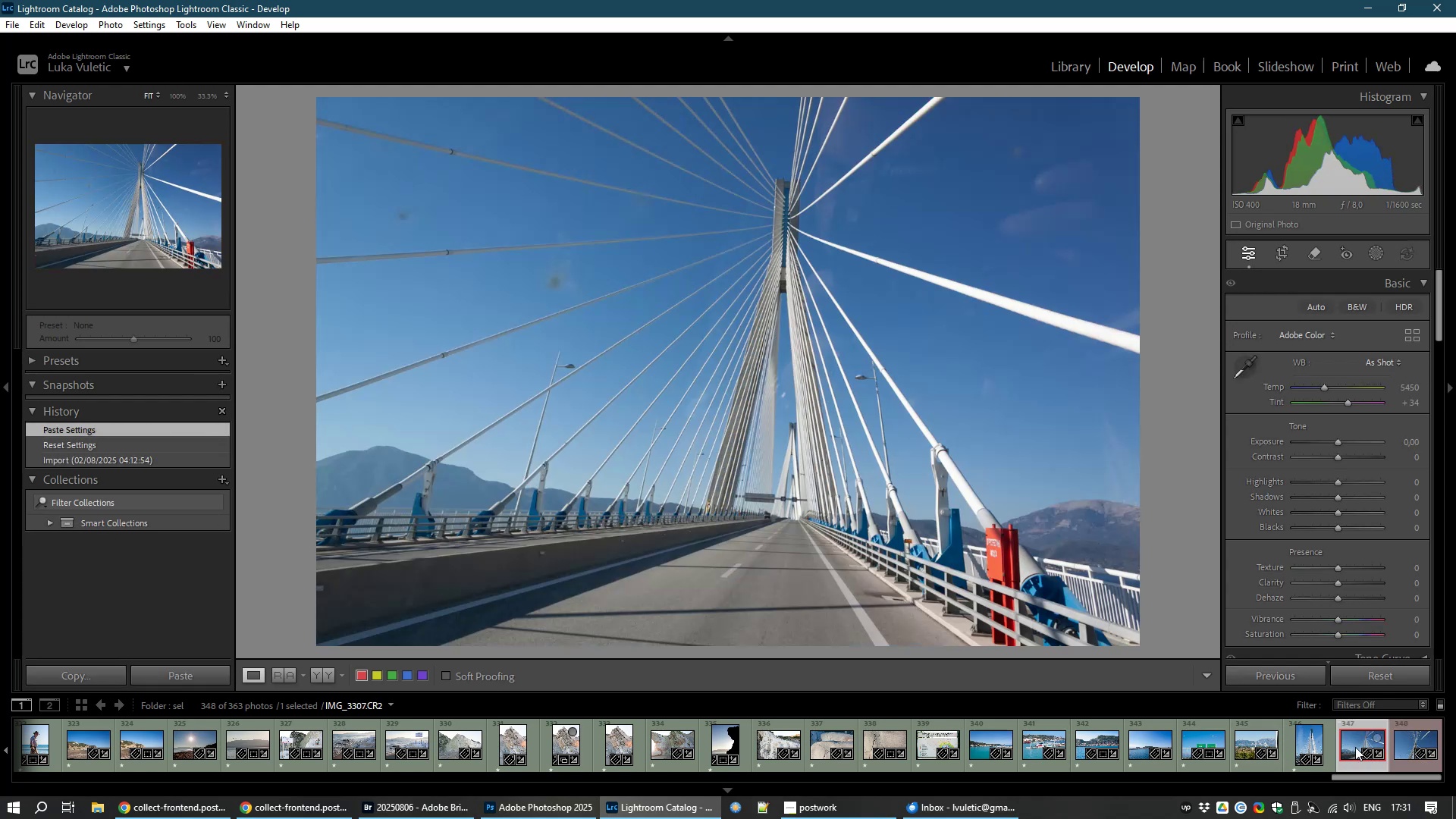 
left_click([1310, 249])
 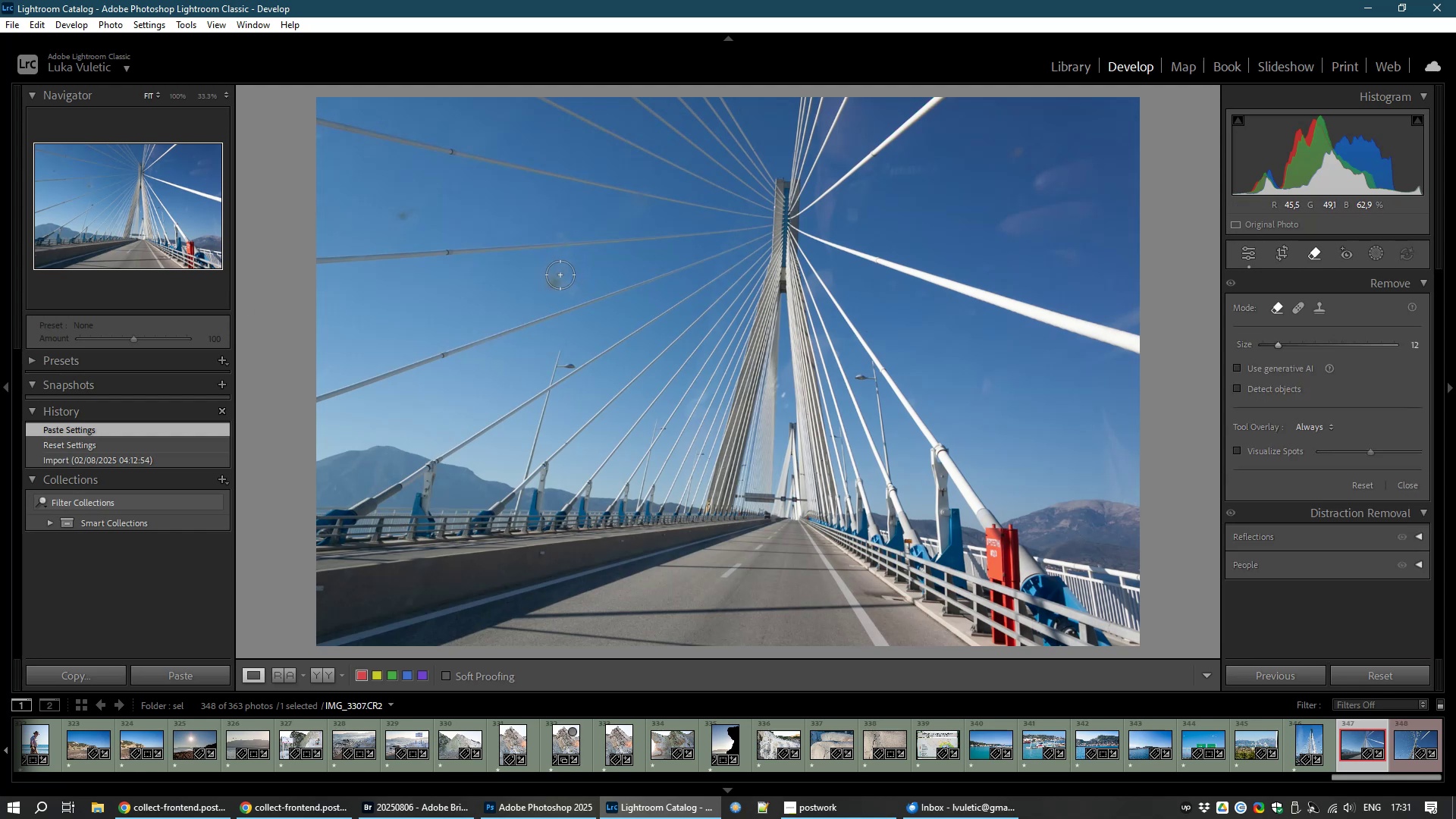 
key(Control+NumpadAdd)
 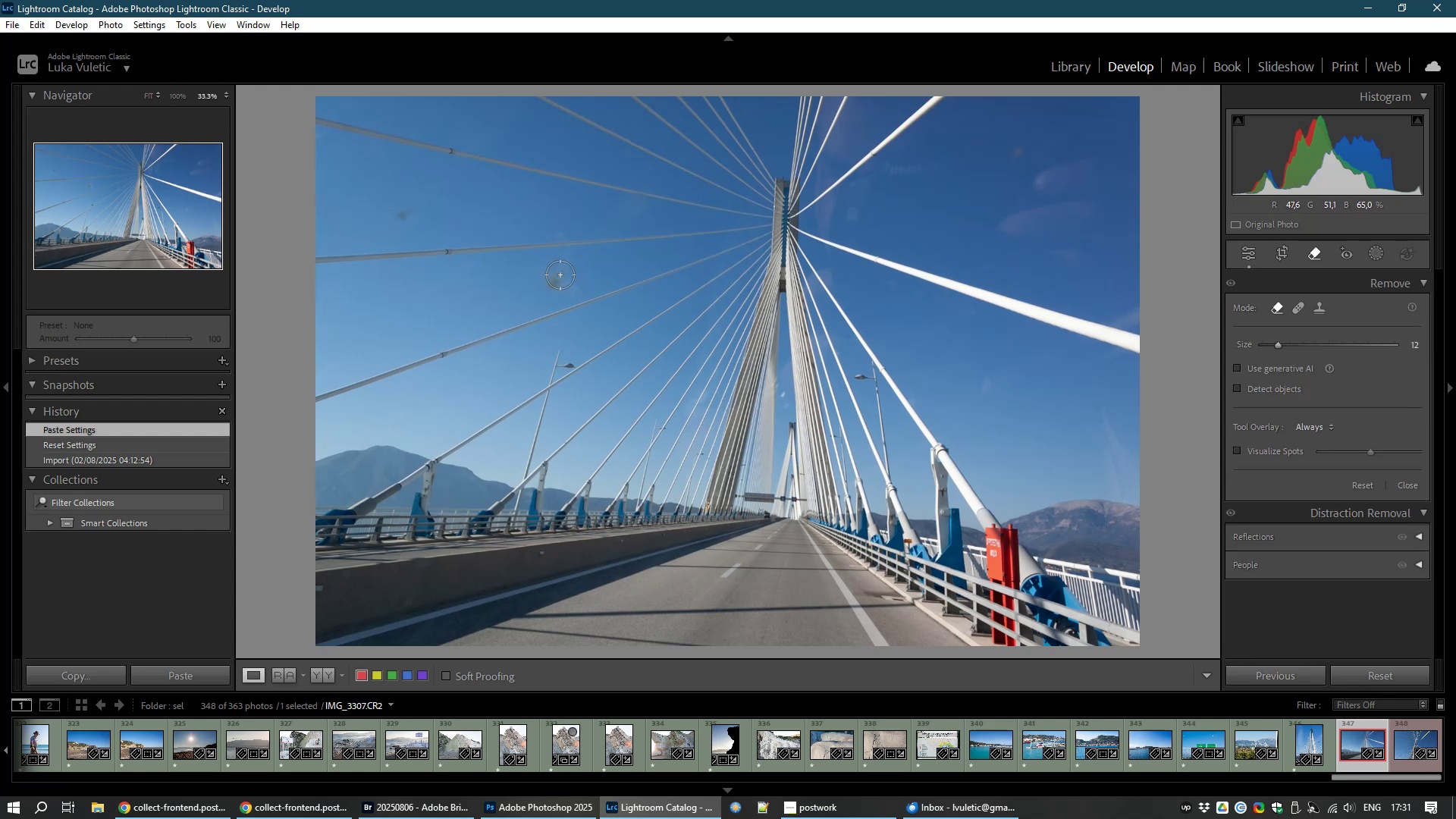 
key(Control+NumpadAdd)
 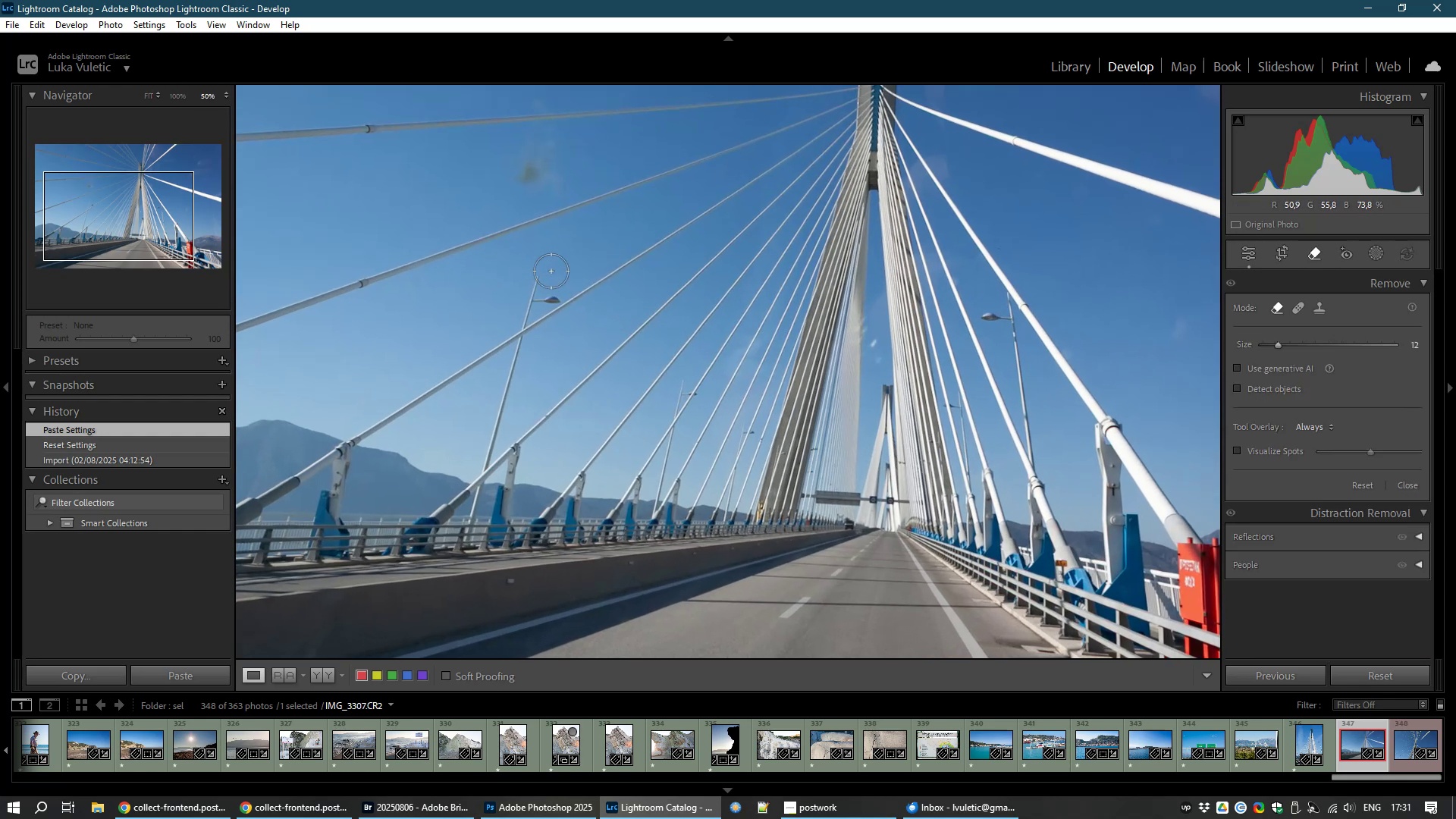 
key(Control+NumpadAdd)
 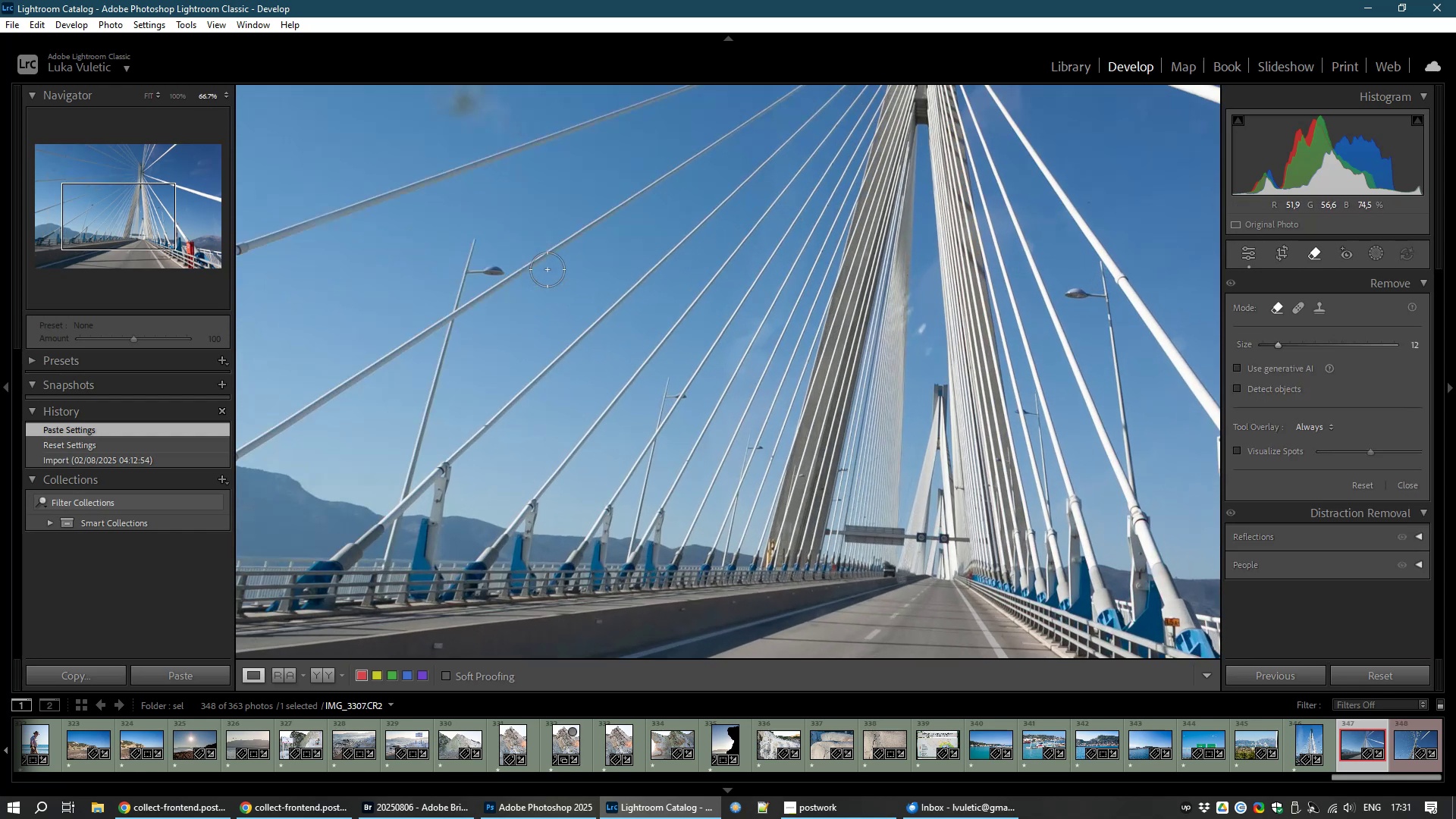 
hold_key(key=Space, duration=1.08)
 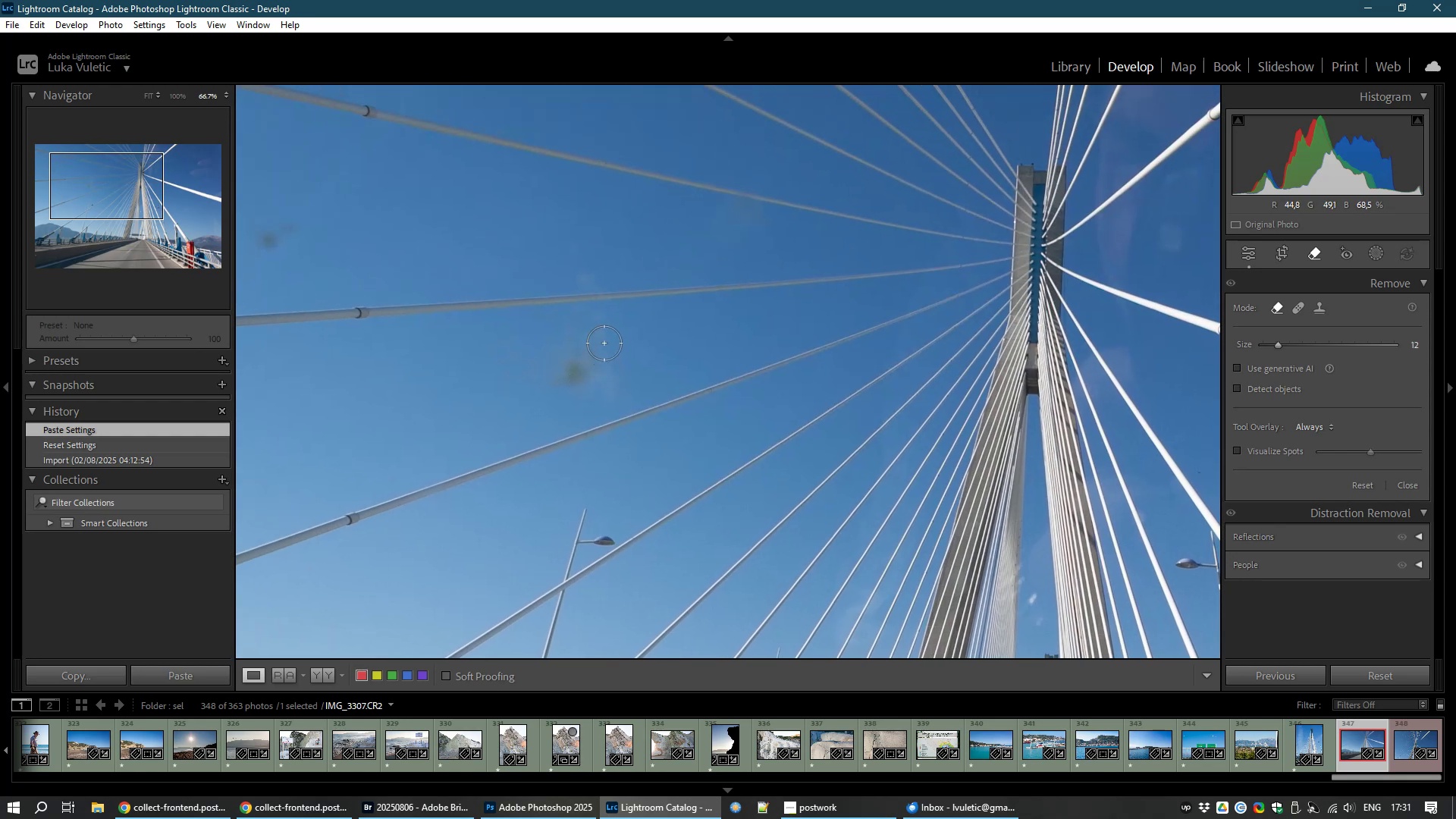 
left_click_drag(start_coordinate=[529, 220], to_coordinate=[639, 490])
 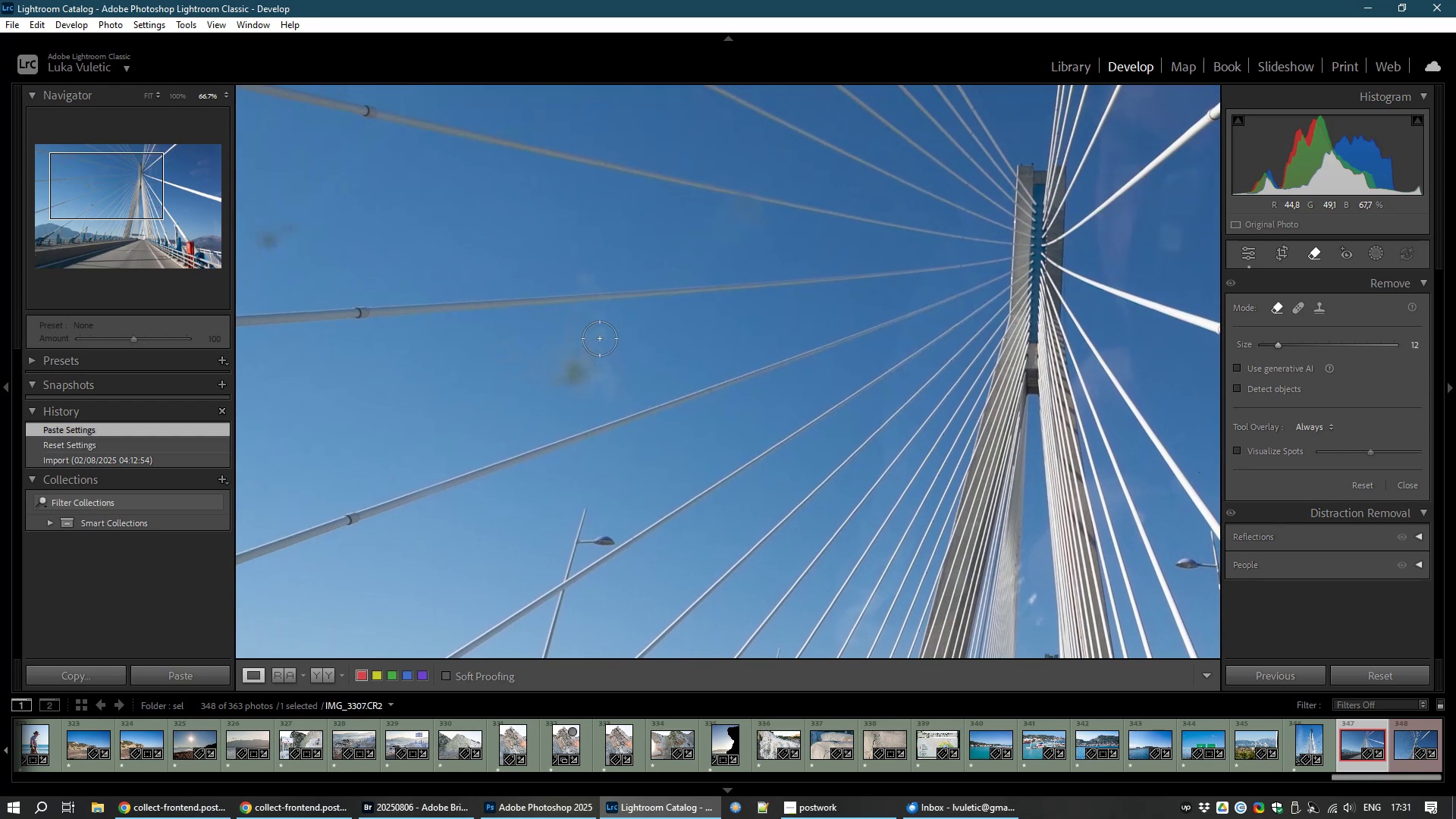 
left_click_drag(start_coordinate=[601, 334], to_coordinate=[606, 365])
 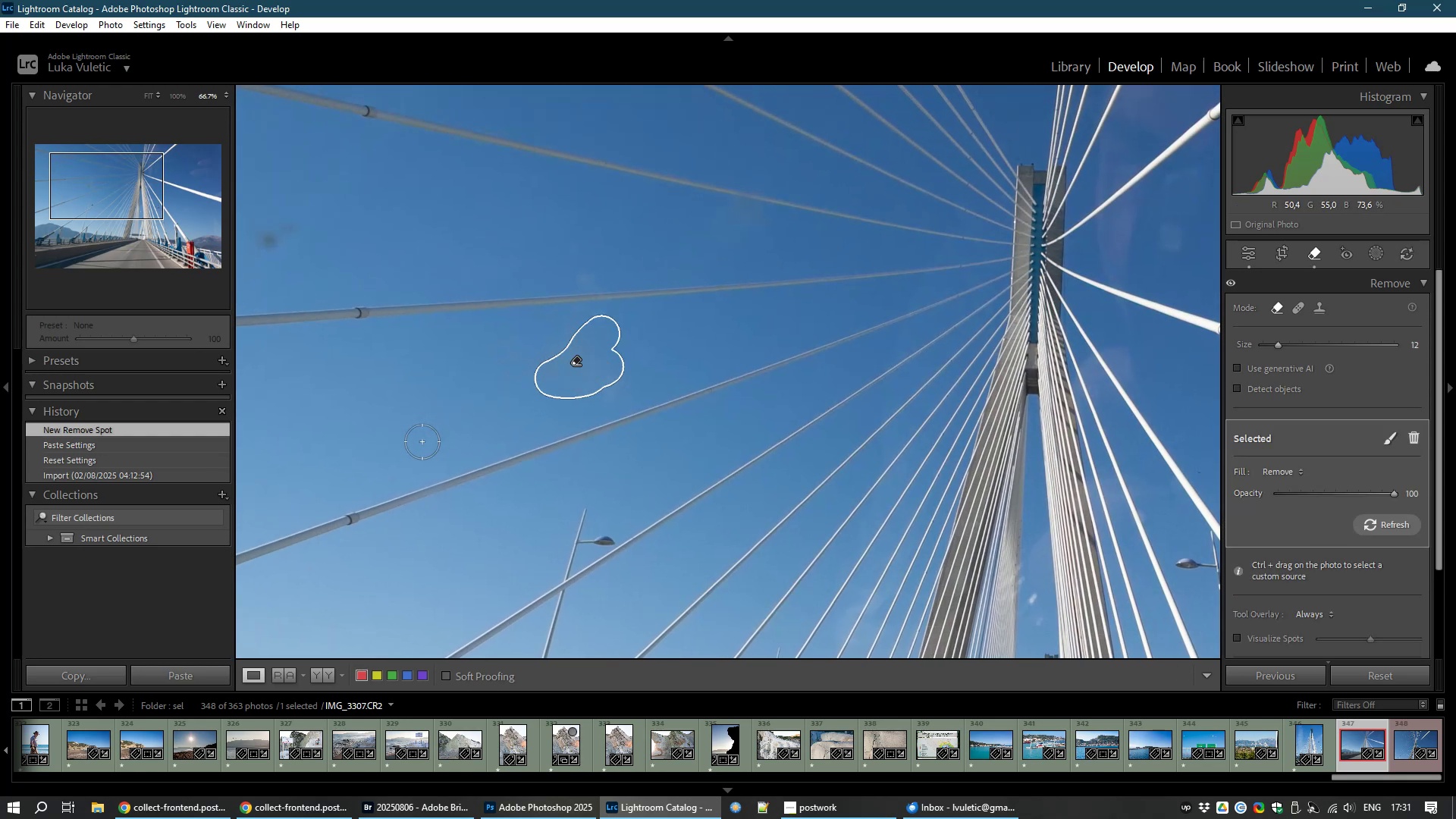 
hold_key(key=Space, duration=0.92)
 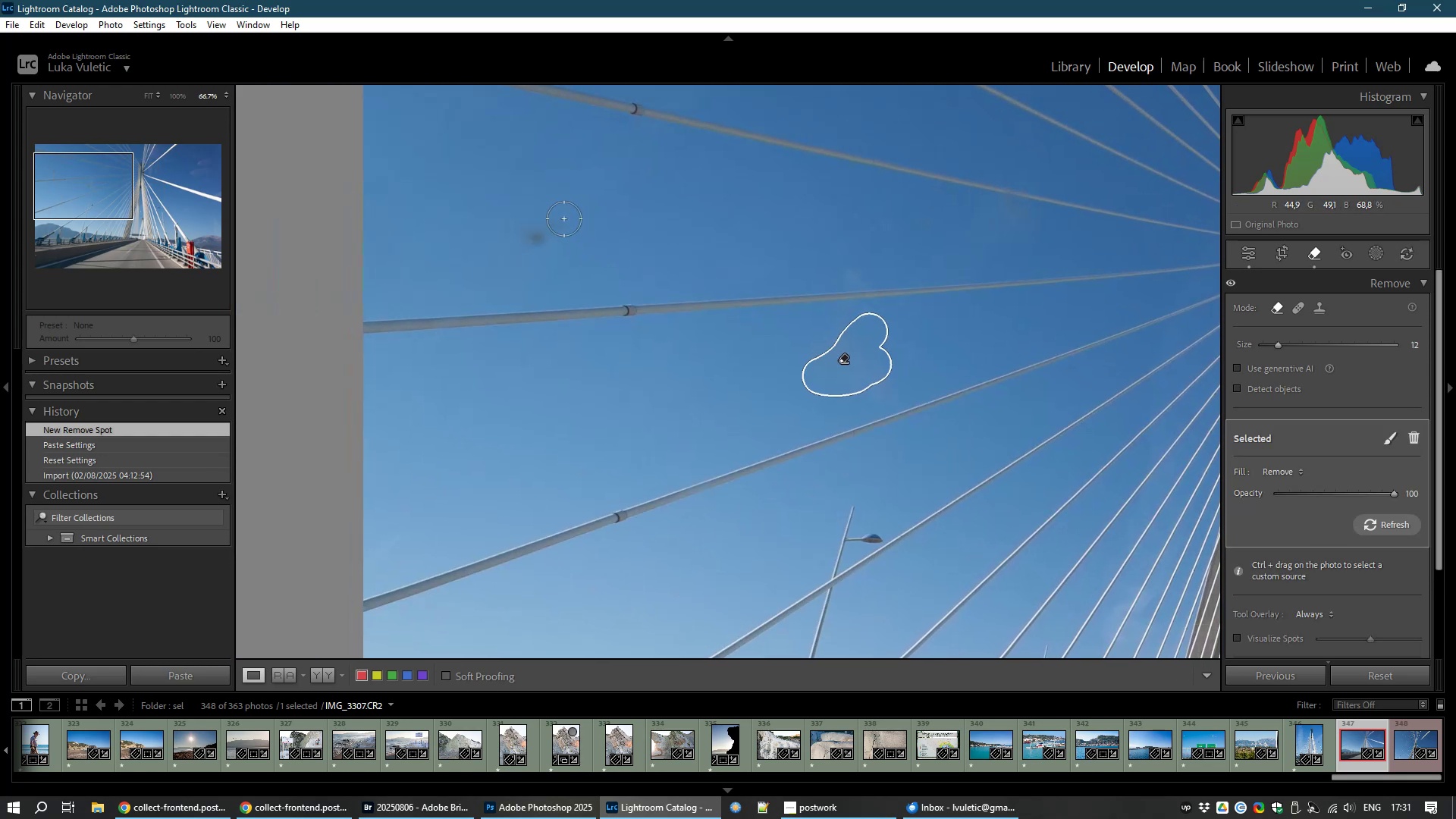 
left_click_drag(start_coordinate=[374, 219], to_coordinate=[642, 217])
 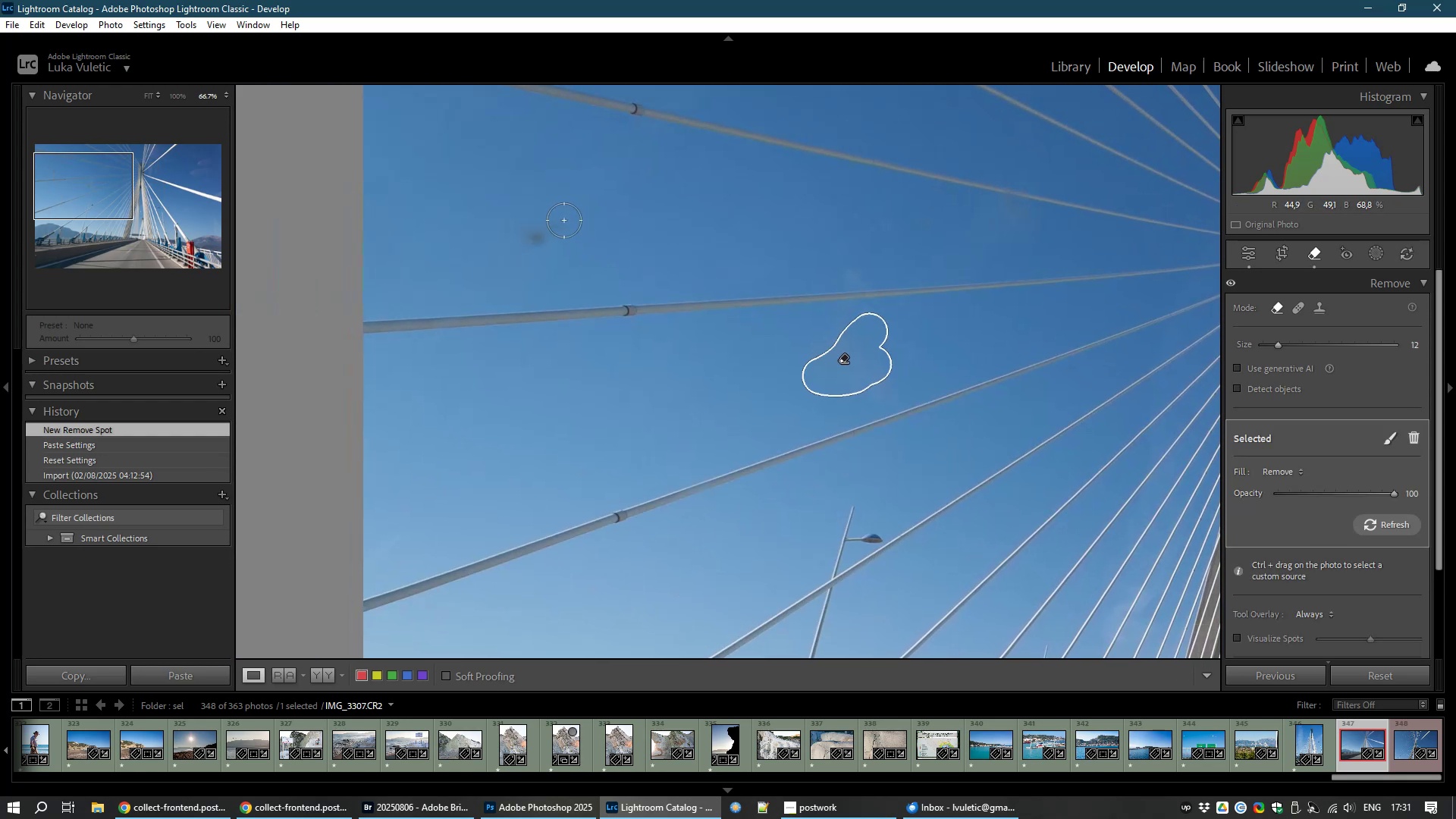 
left_click_drag(start_coordinate=[565, 223], to_coordinate=[567, 218])
 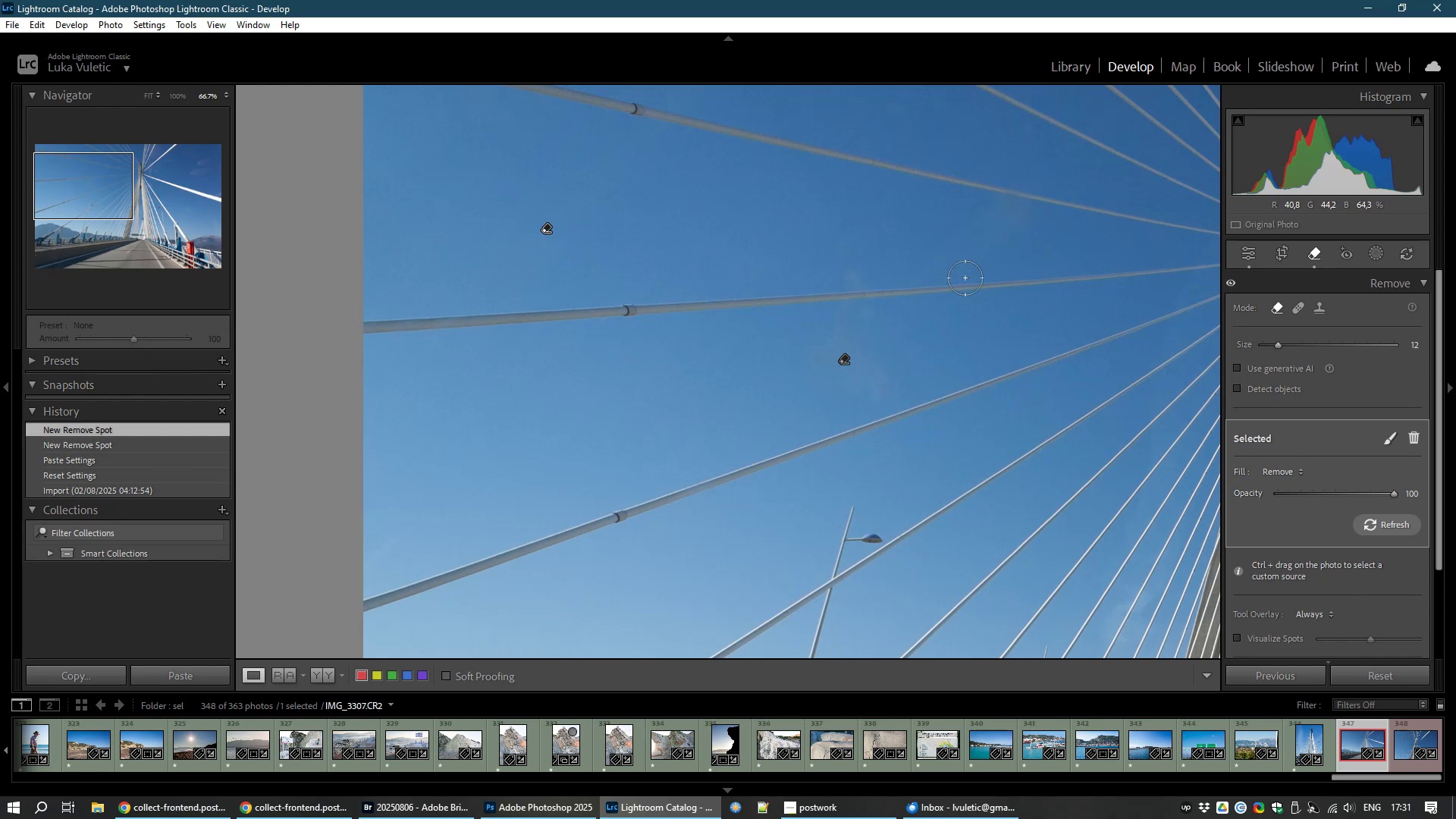 
wait(5.89)
 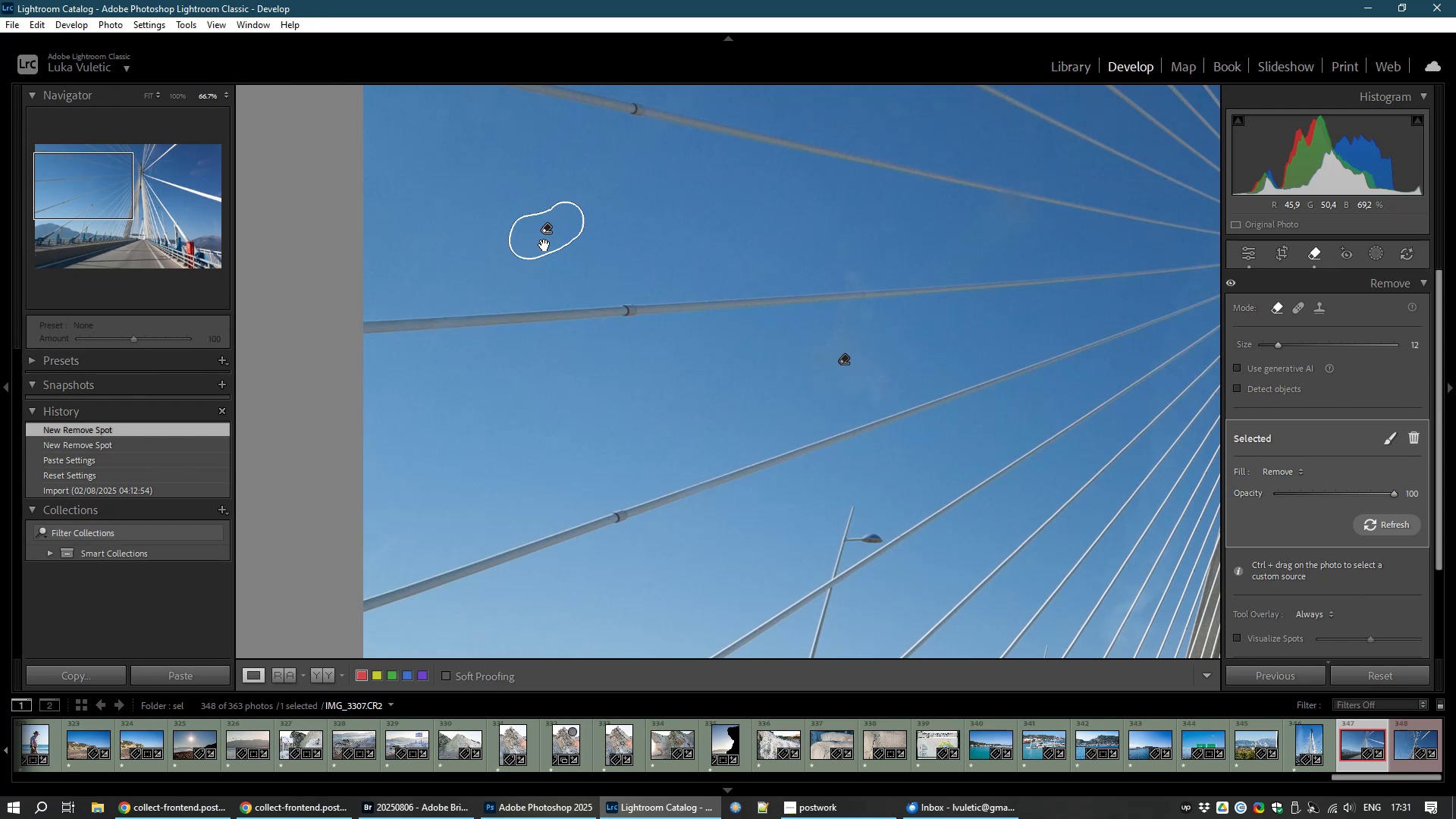 
hold_key(key=Space, duration=1.52)
 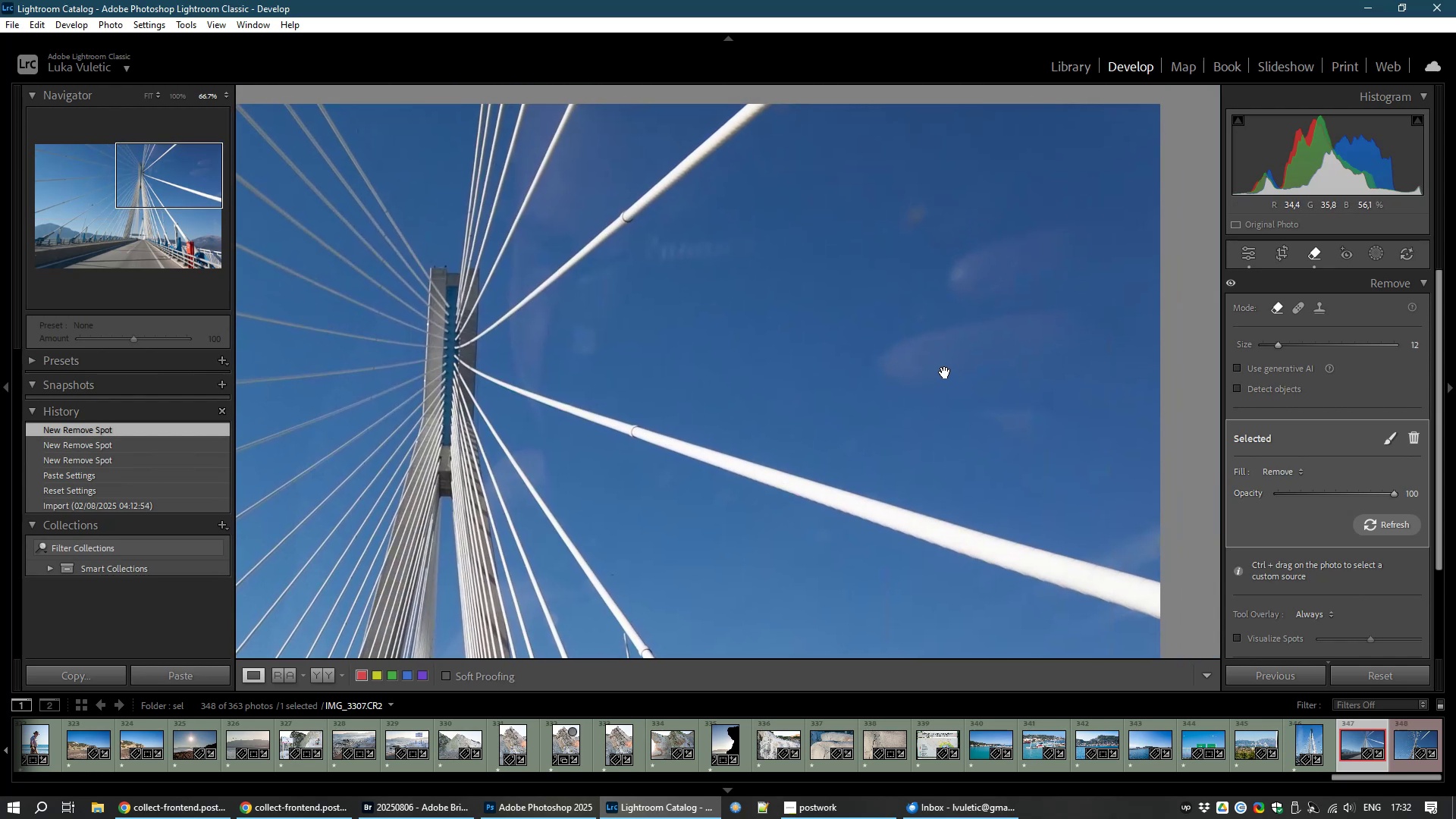 
hold_key(key=Space, duration=0.6)
 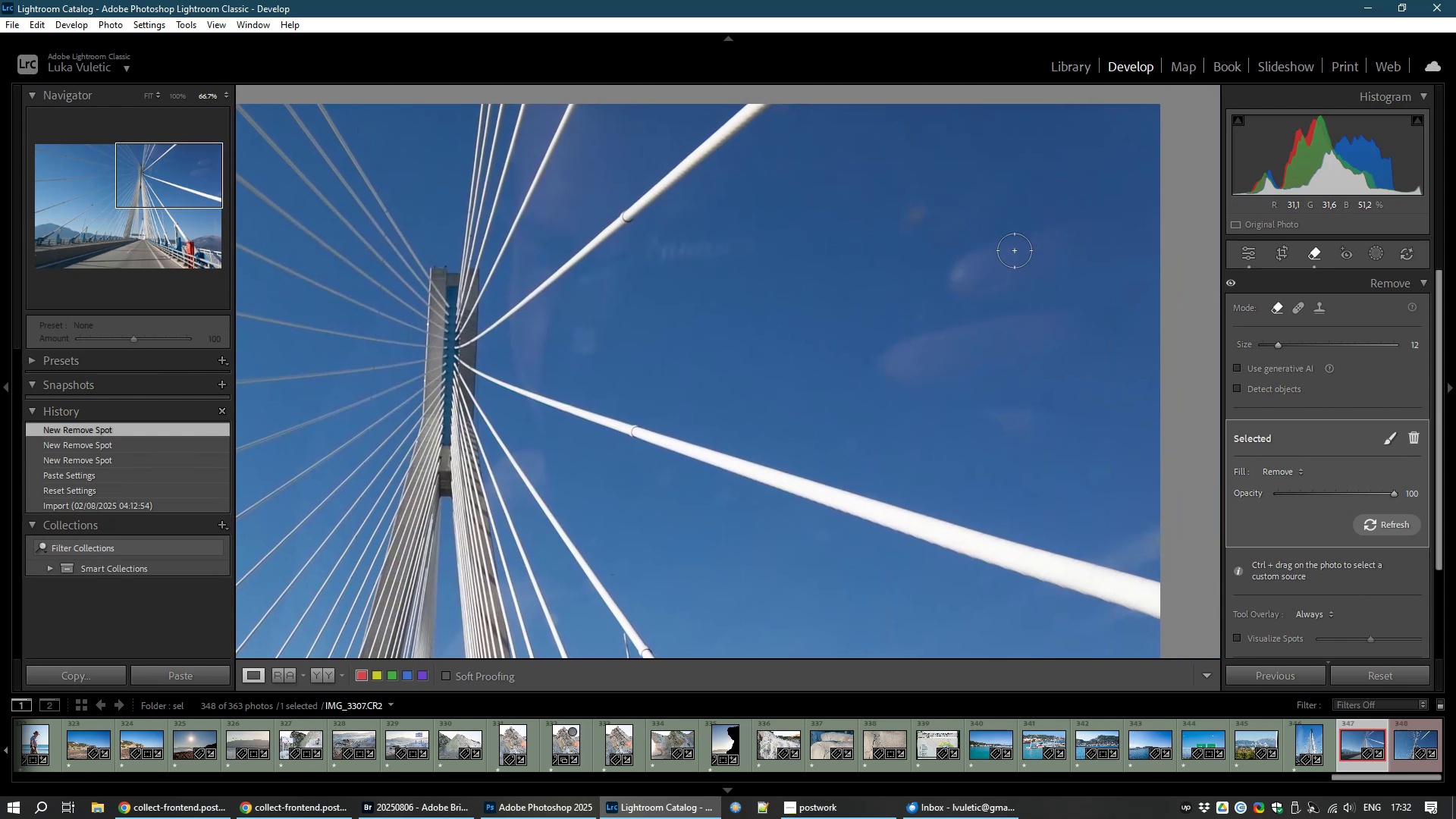 
hold_key(key=AltLeft, duration=1.41)
 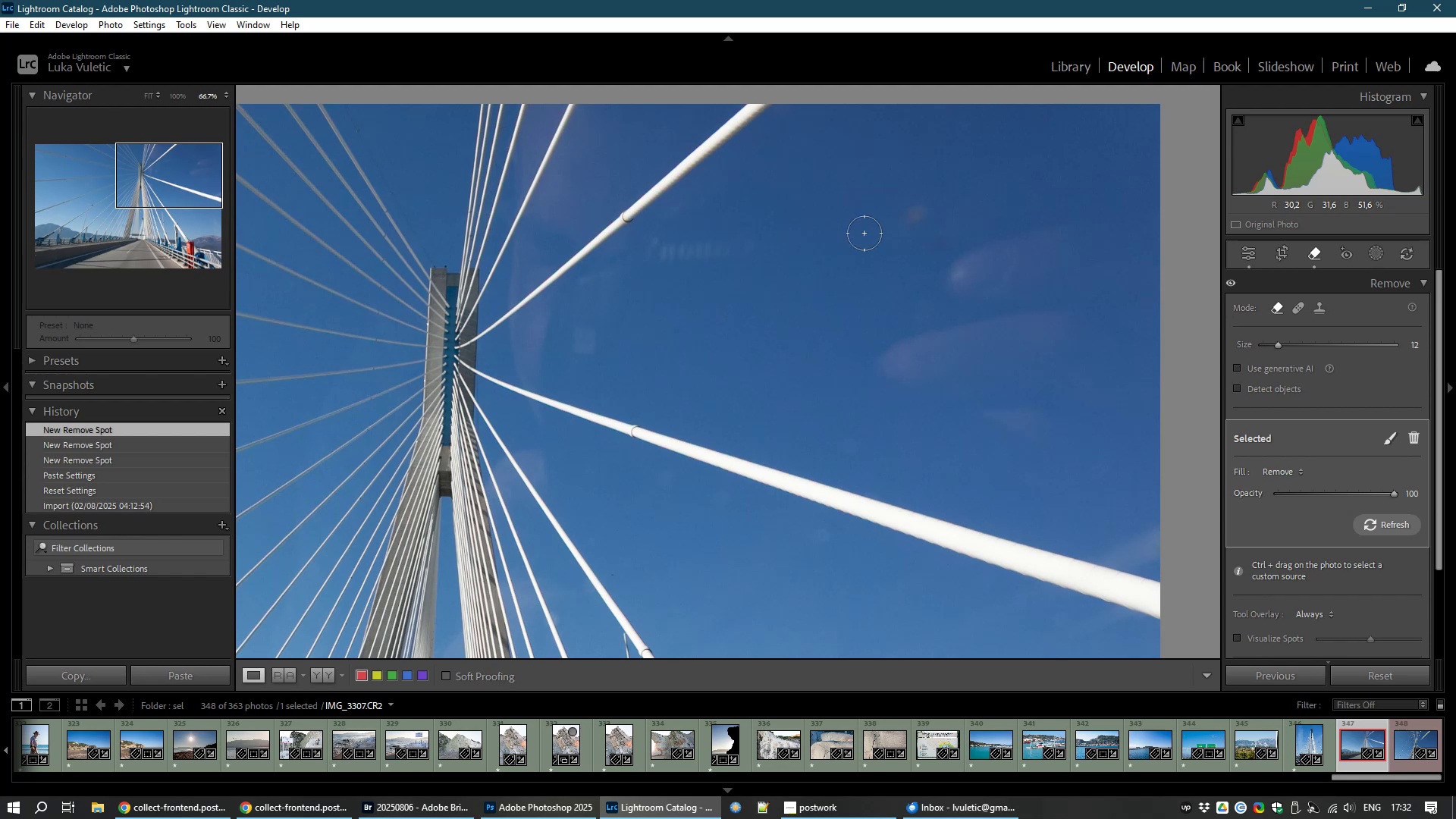 
scroll: coordinate [864, 233], scroll_direction: up, amount: 23.0
 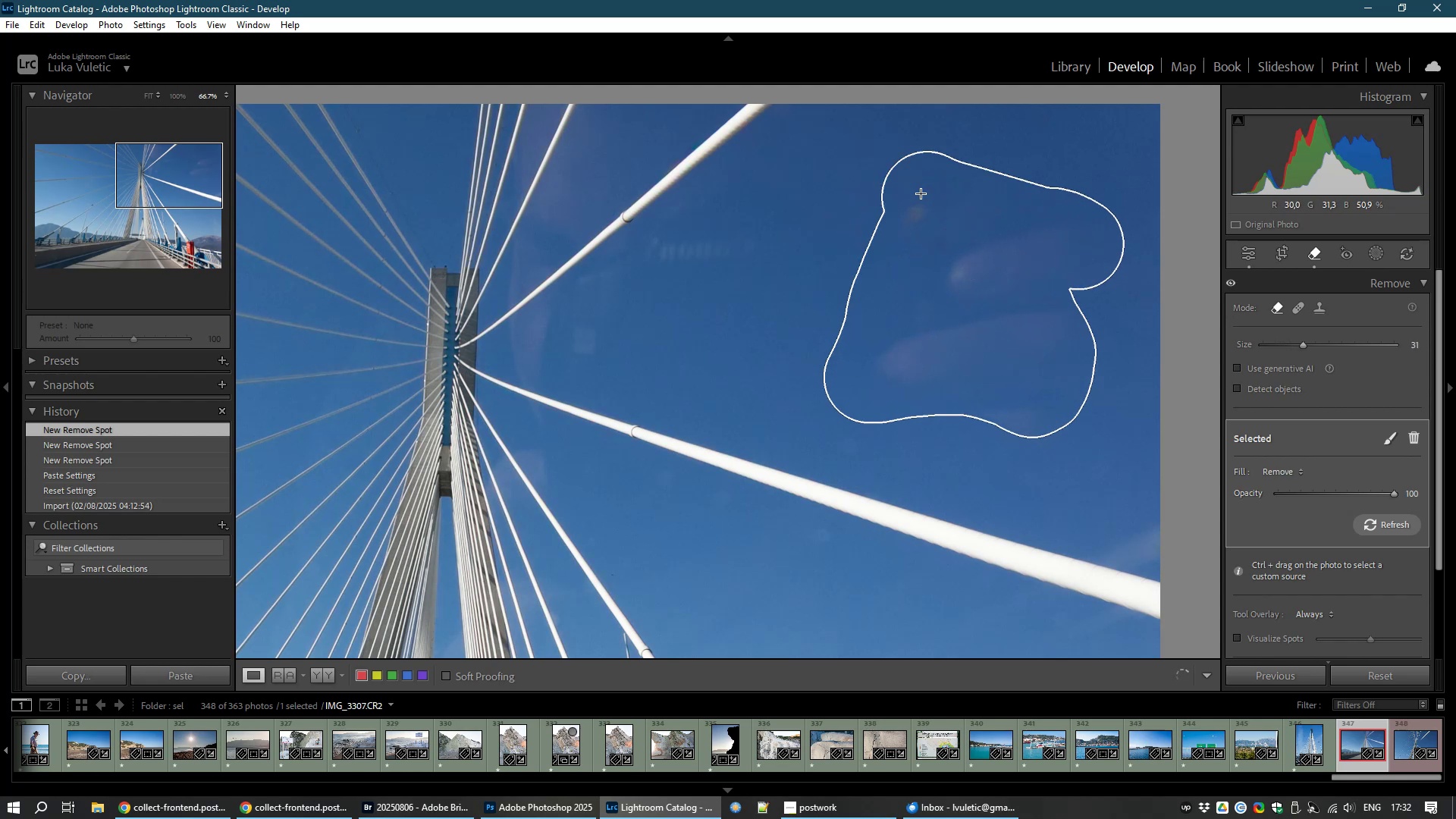 
wait(8.53)
 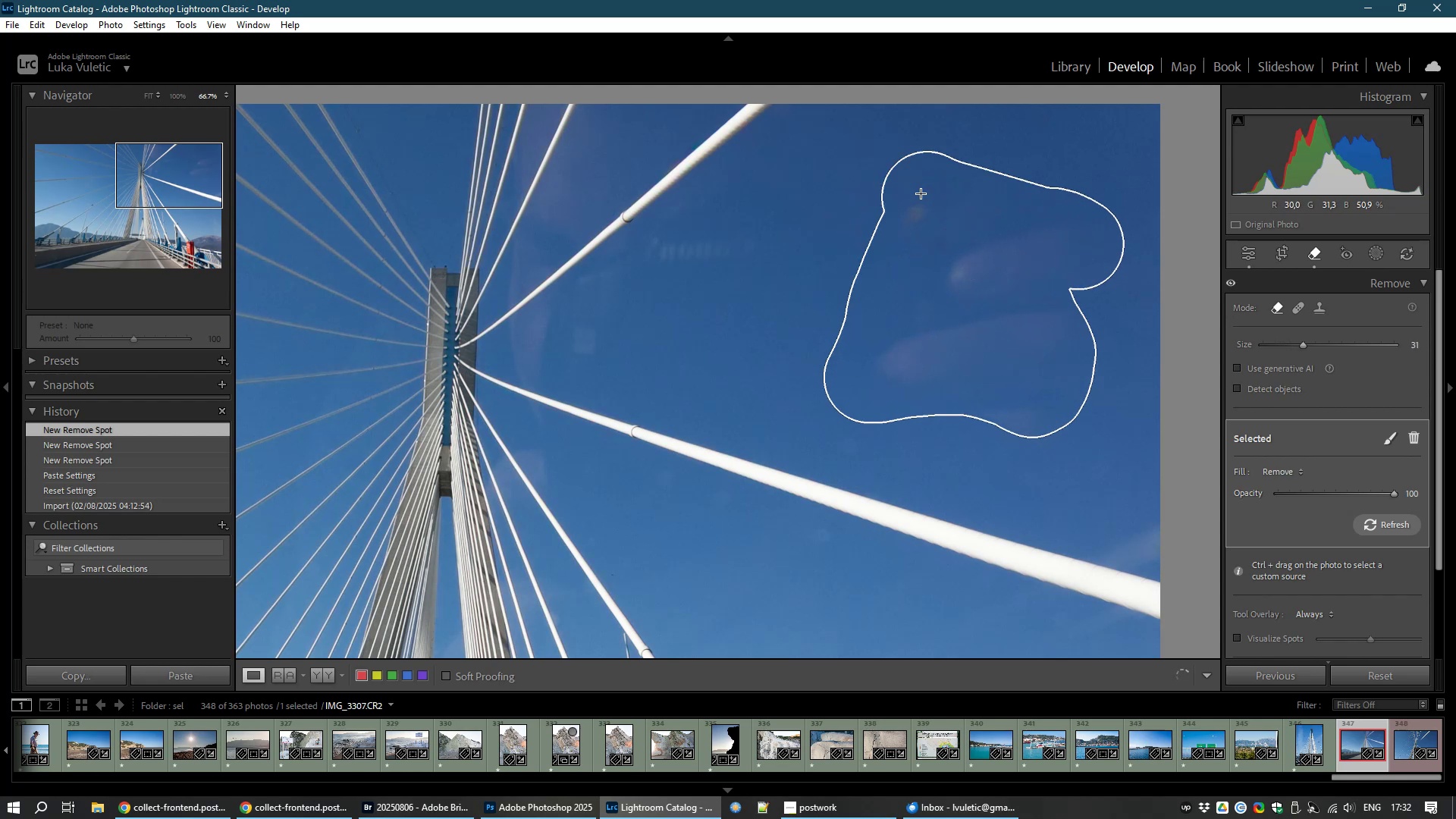 
scroll: coordinate [856, 423], scroll_direction: down, amount: 21.0
 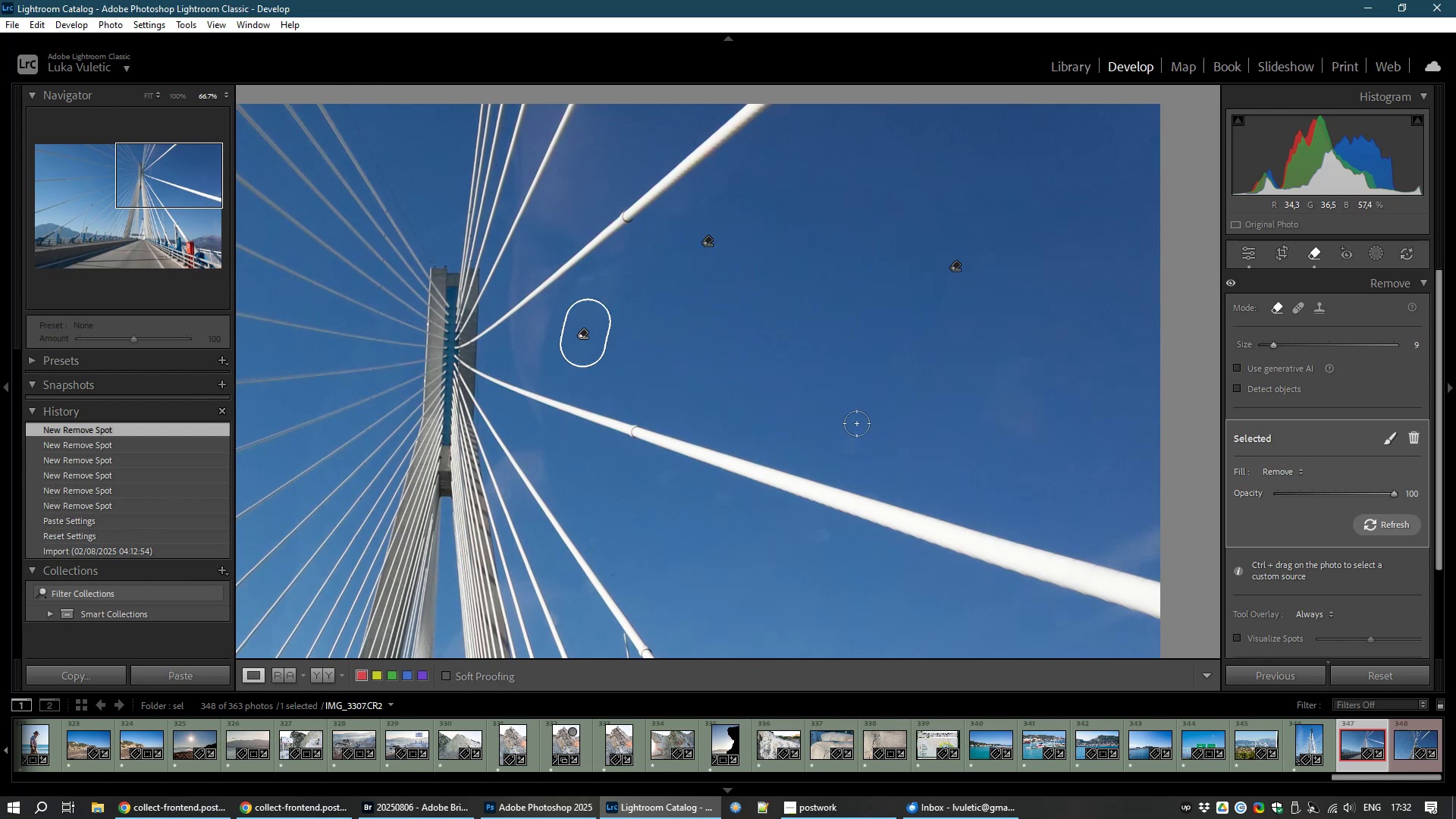 
key(Control+Numpad0)
 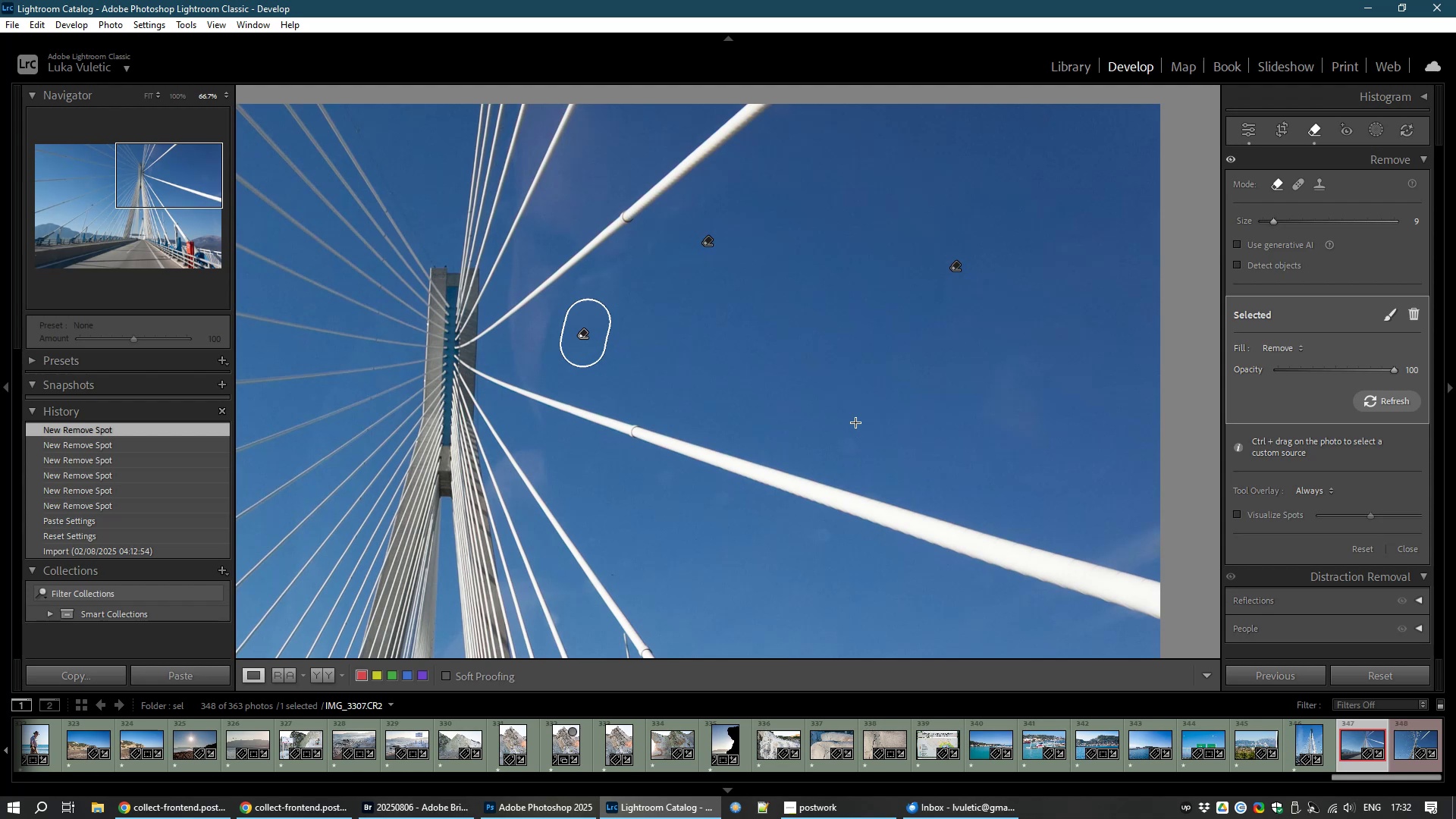 
key(Control+NumpadSubtract)
 